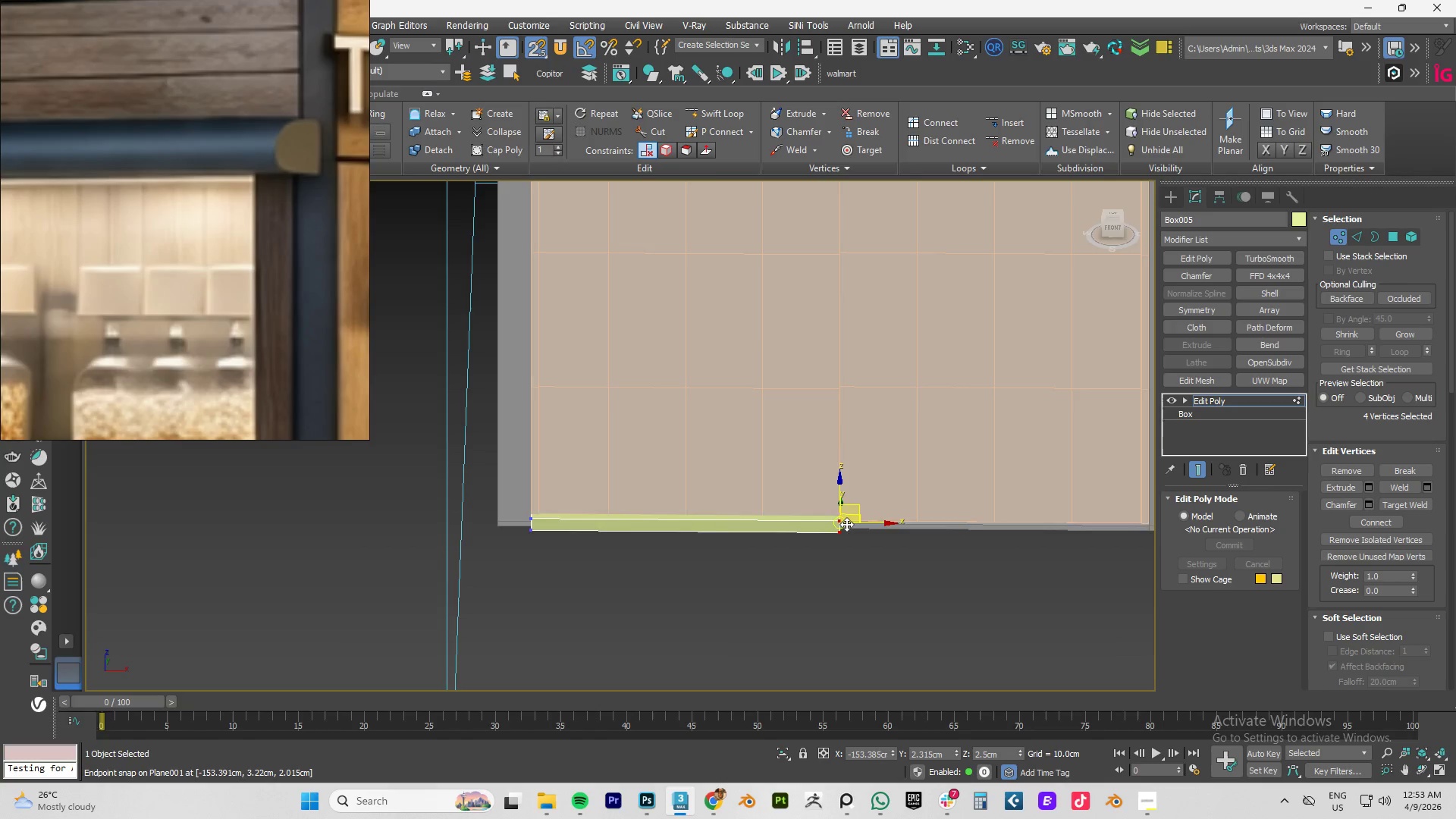 
scroll: coordinate [847, 525], scroll_direction: down, amount: 3.0
 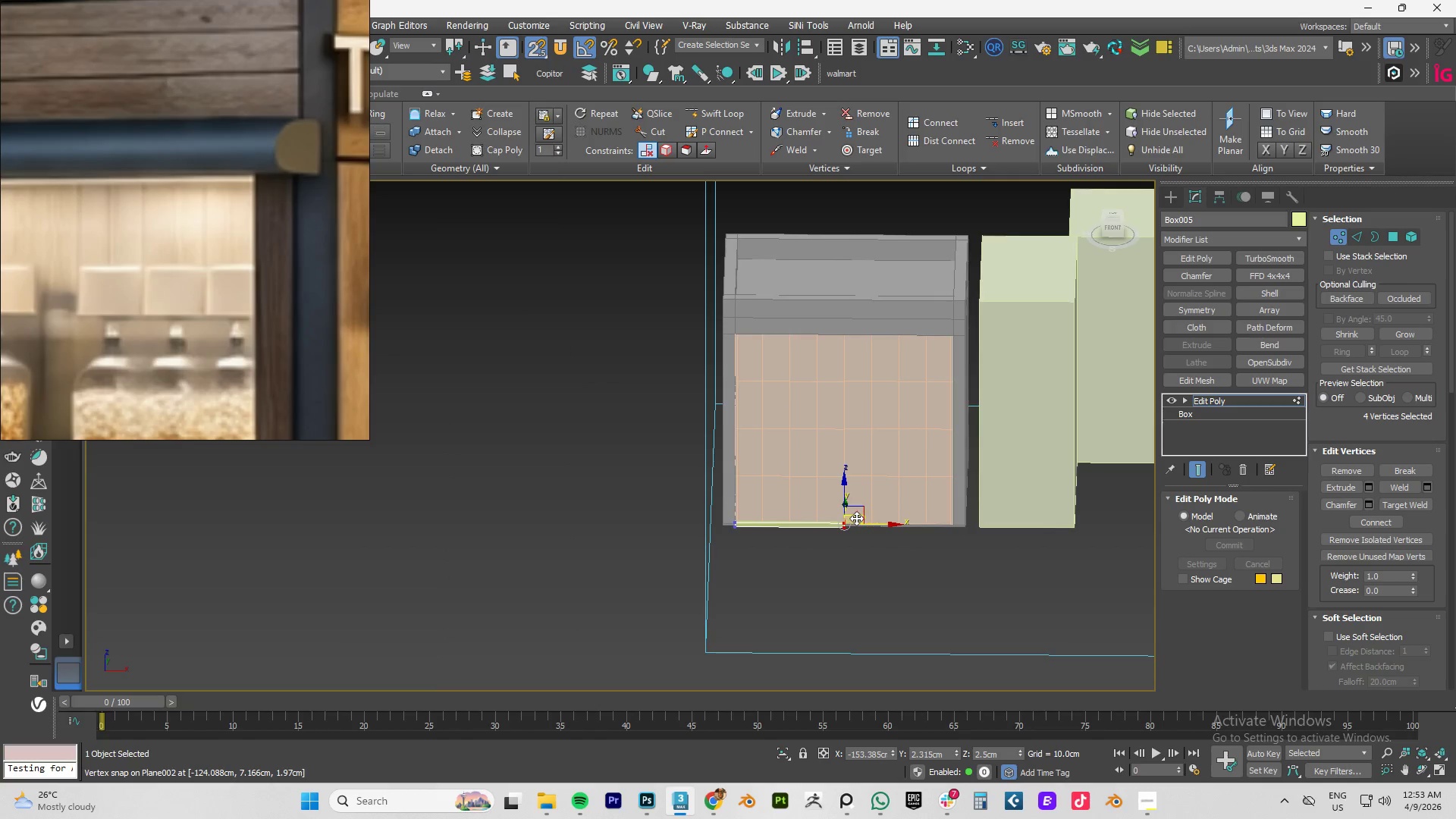 
scroll: coordinate [846, 510], scroll_direction: up, amount: 3.0
 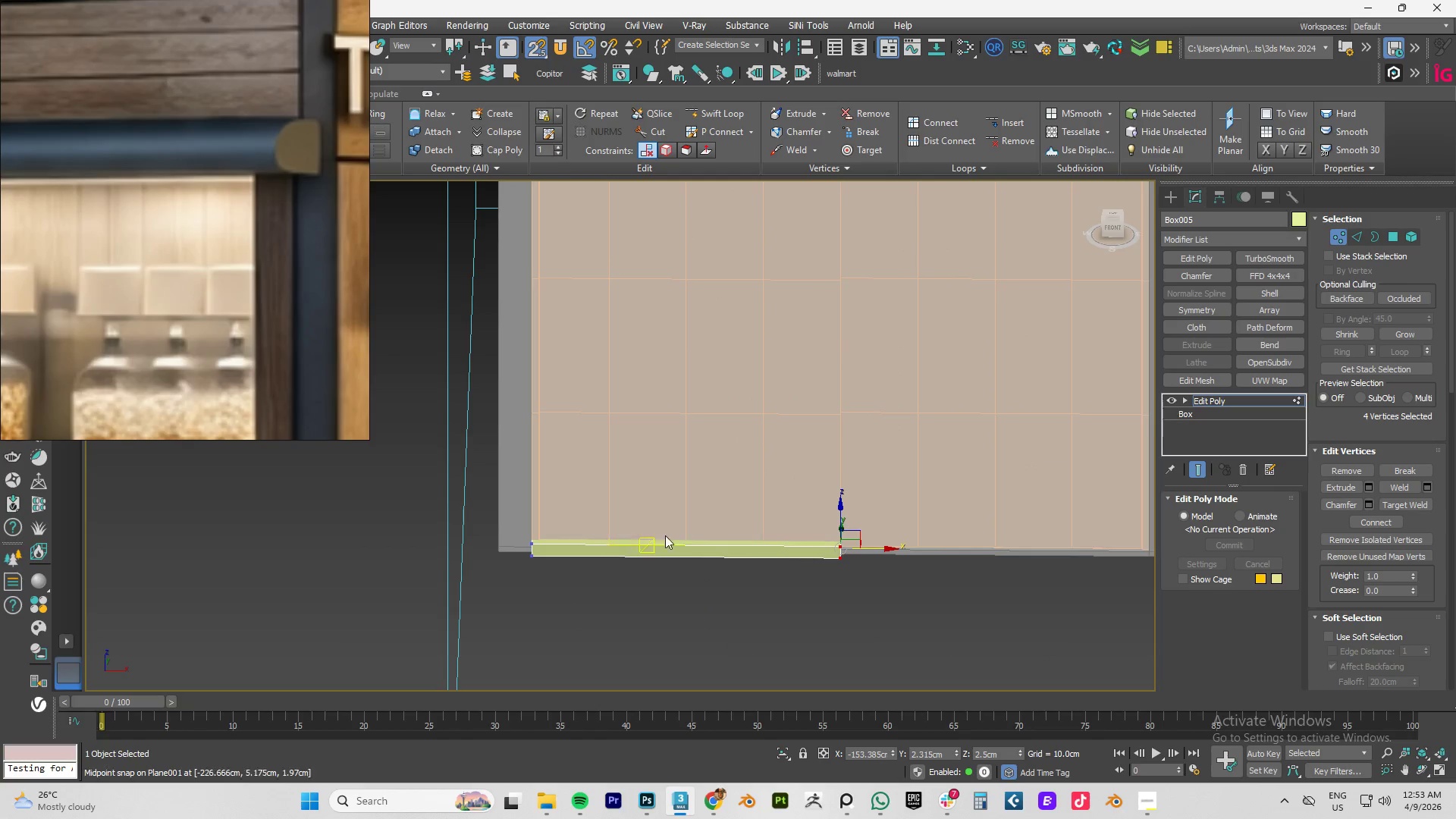 
hold_key(key=AltLeft, duration=0.66)
 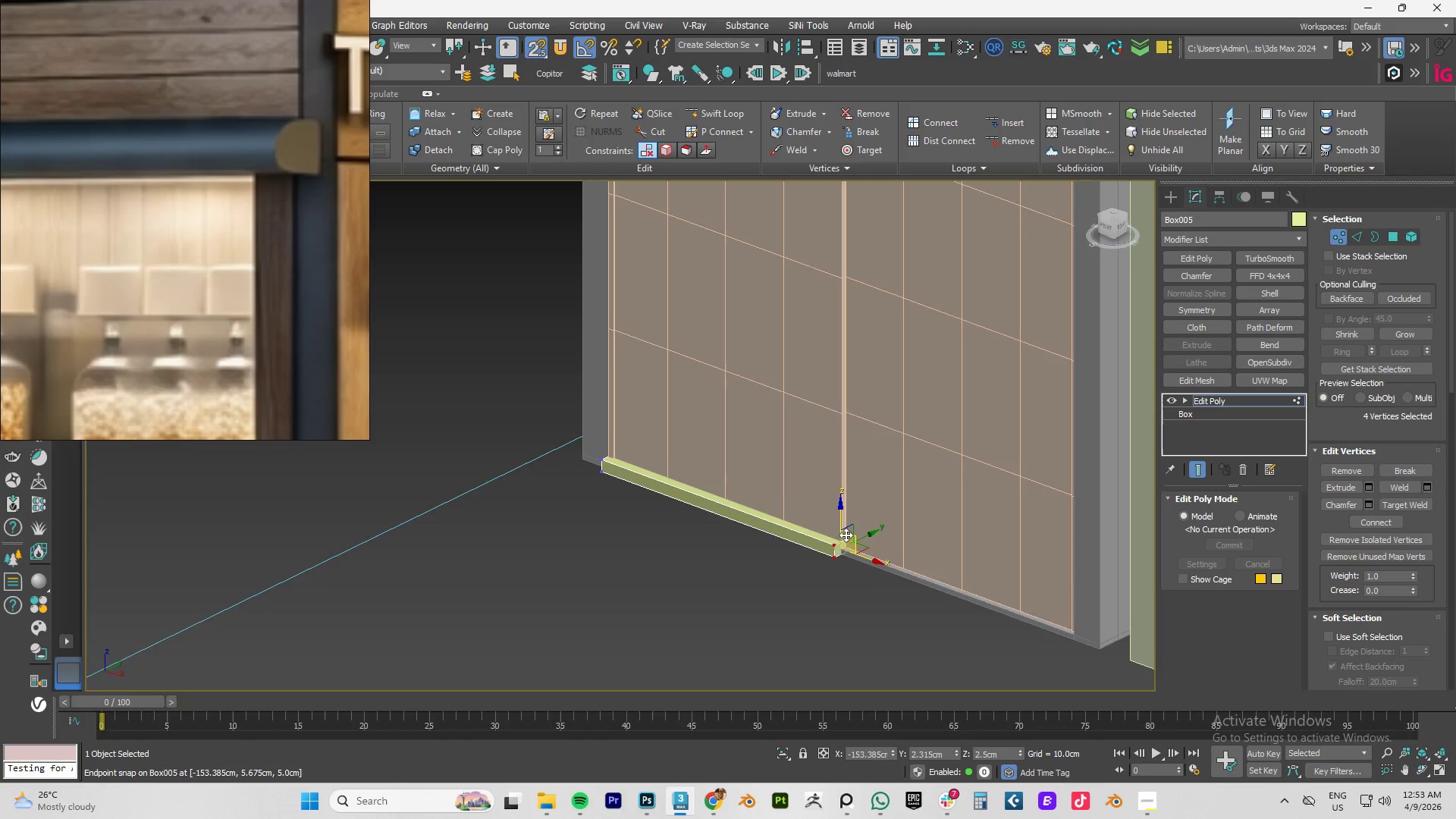 
scroll: coordinate [846, 537], scroll_direction: up, amount: 4.0
 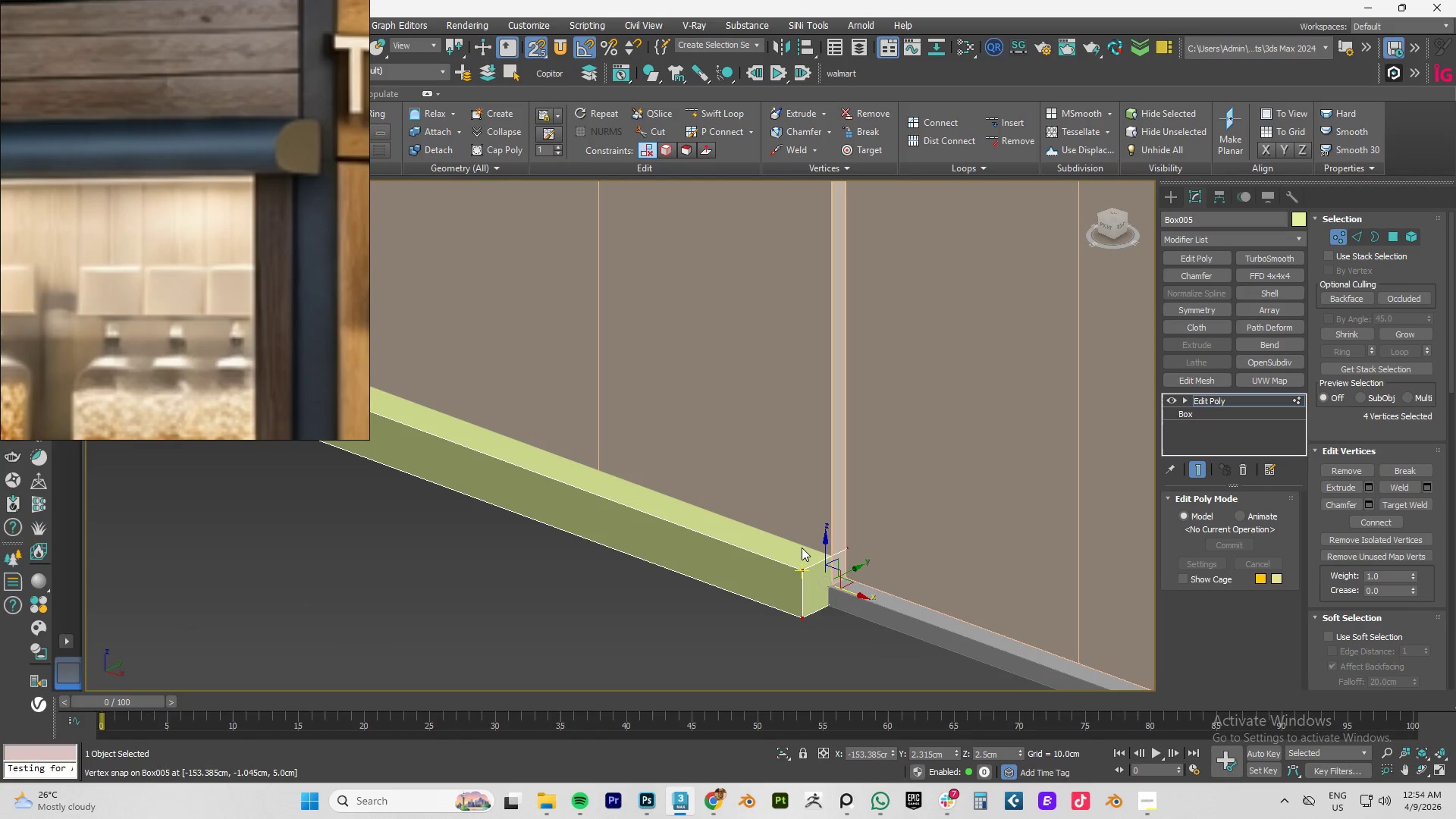 
key(2)
 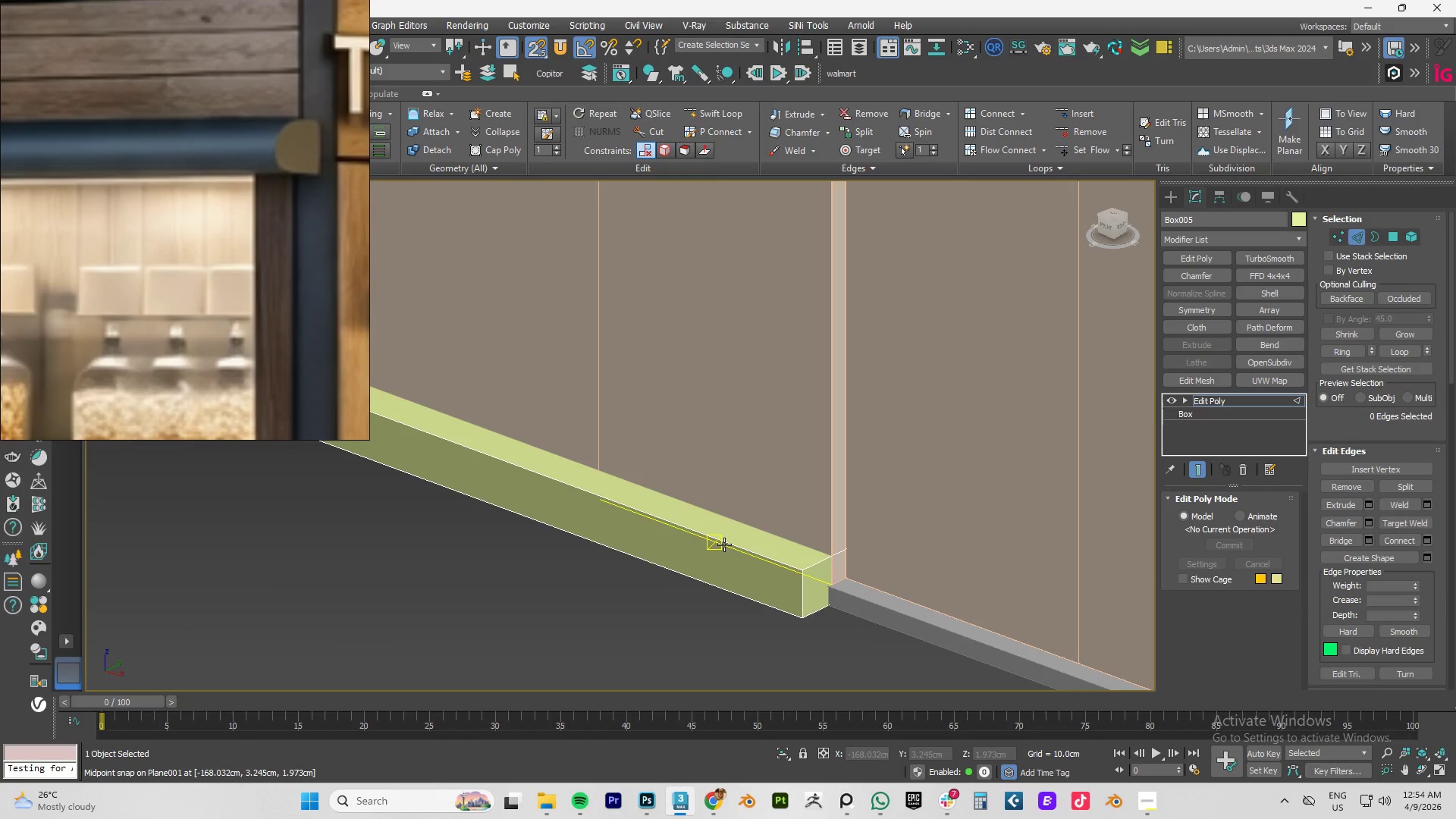 
double_click([724, 544])
 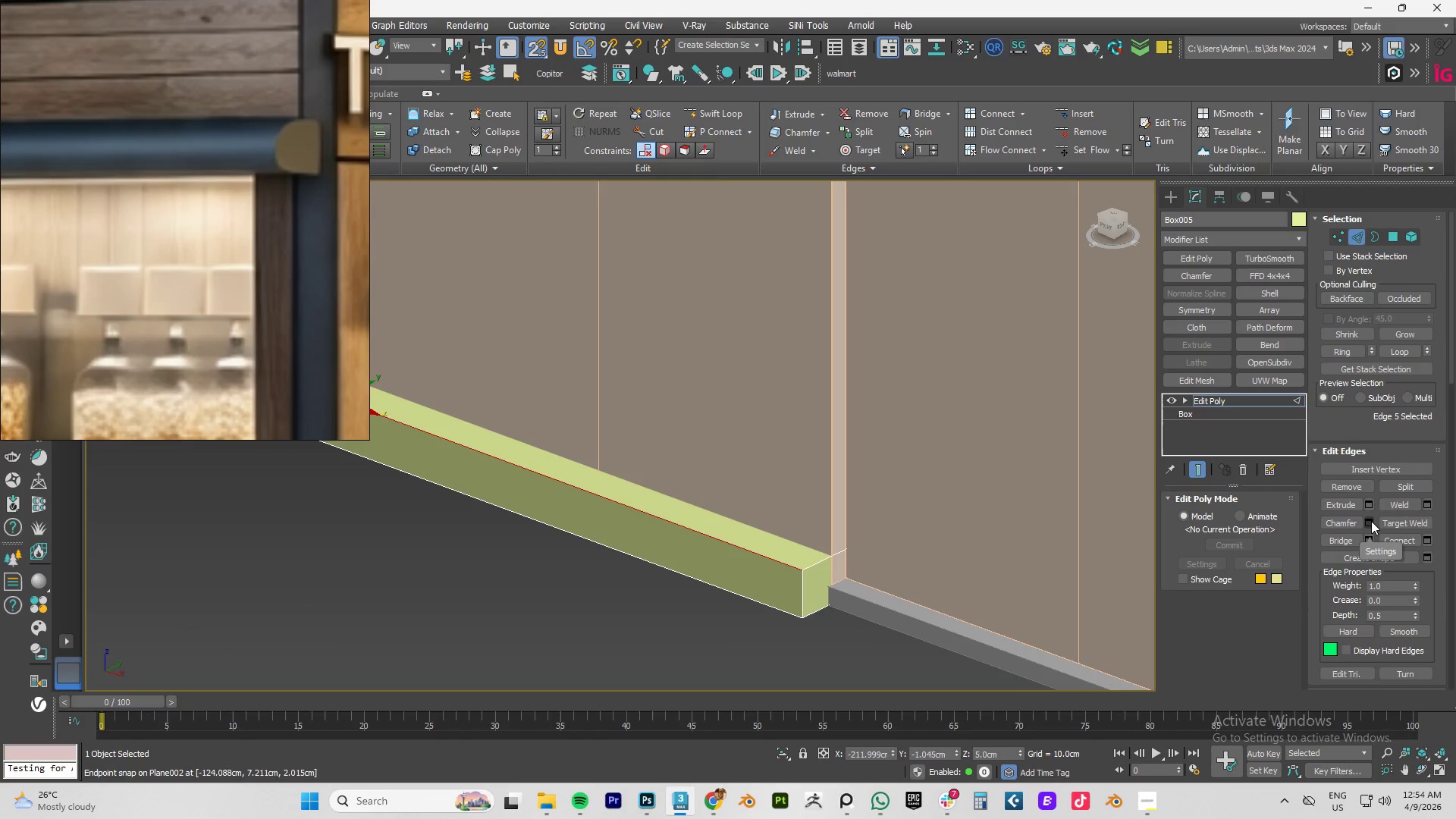 
left_click([1369, 521])
 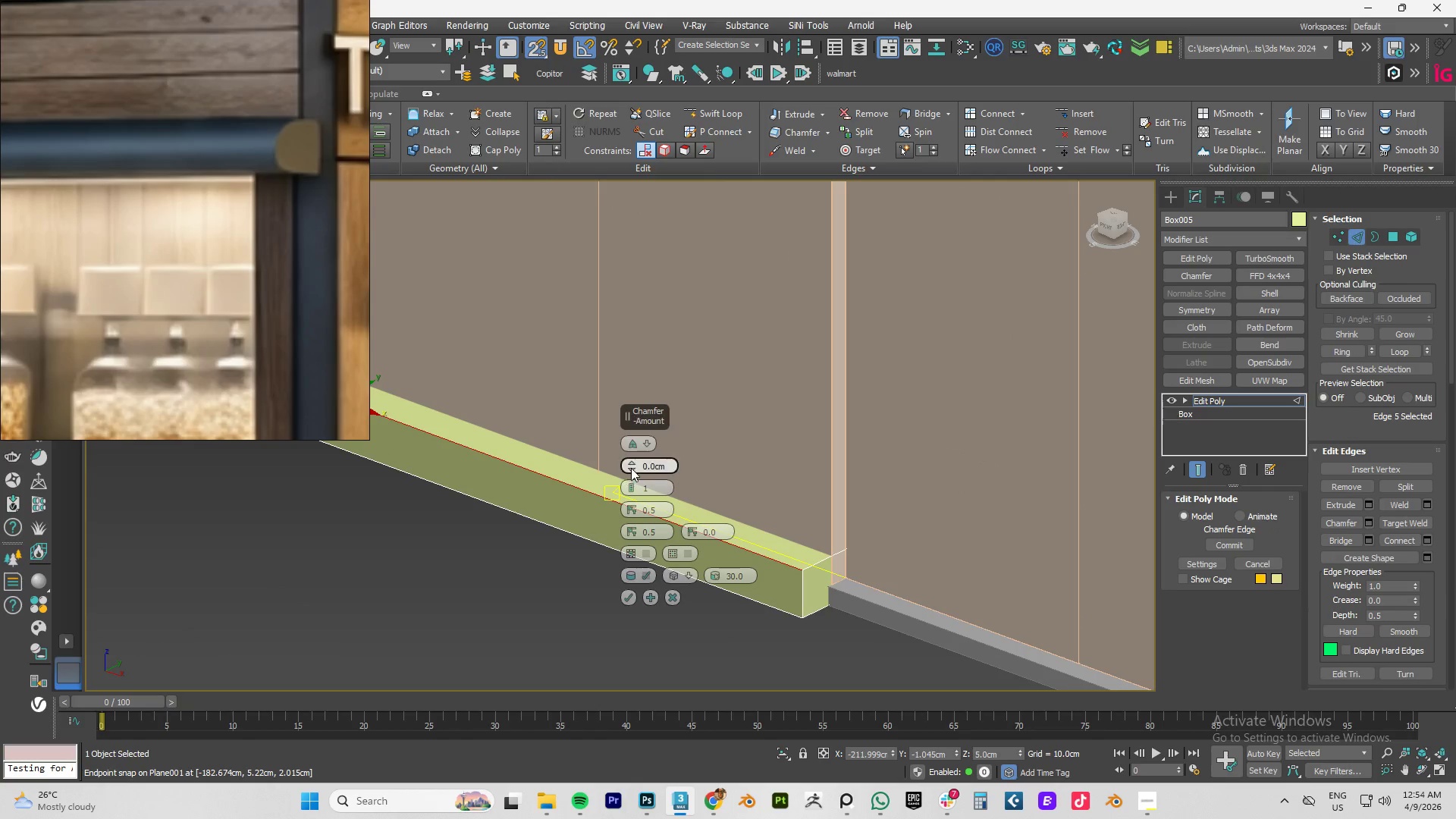 
left_click_drag(start_coordinate=[632, 464], to_coordinate=[642, 429])
 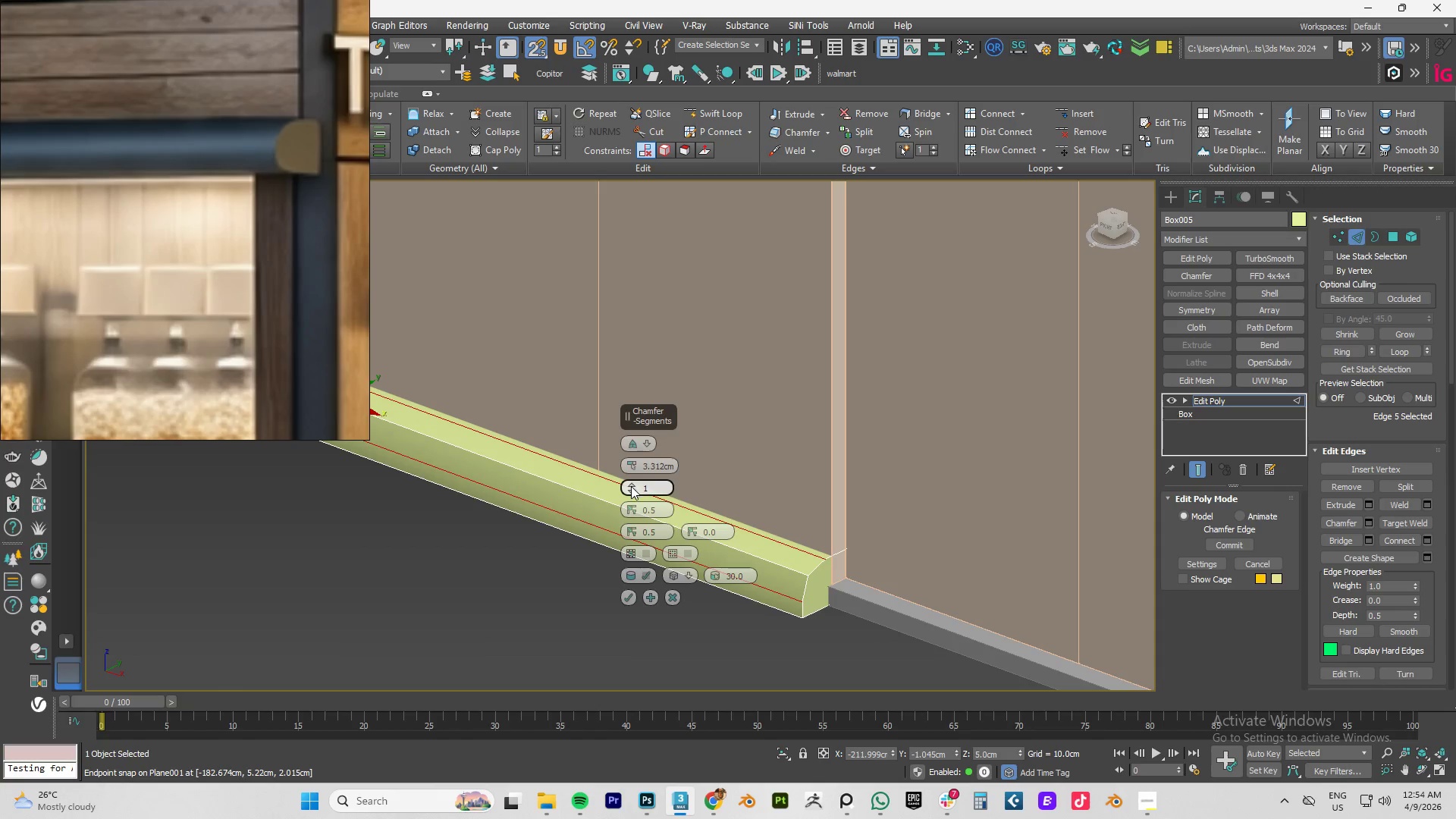 
left_click([631, 486])
 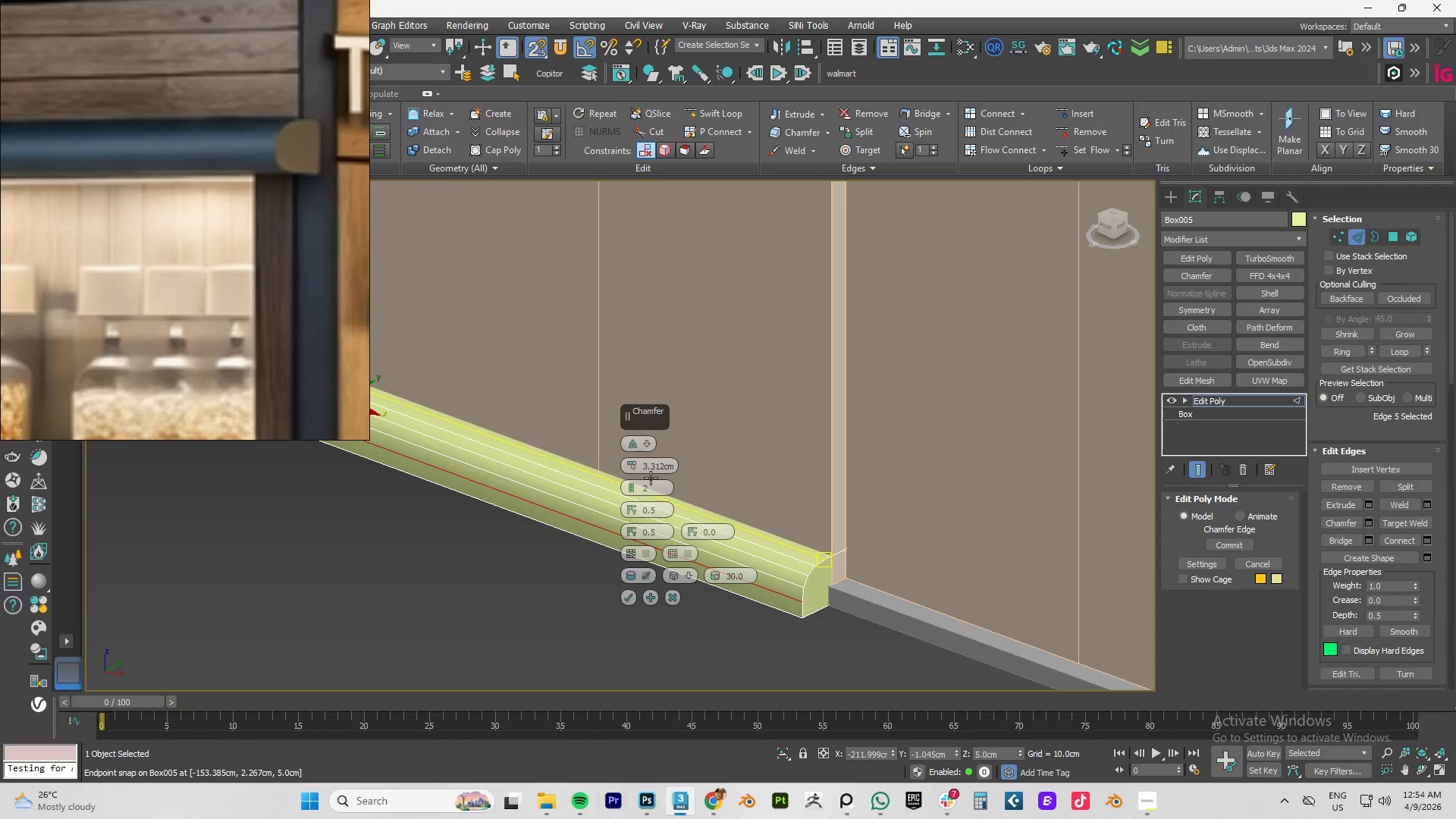 
hold_key(key=ControlLeft, duration=0.62)
 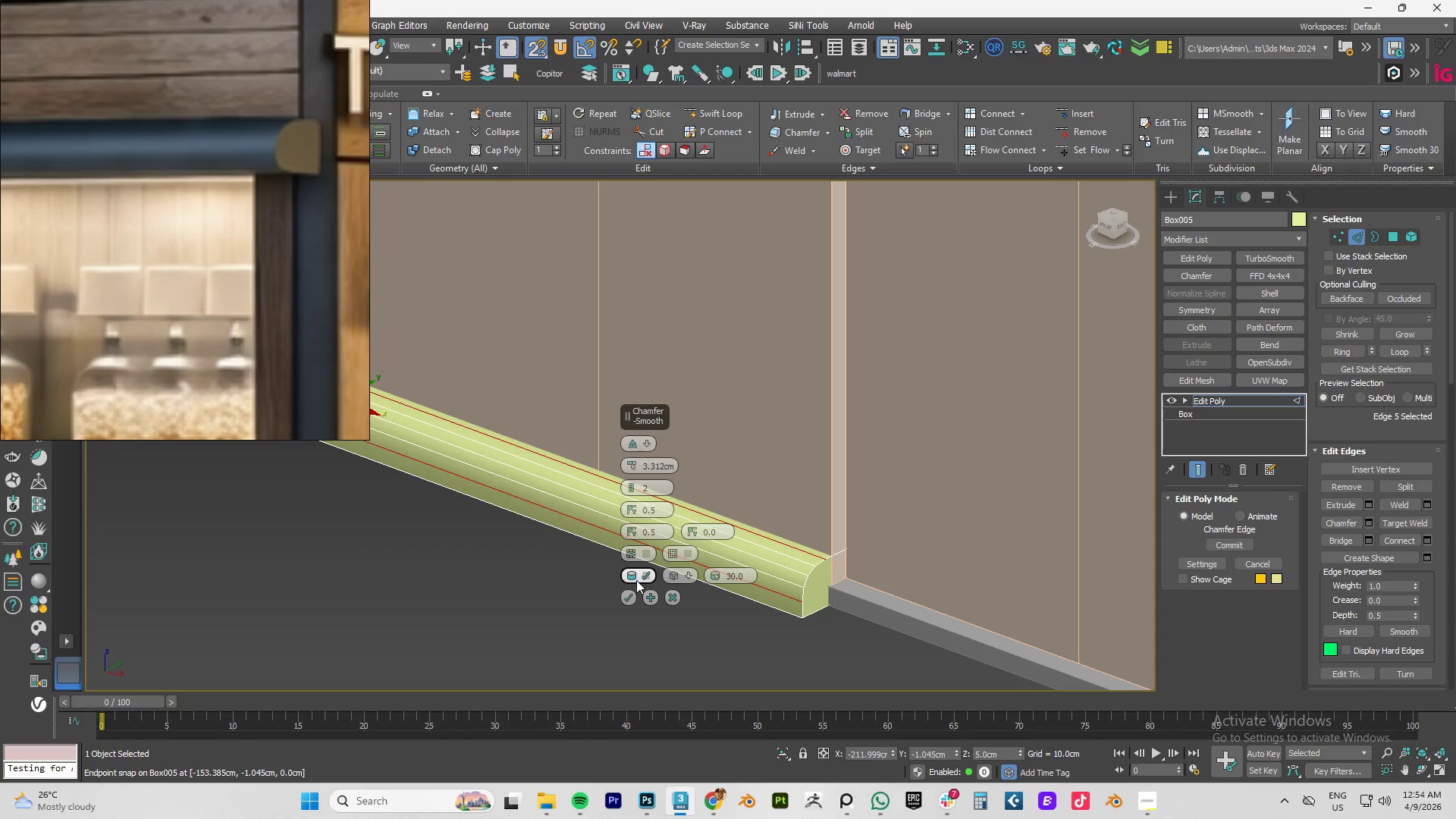 
left_click([690, 573])
 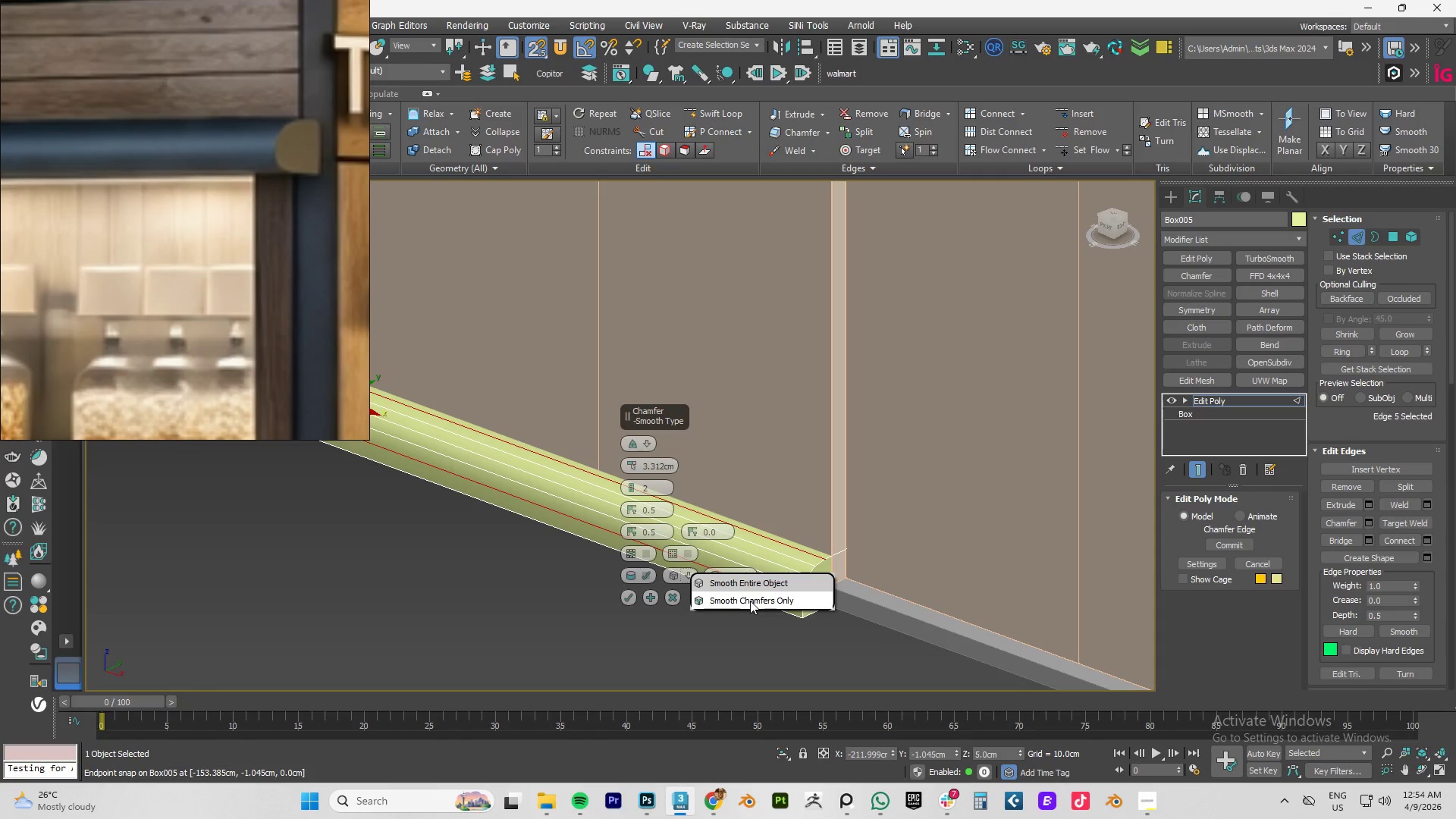 
left_click([750, 601])
 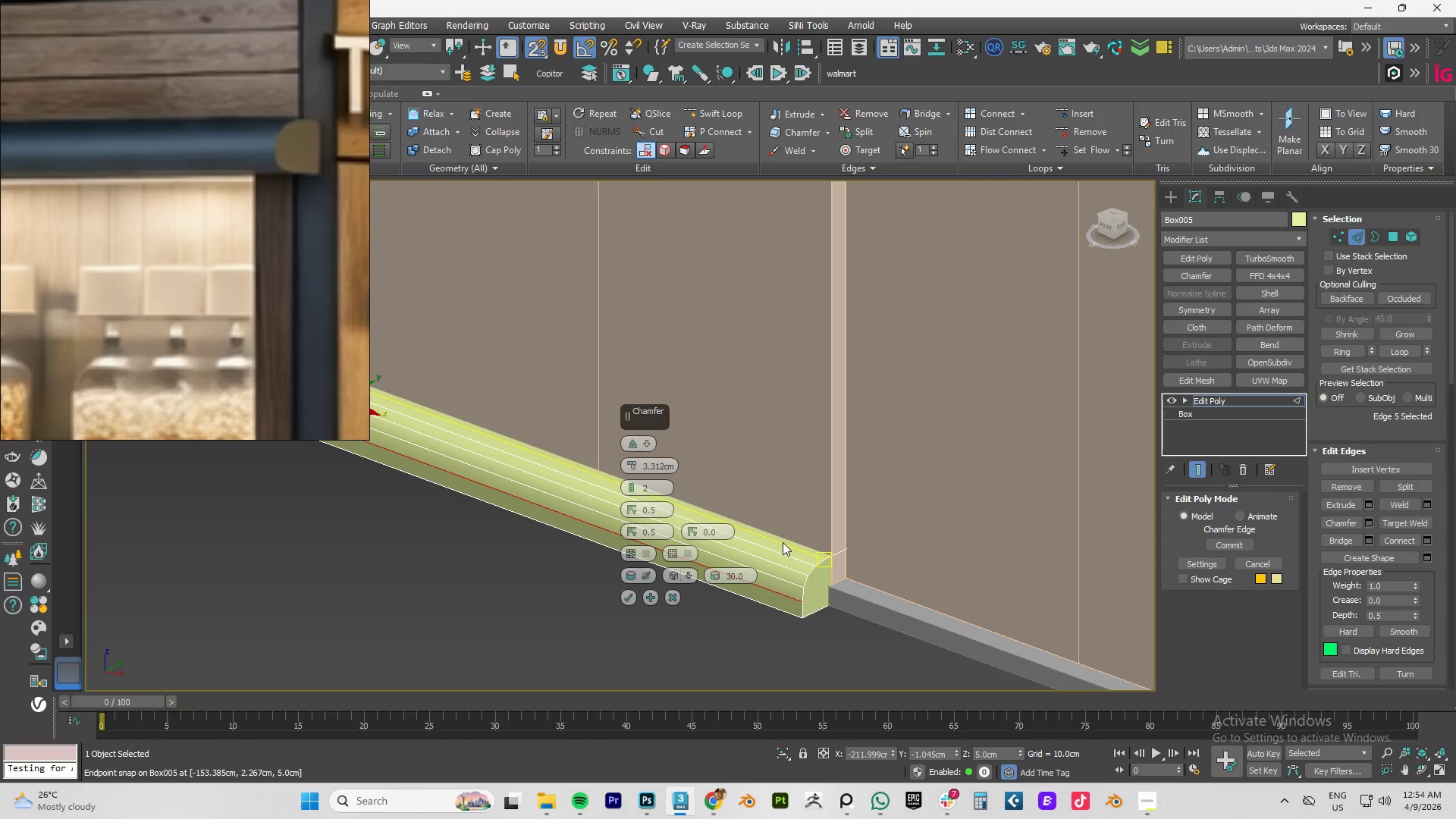 
hold_key(key=ControlLeft, duration=1.12)
left_click([768, 604])
 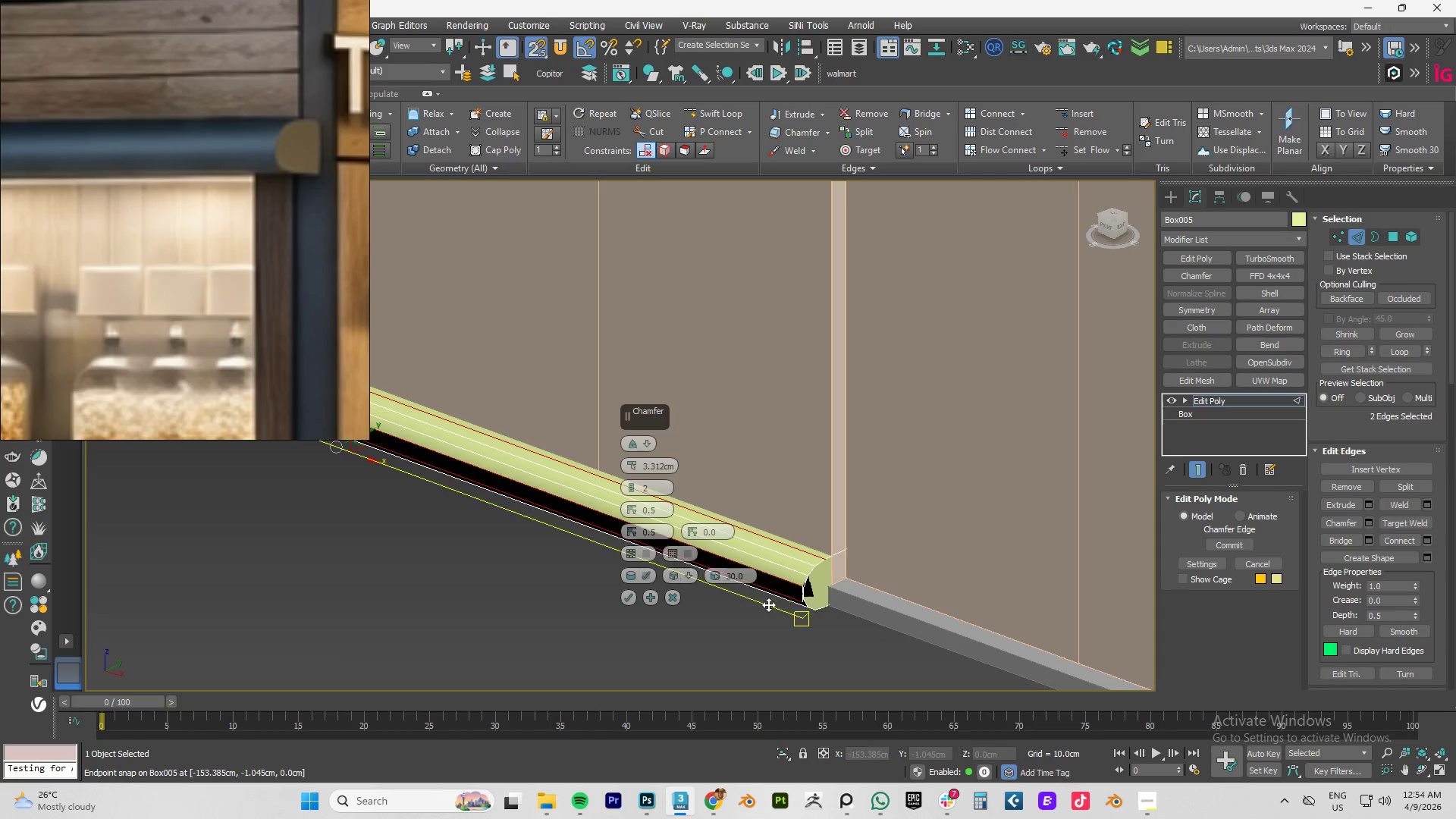 
double_click([768, 604])
 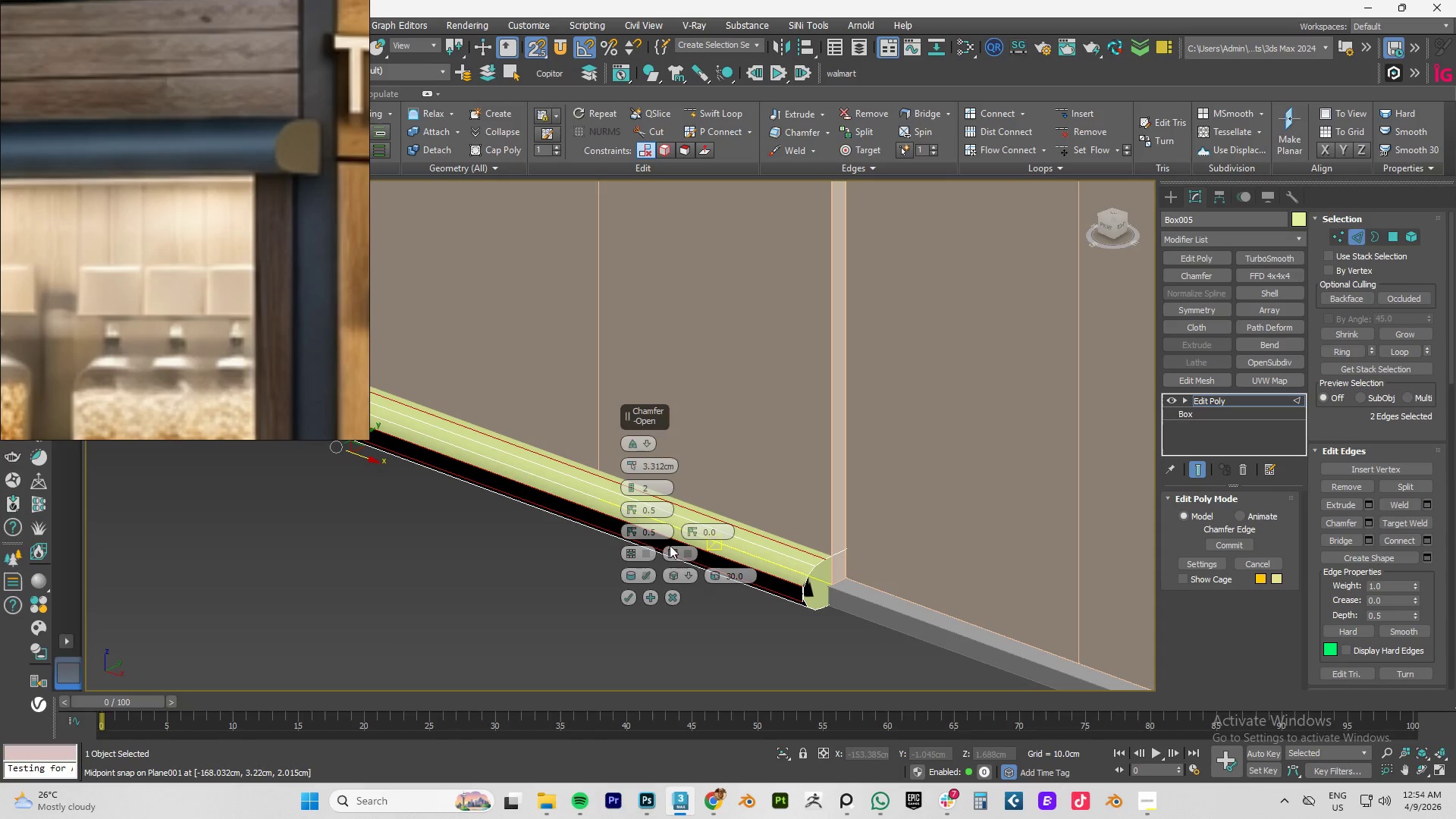 
key(Control+Z)
 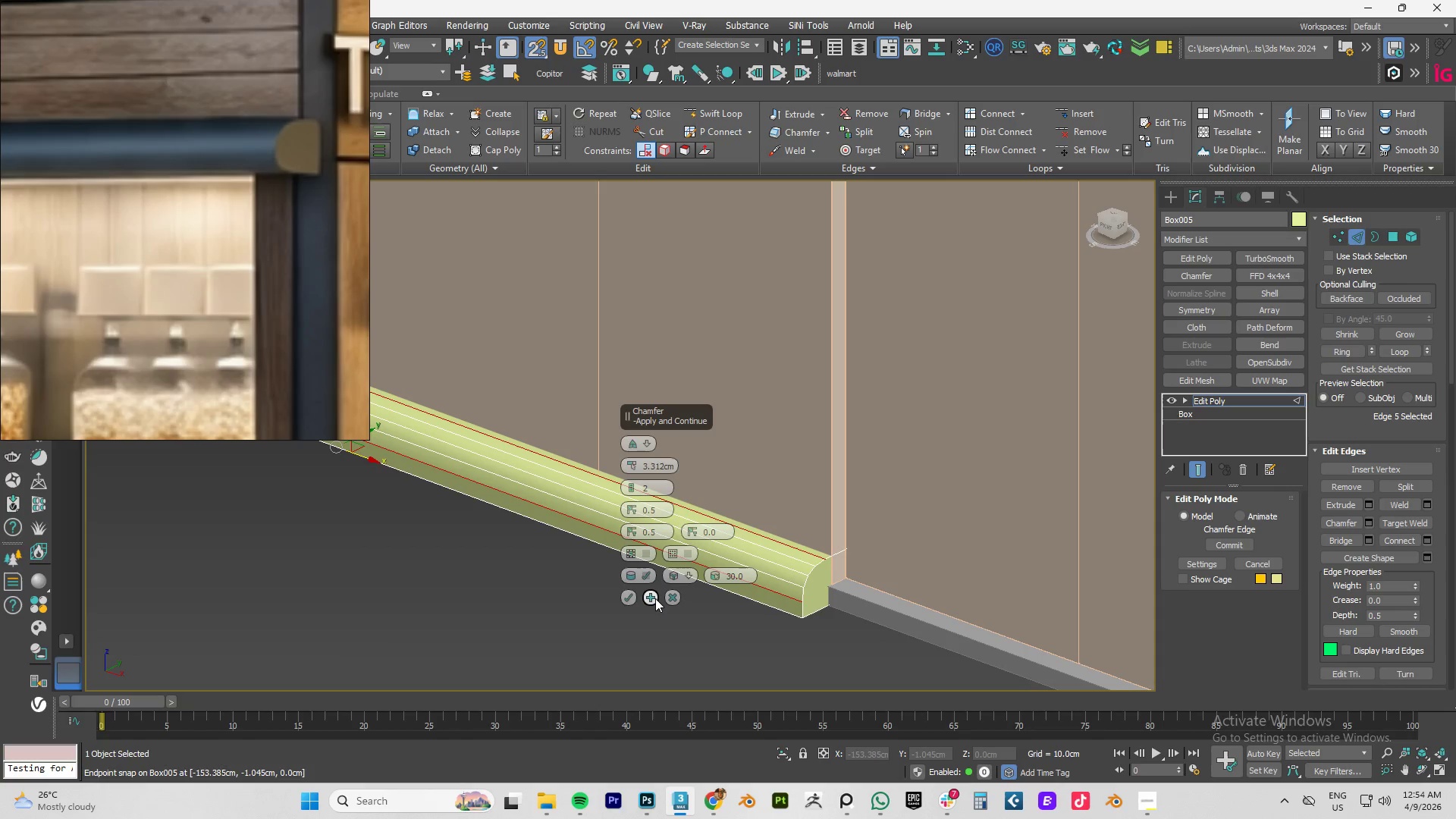 
left_click([654, 599])
 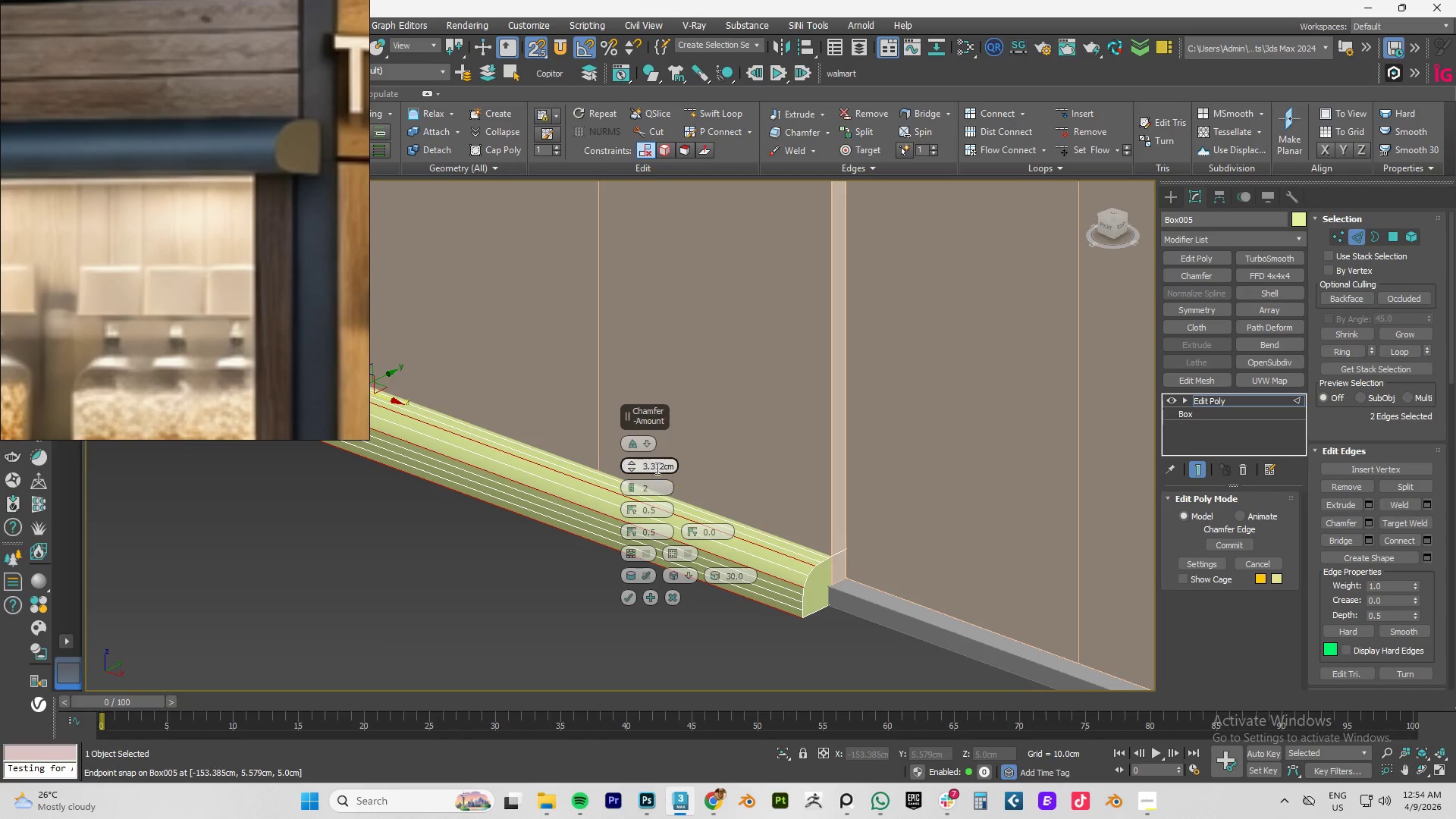 
left_click_drag(start_coordinate=[629, 465], to_coordinate=[632, 486])
 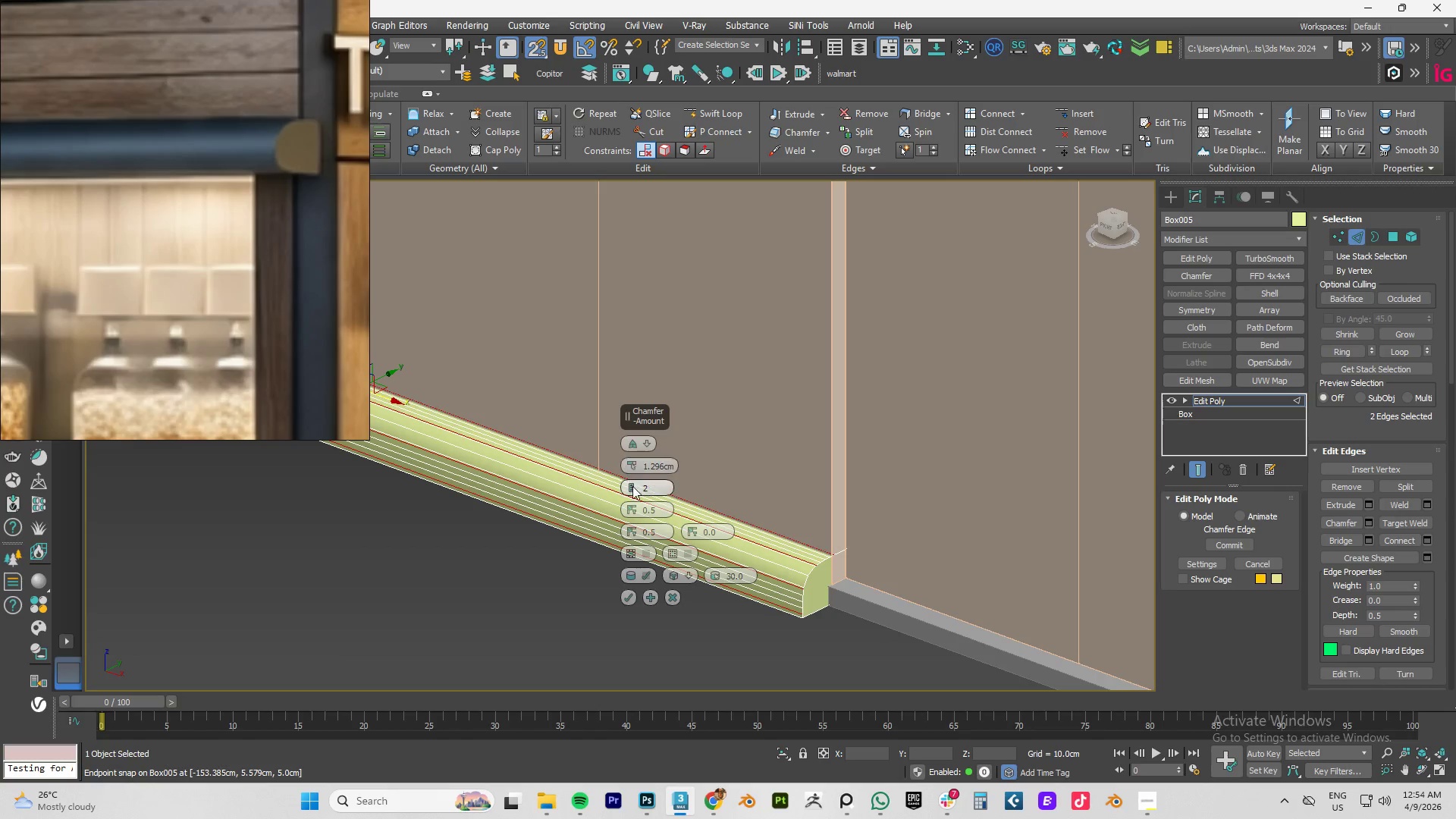 
key(Control+Z)
 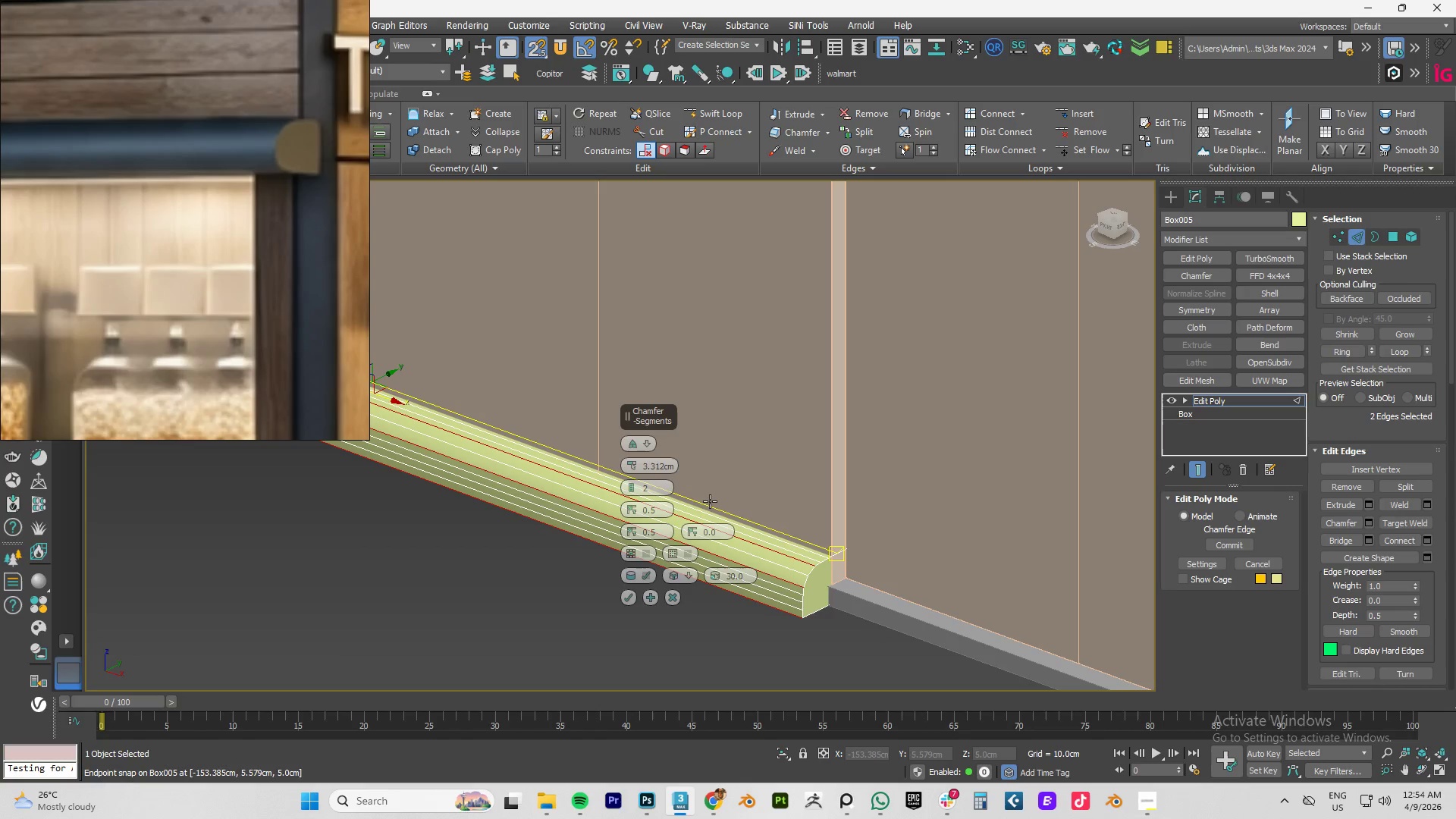 
key(Control+Z)
 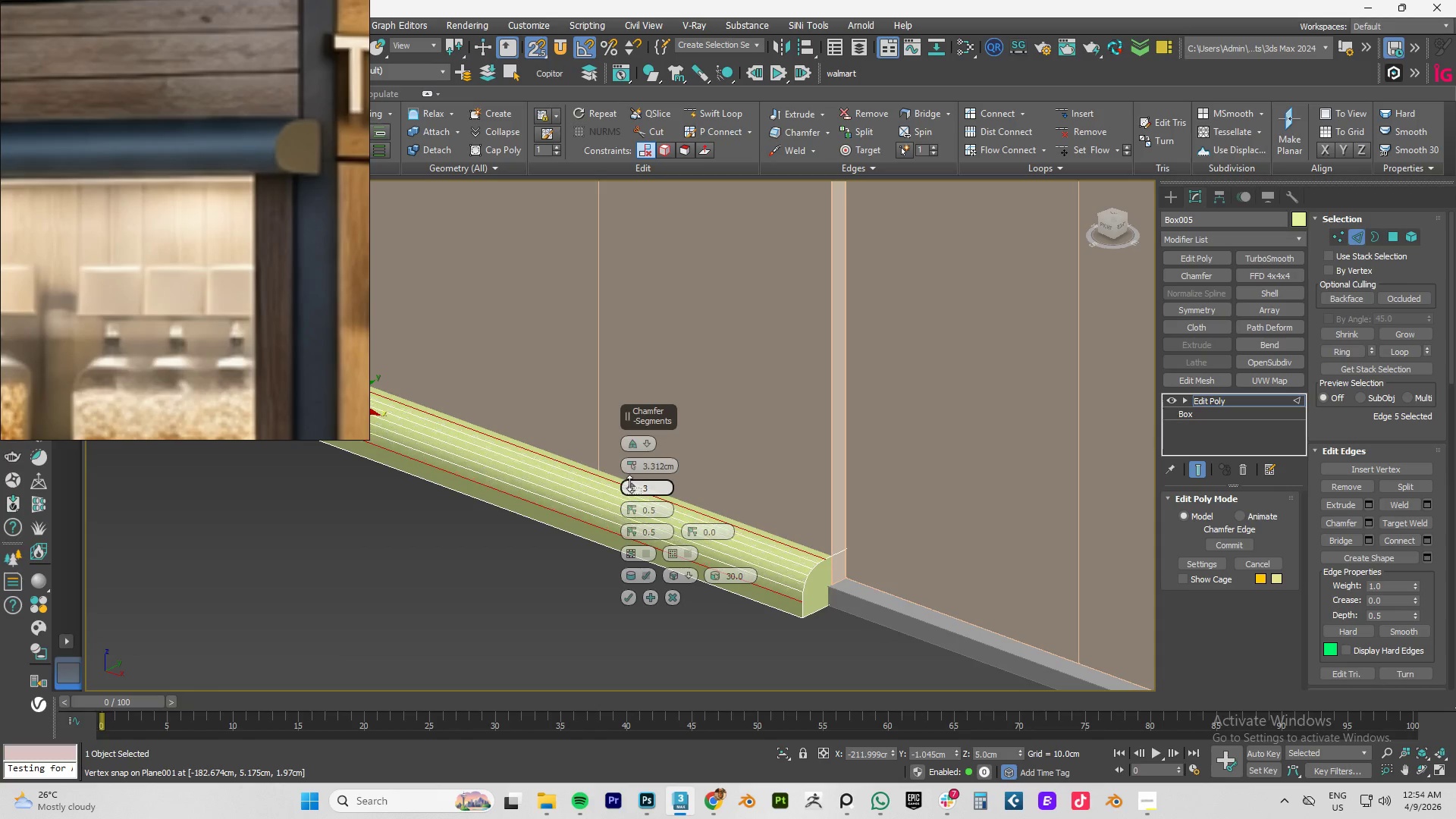 
wait(13.94)
 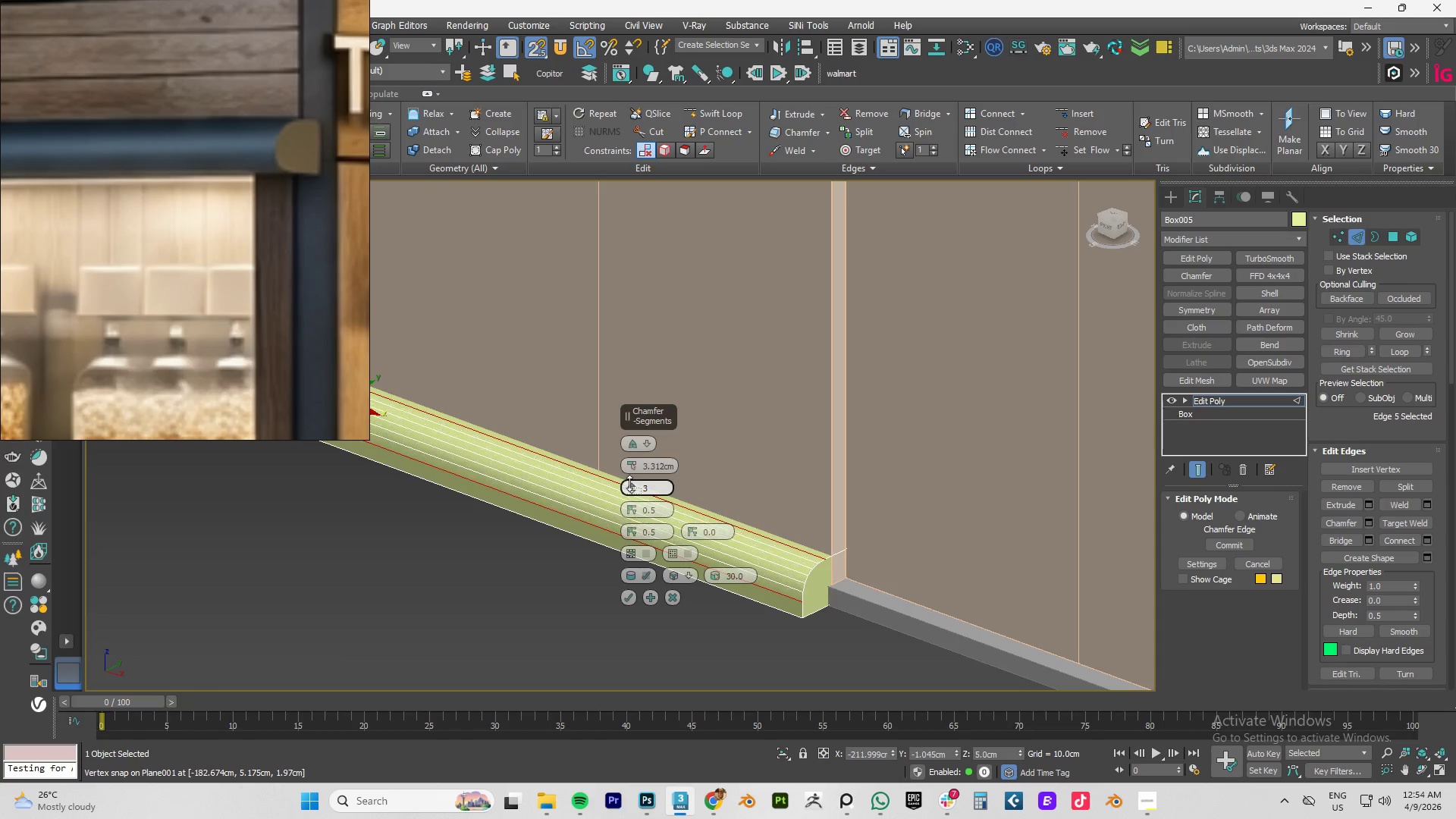 
left_click_drag(start_coordinate=[651, 466], to_coordinate=[887, 466])
 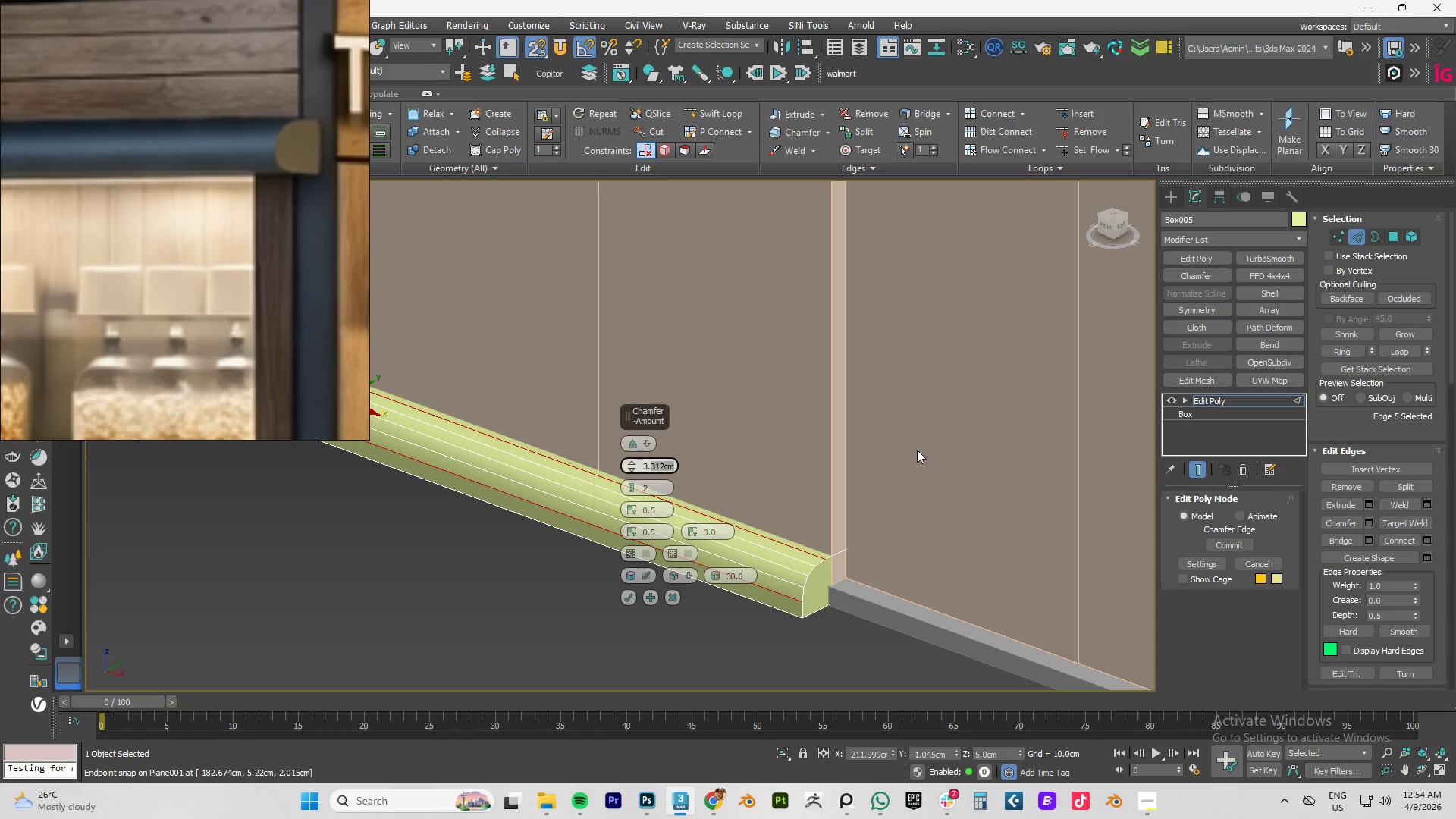 
key(Numpad0)
 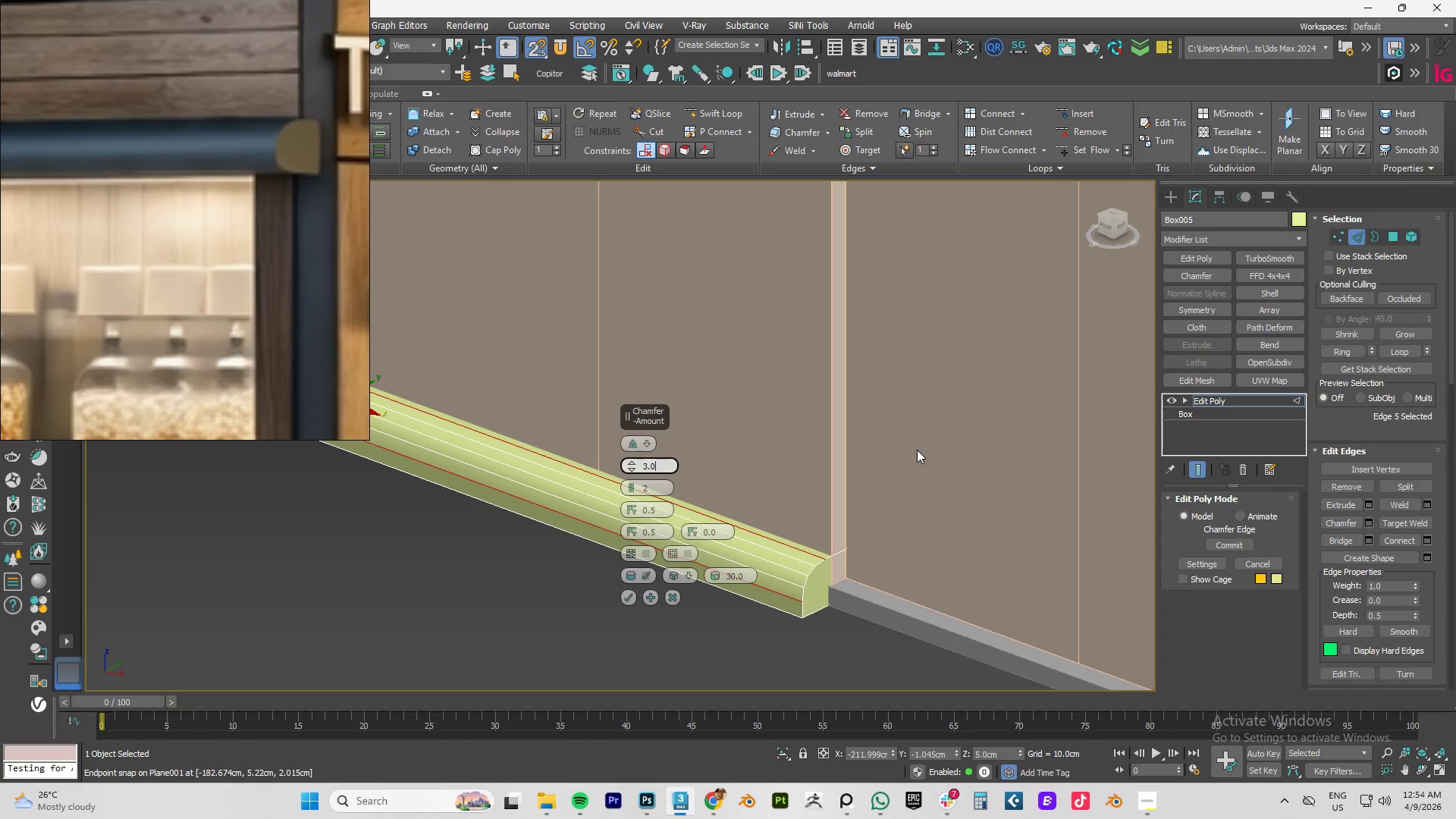 
key(NumpadEnter)
 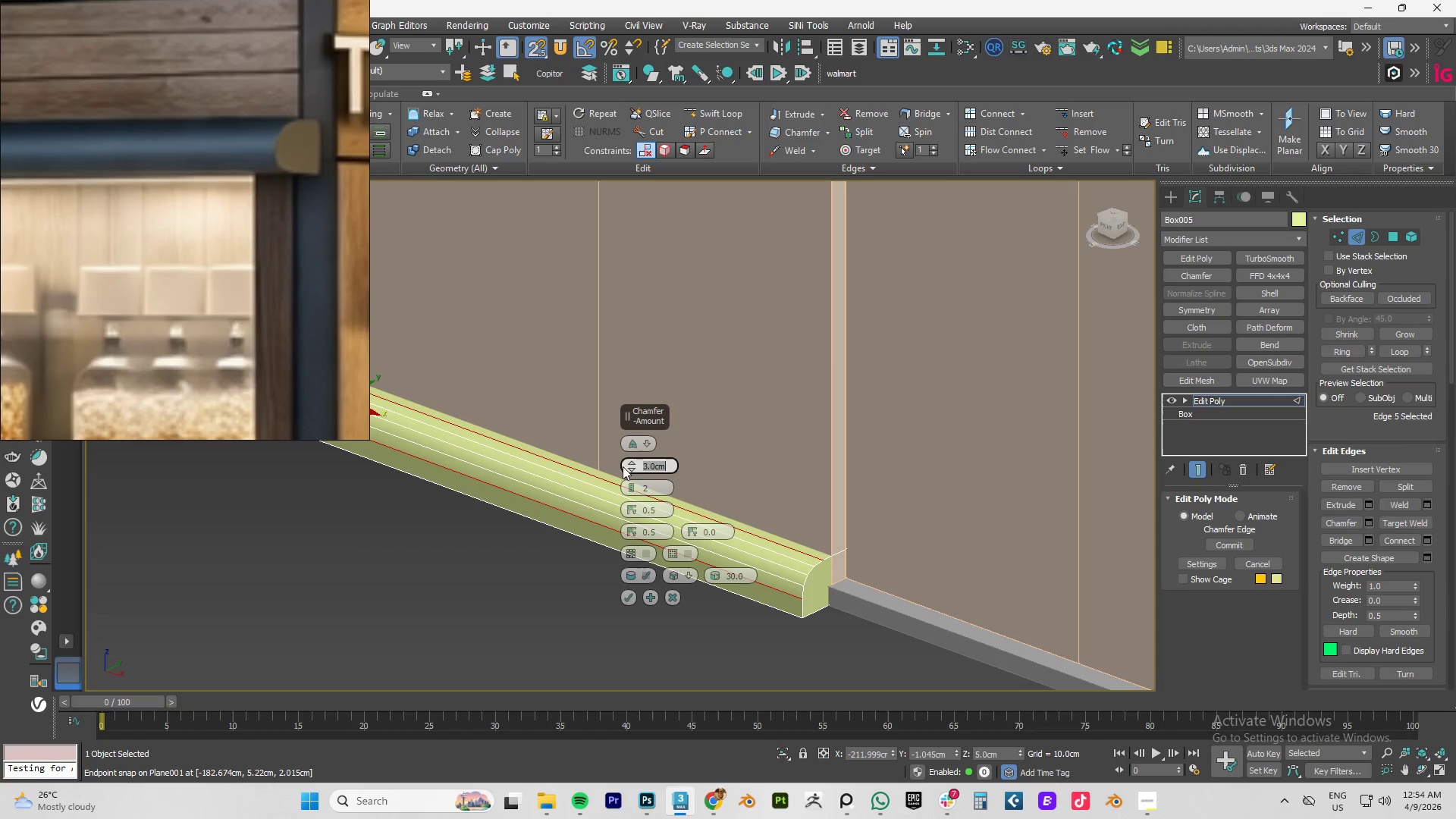 
key(Numpad4)
 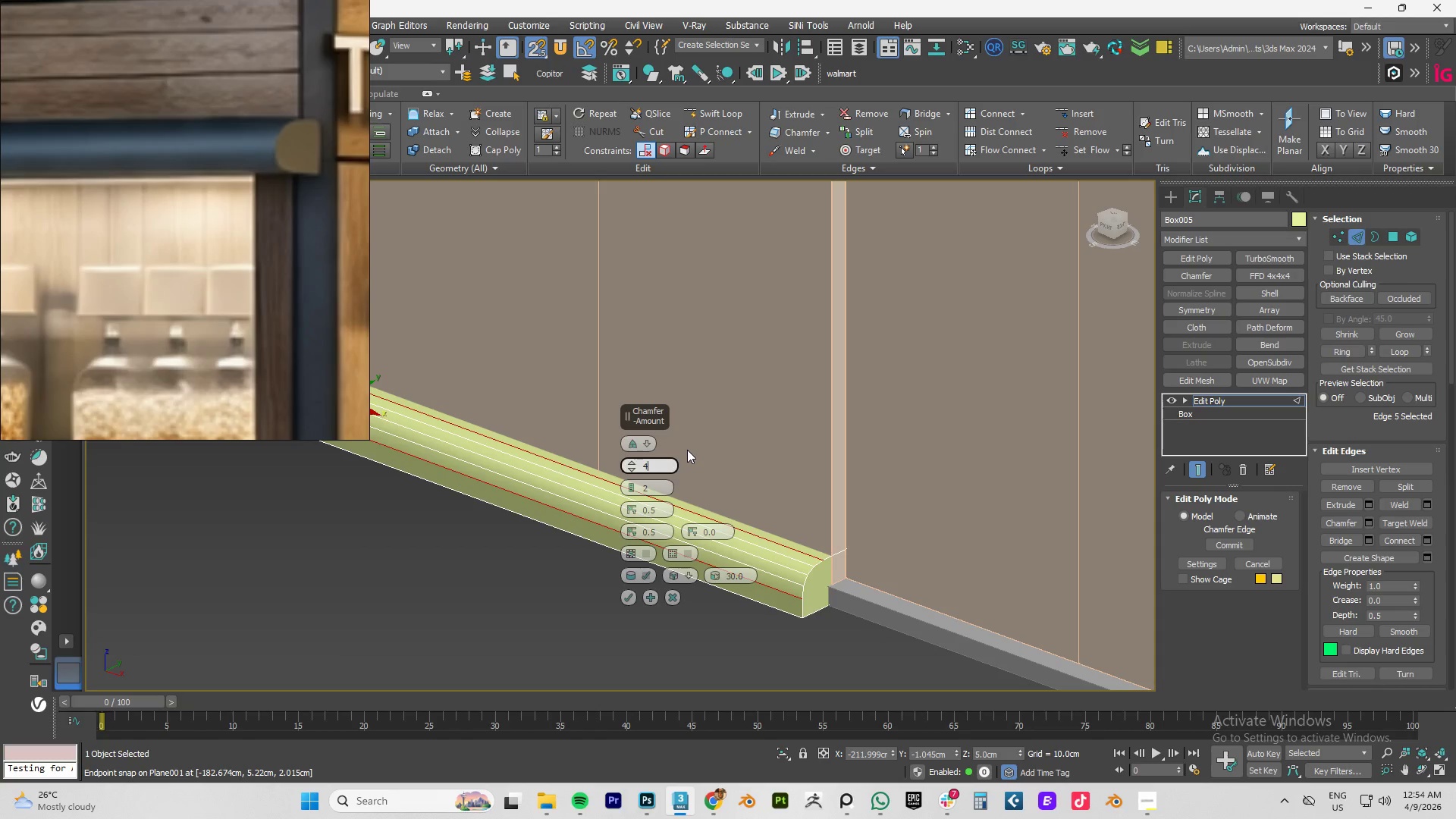 
key(NumpadEnter)
 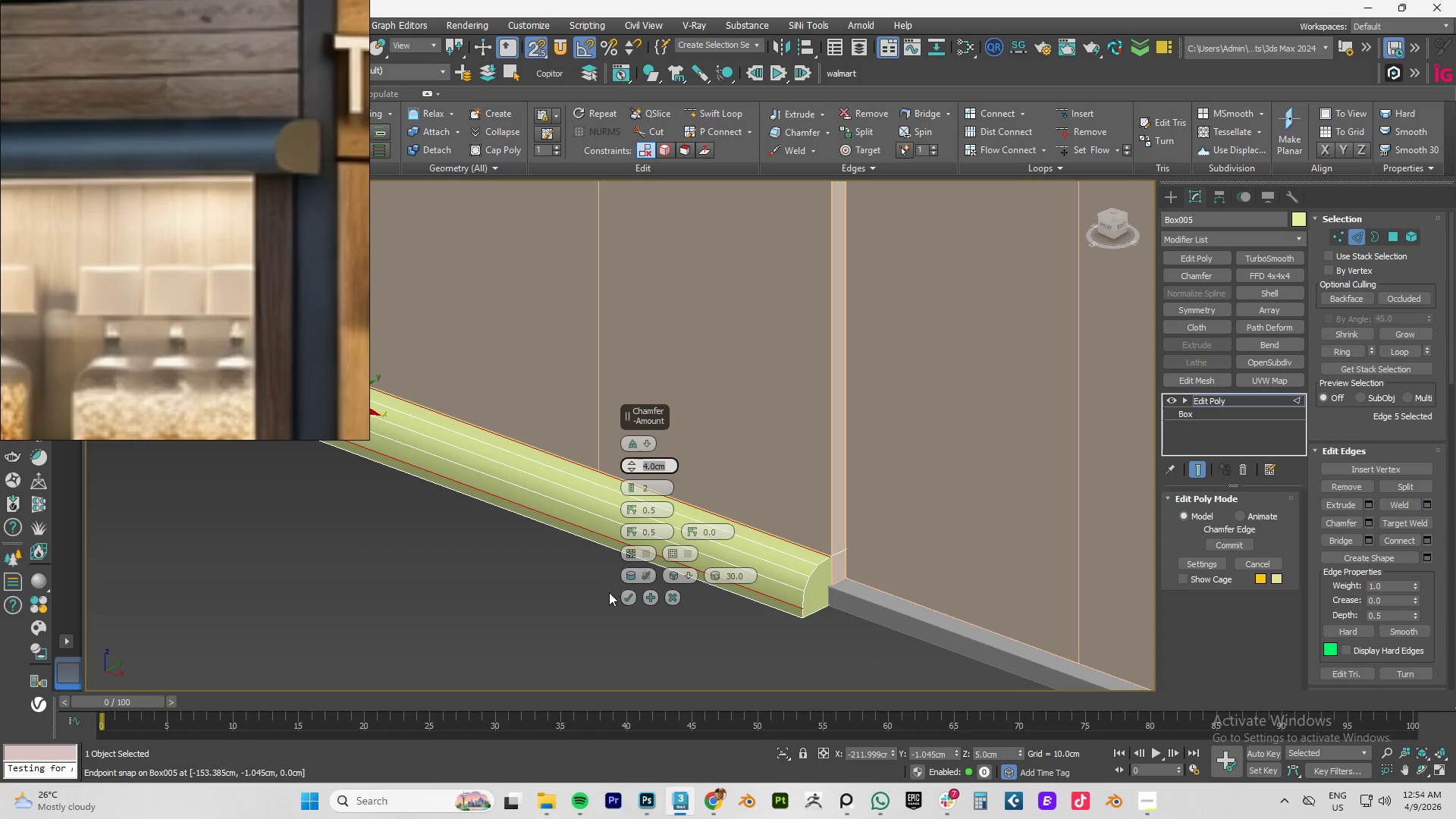 
left_click([629, 596])
 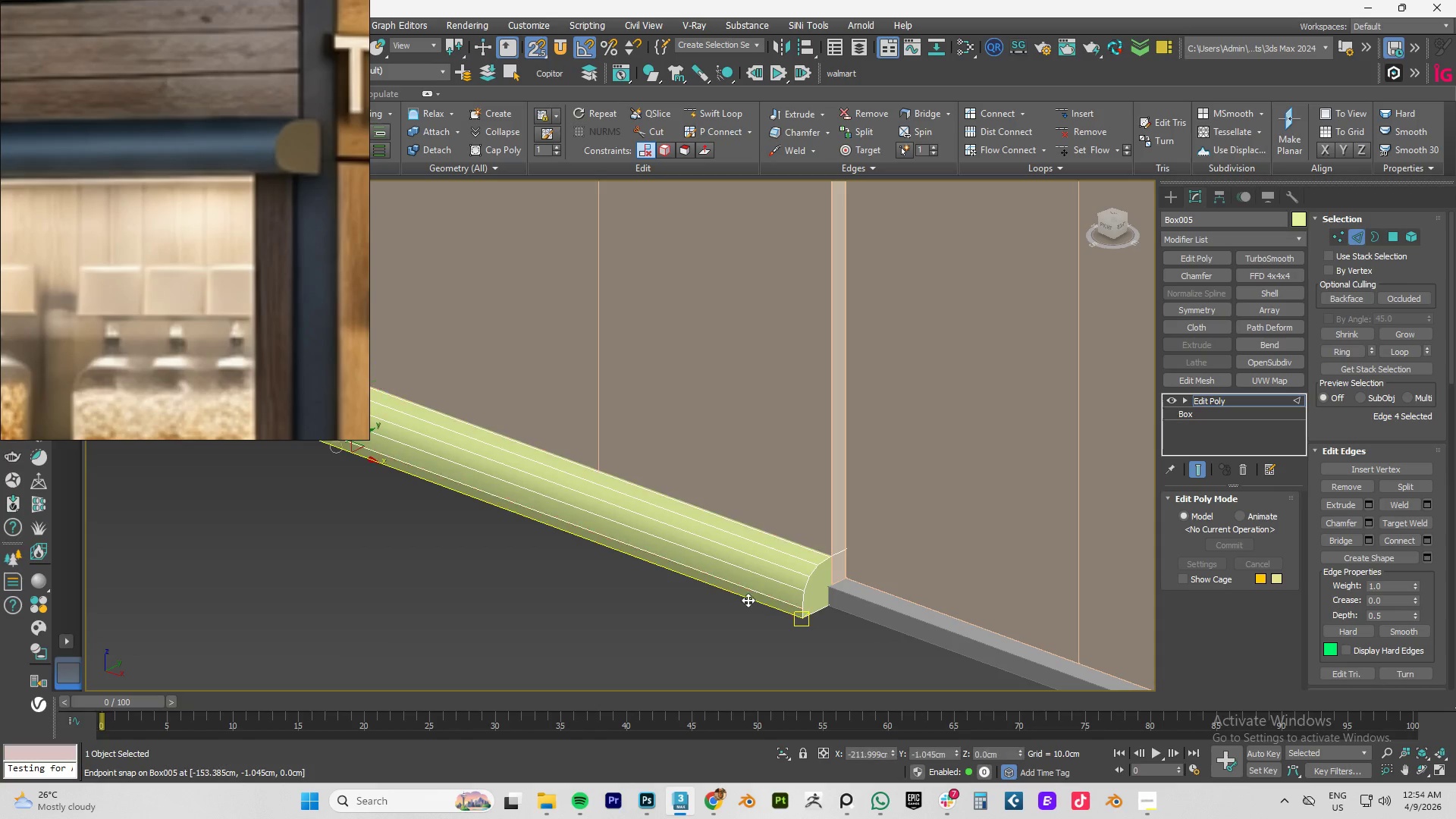 
double_click([748, 600])
 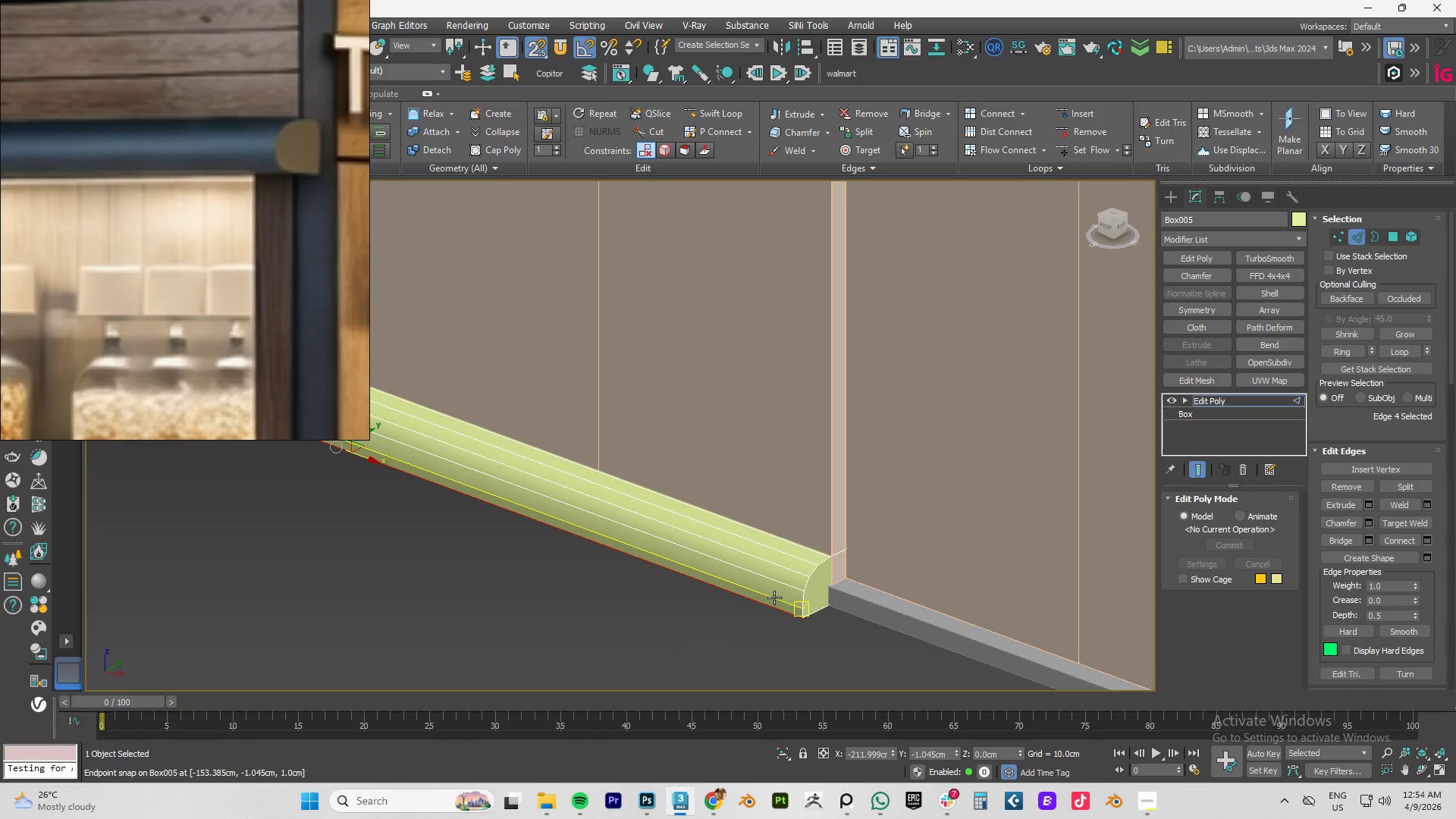 
double_click([774, 598])
 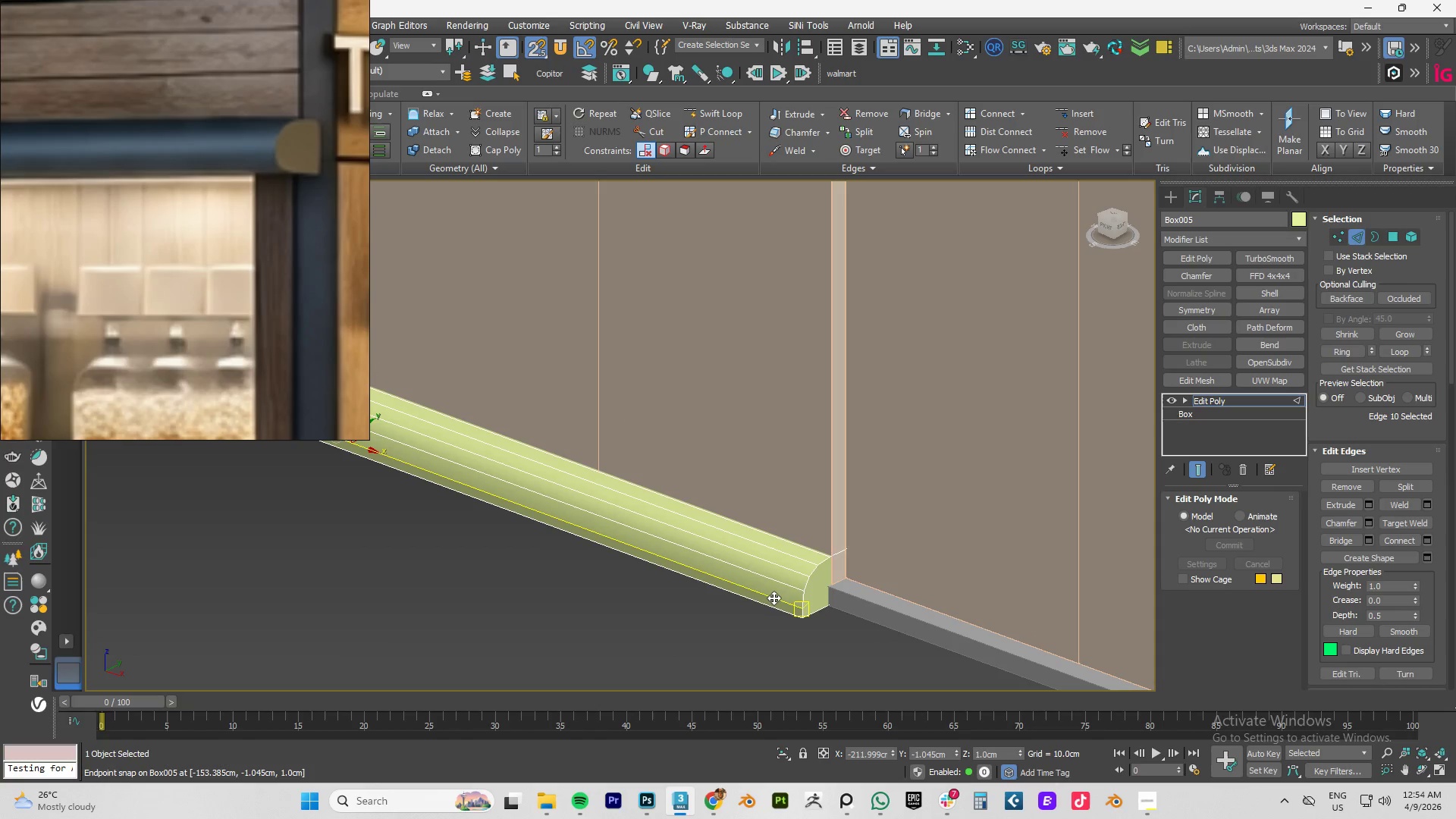 
key(Control+Backspace)
 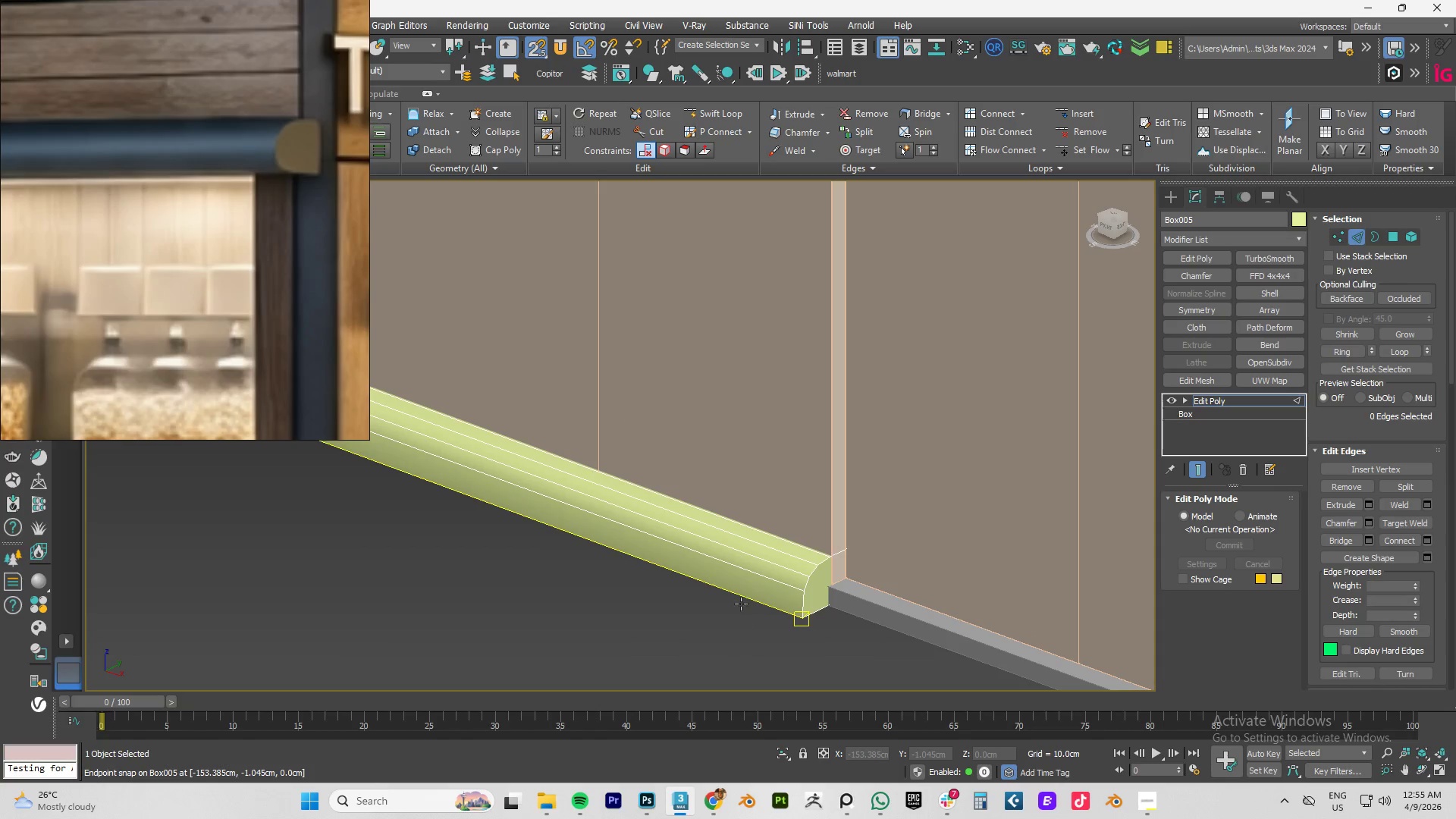 
double_click([745, 598])
 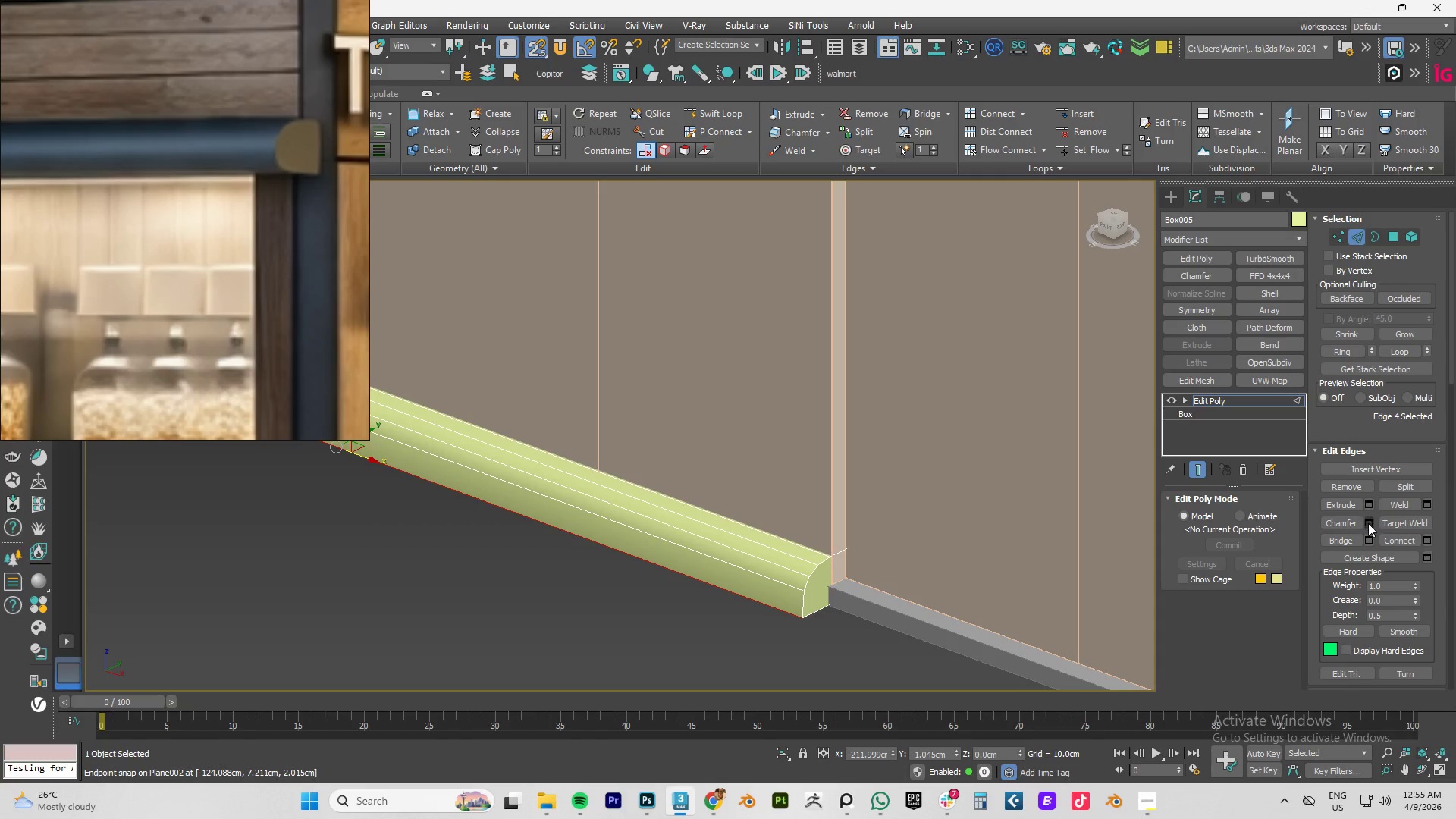 
left_click([1368, 523])
 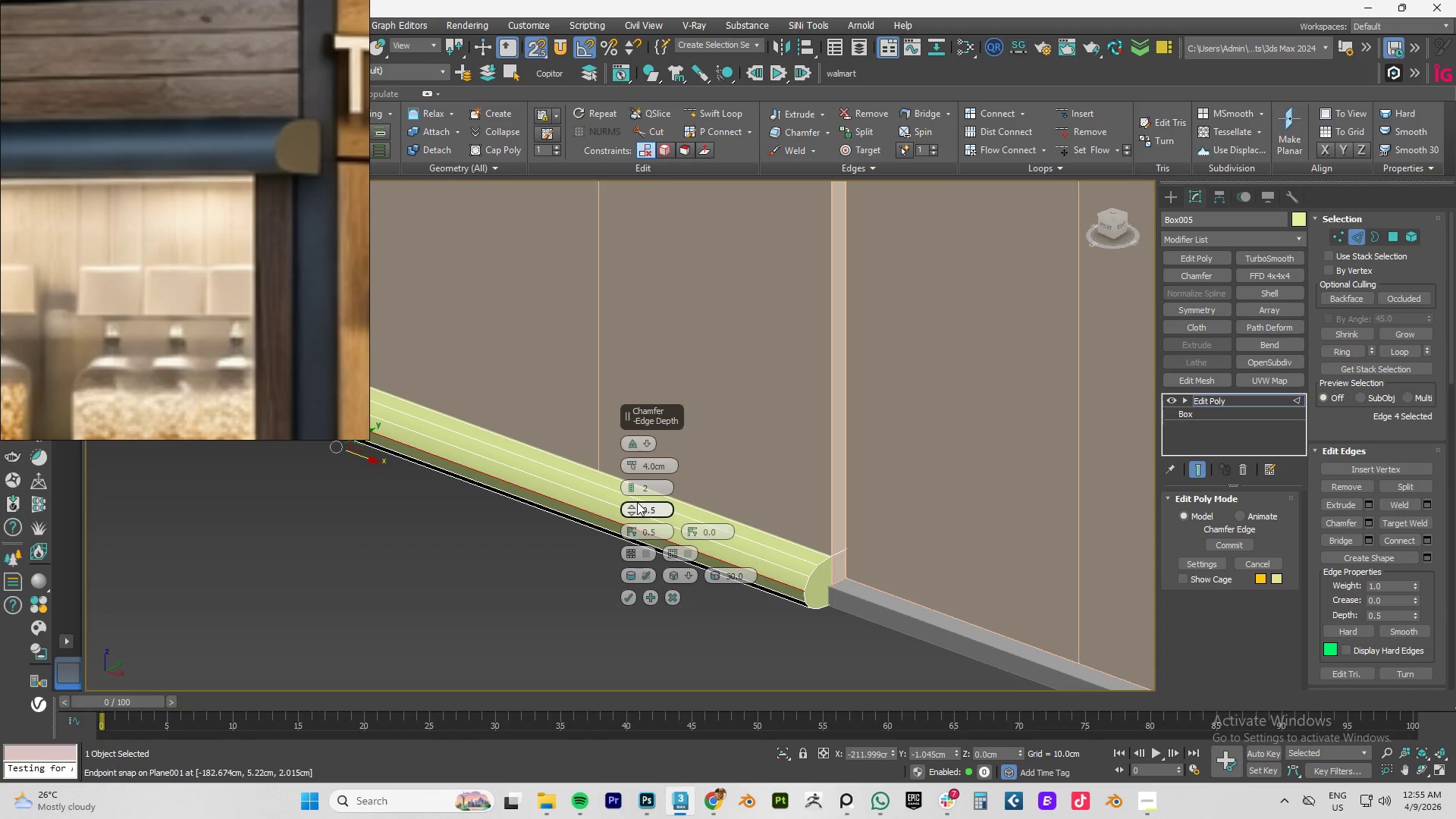 
left_click_drag(start_coordinate=[629, 467], to_coordinate=[633, 494])
 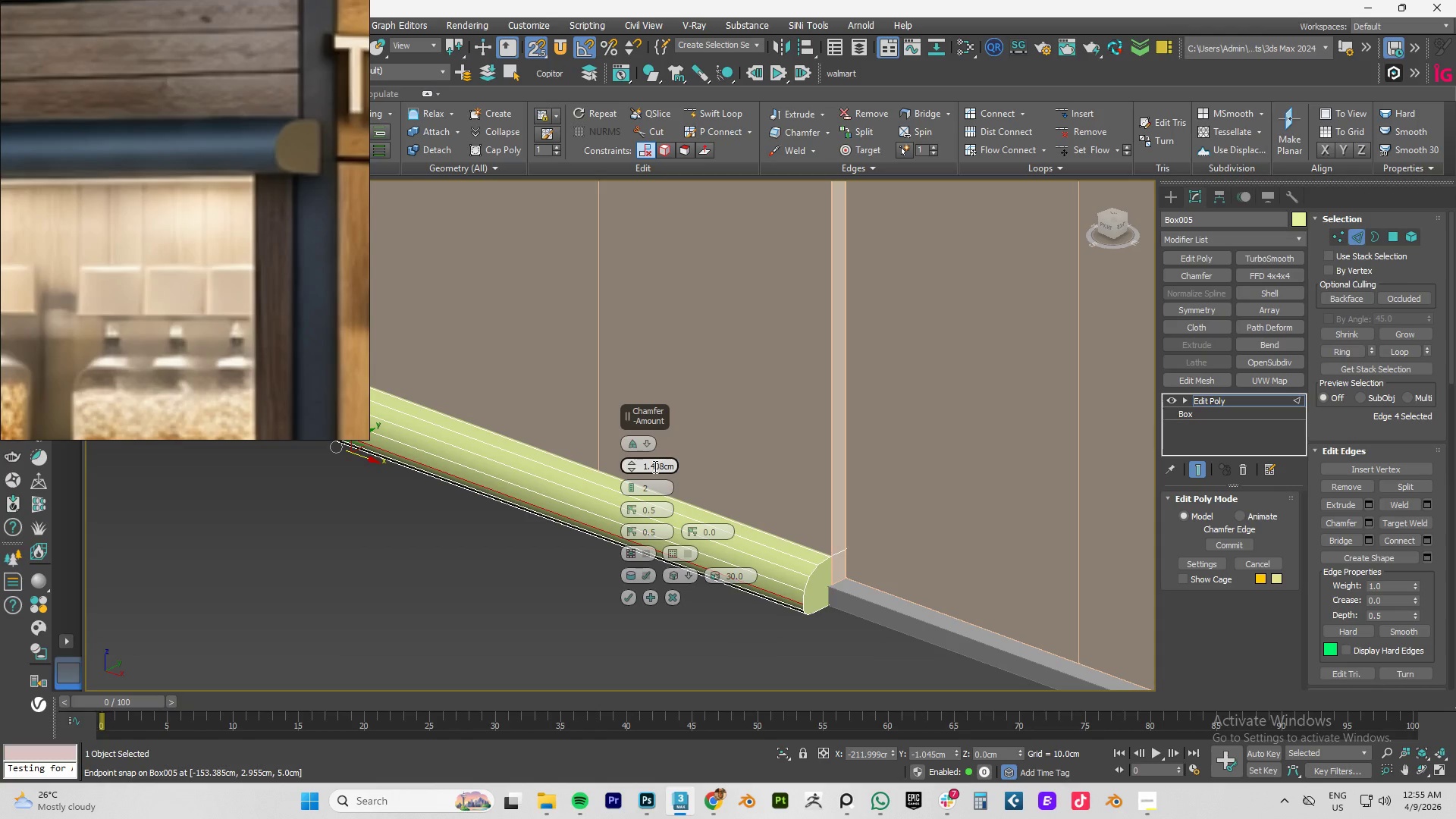 
left_click_drag(start_coordinate=[650, 466], to_coordinate=[849, 466])
 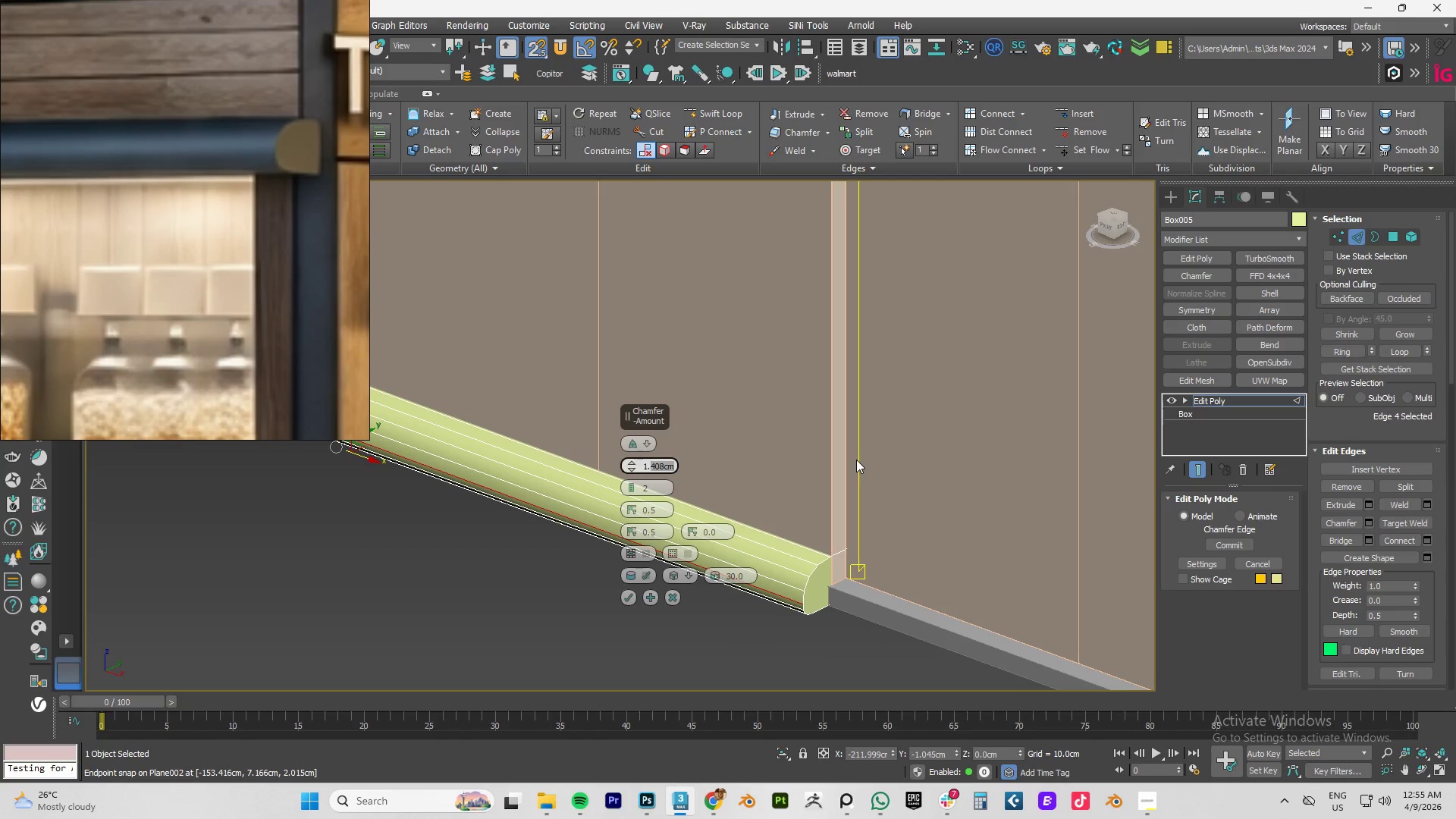 
key(Numpad5)
 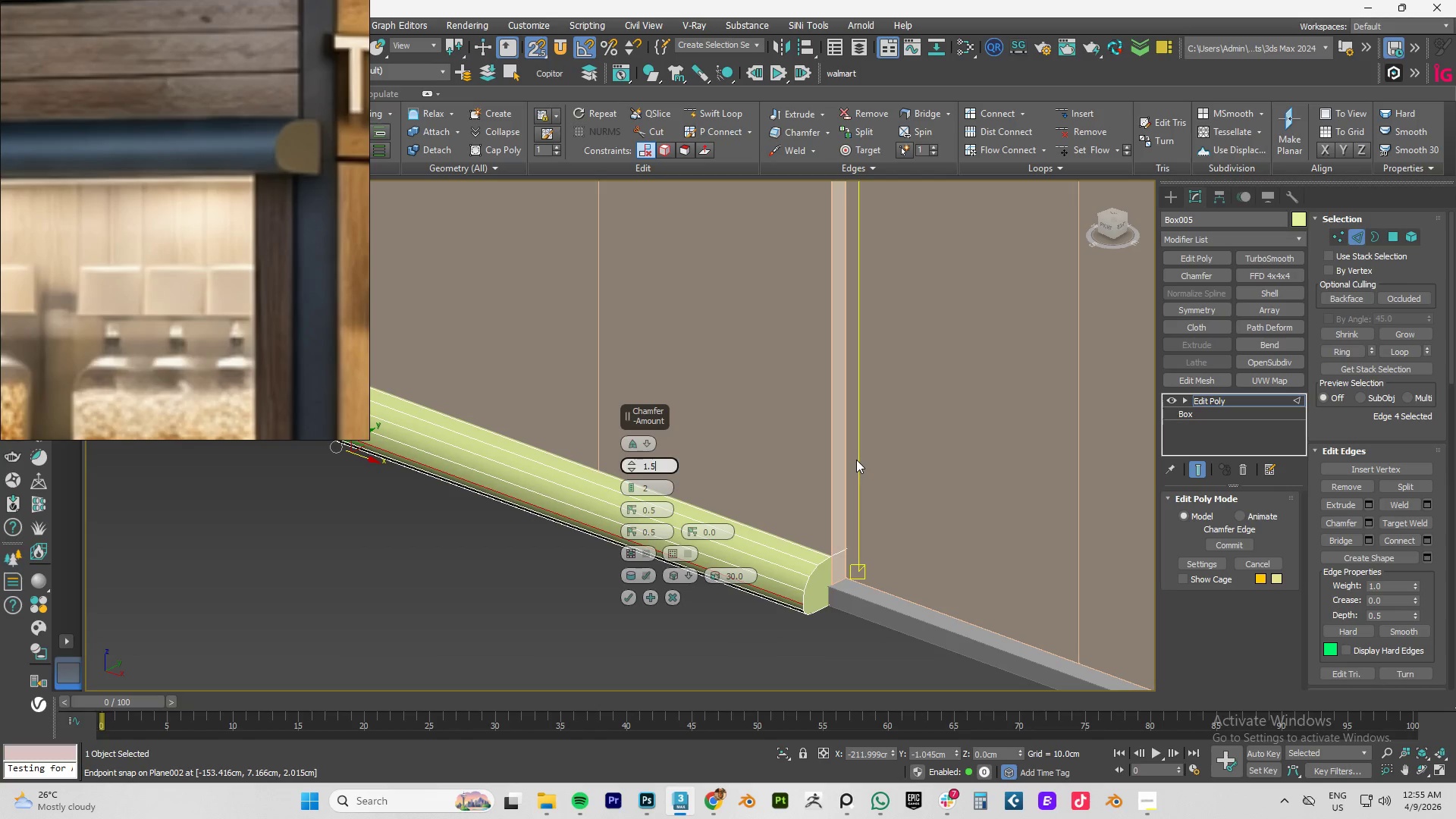 
key(NumpadEnter)
 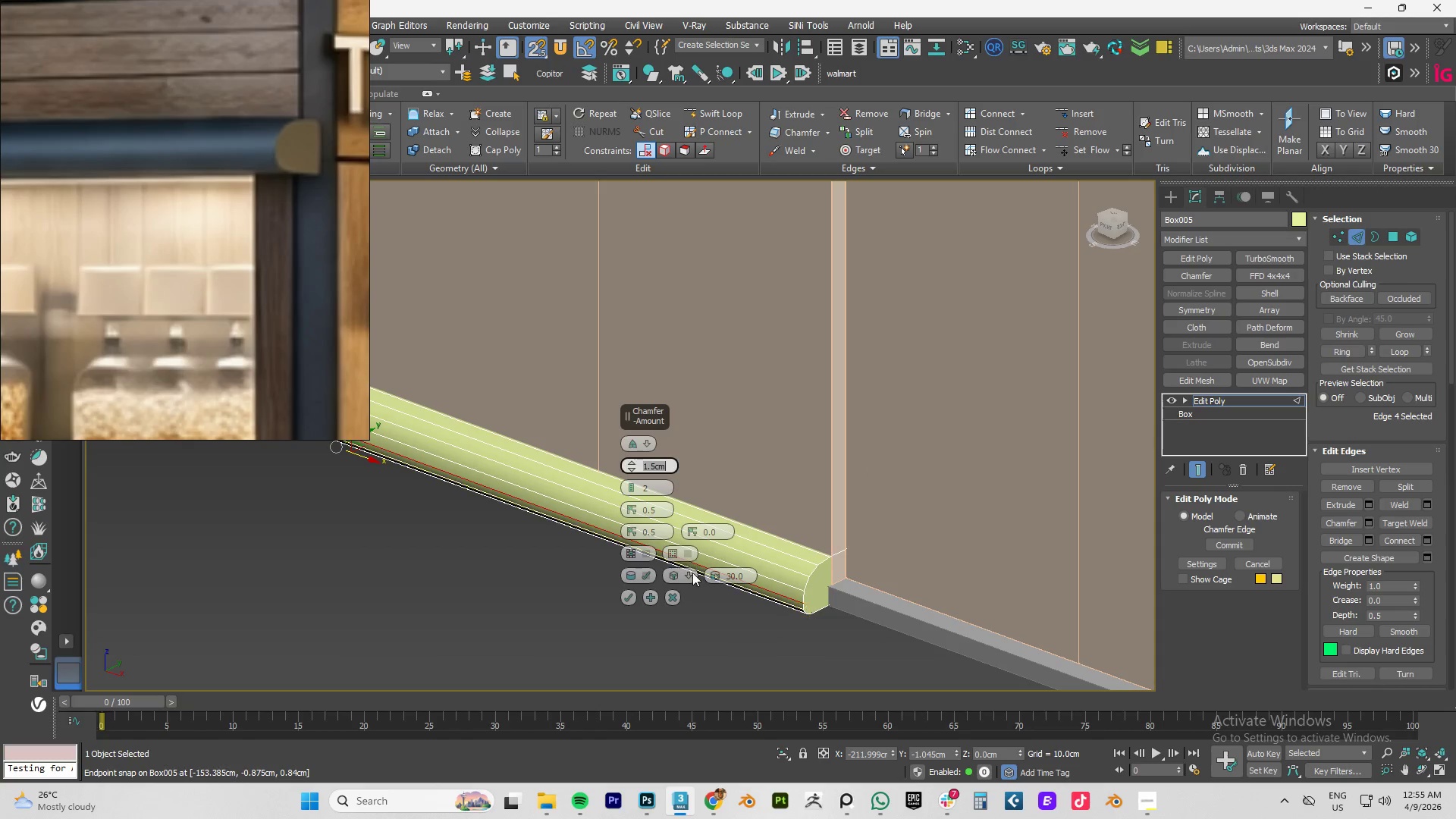 
left_click([689, 575])
 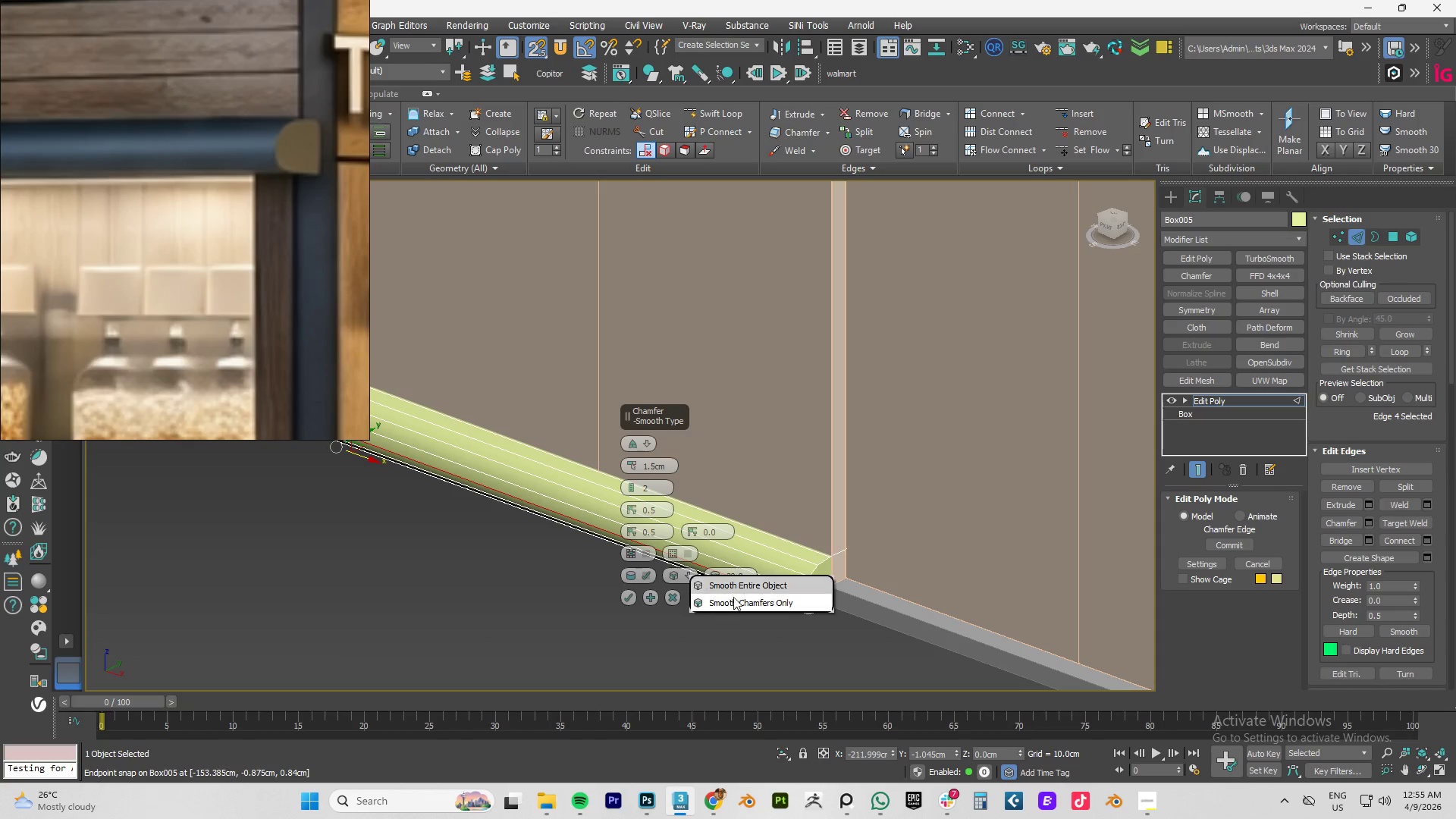 
left_click([742, 598])
 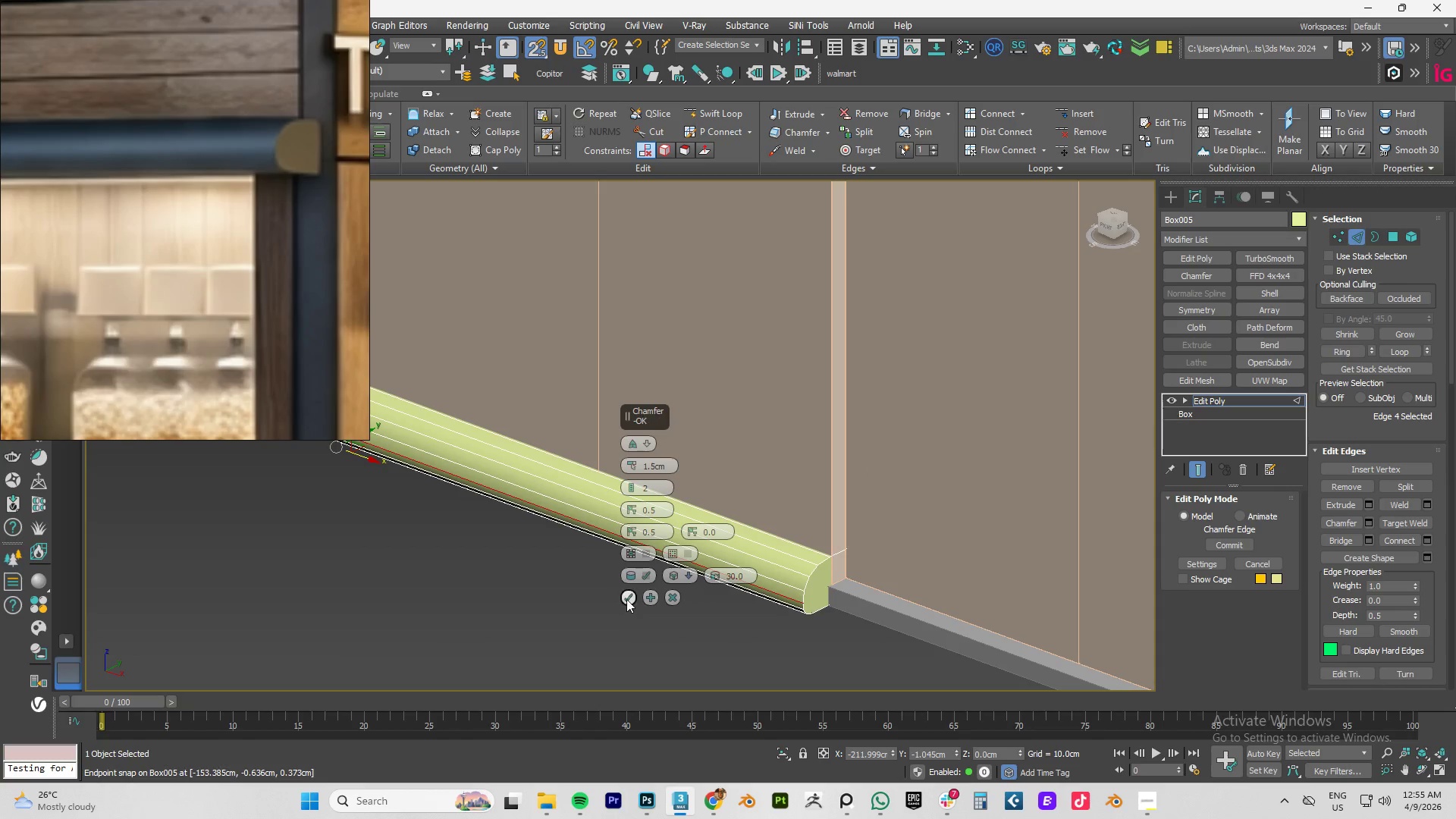 
left_click([626, 598])
 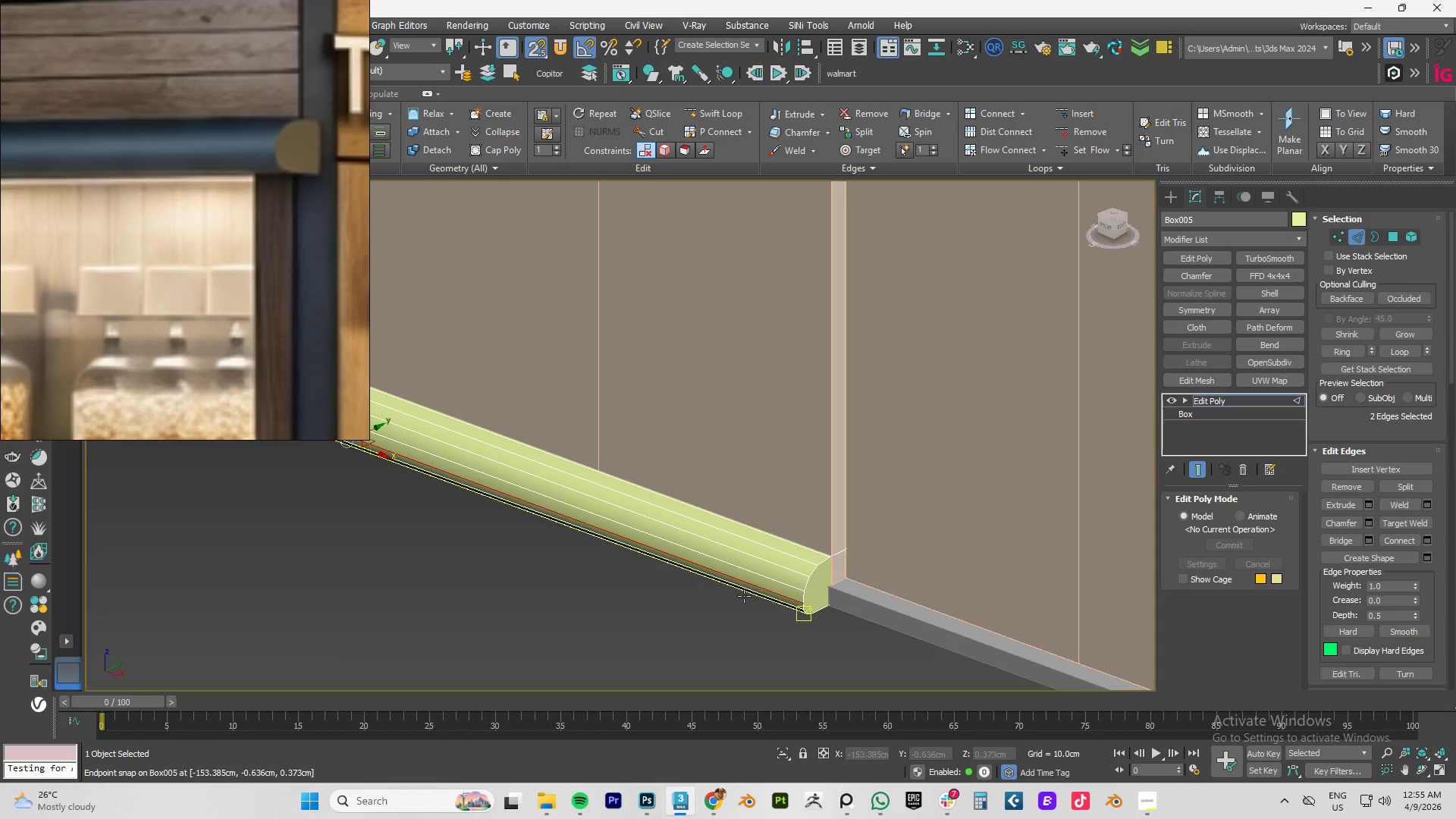 
hold_key(key=AltLeft, duration=0.98)
 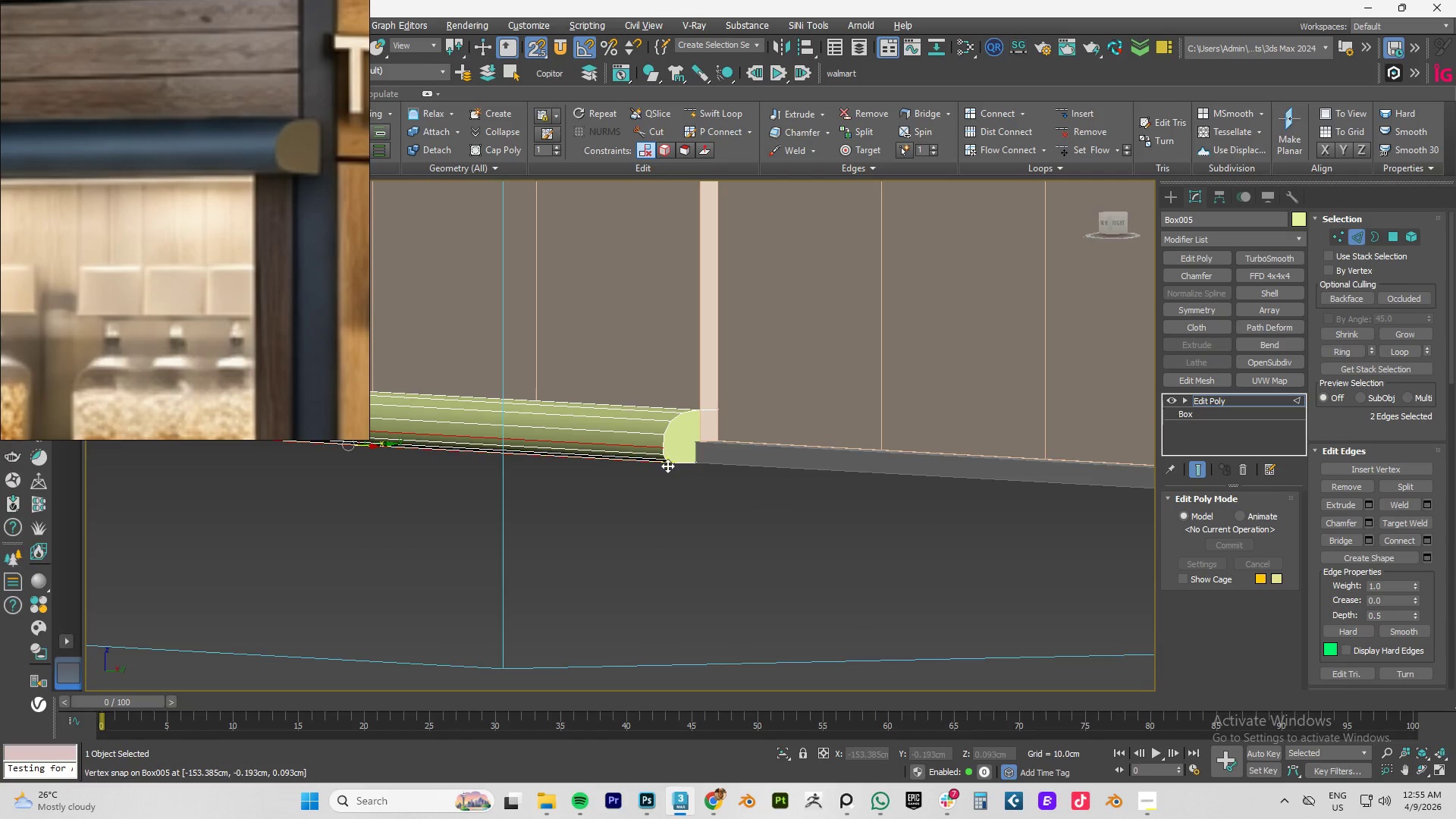 
hold_key(key=AltLeft, duration=0.62)
 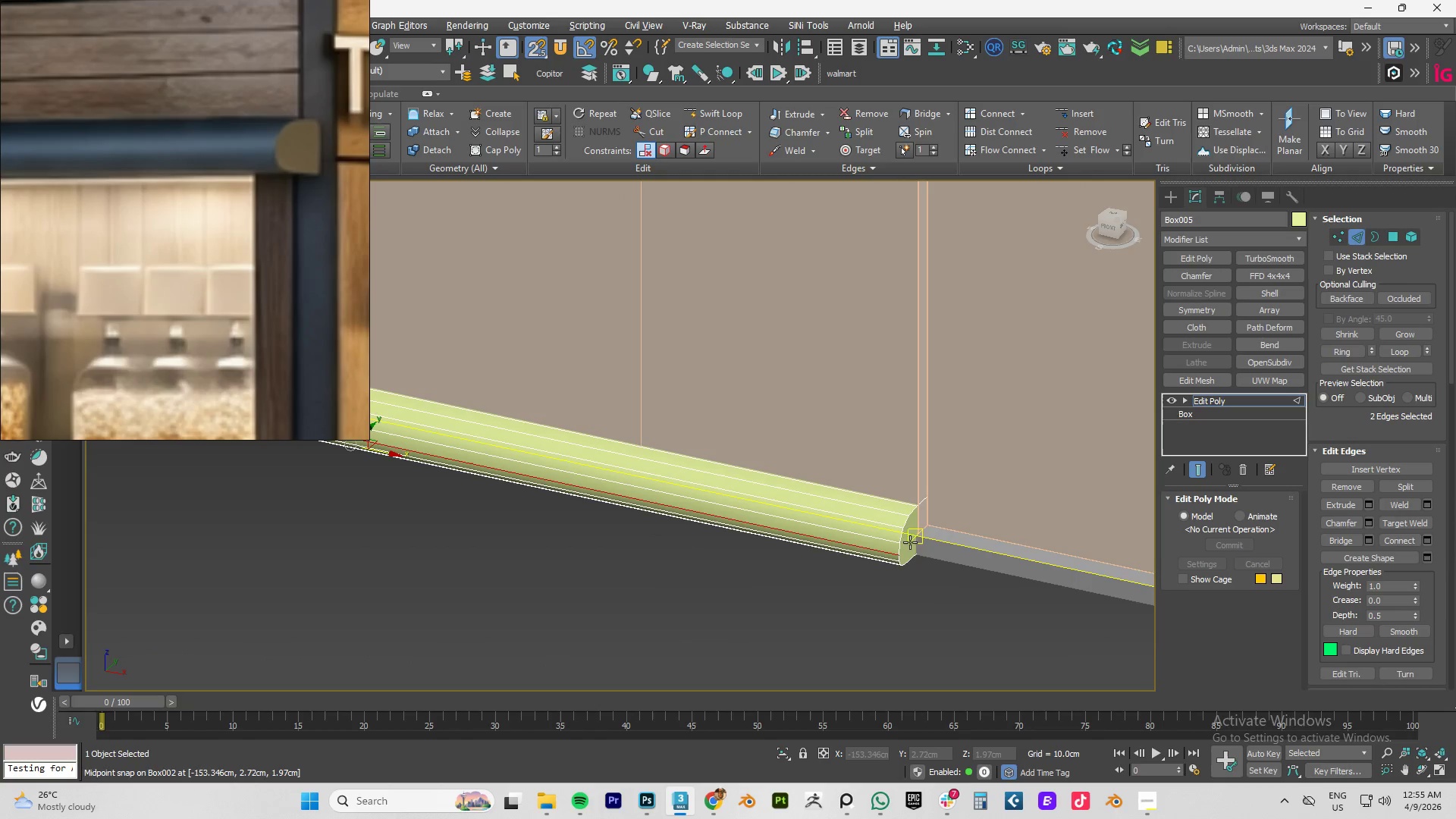 
scroll: coordinate [908, 536], scroll_direction: up, amount: 2.0
 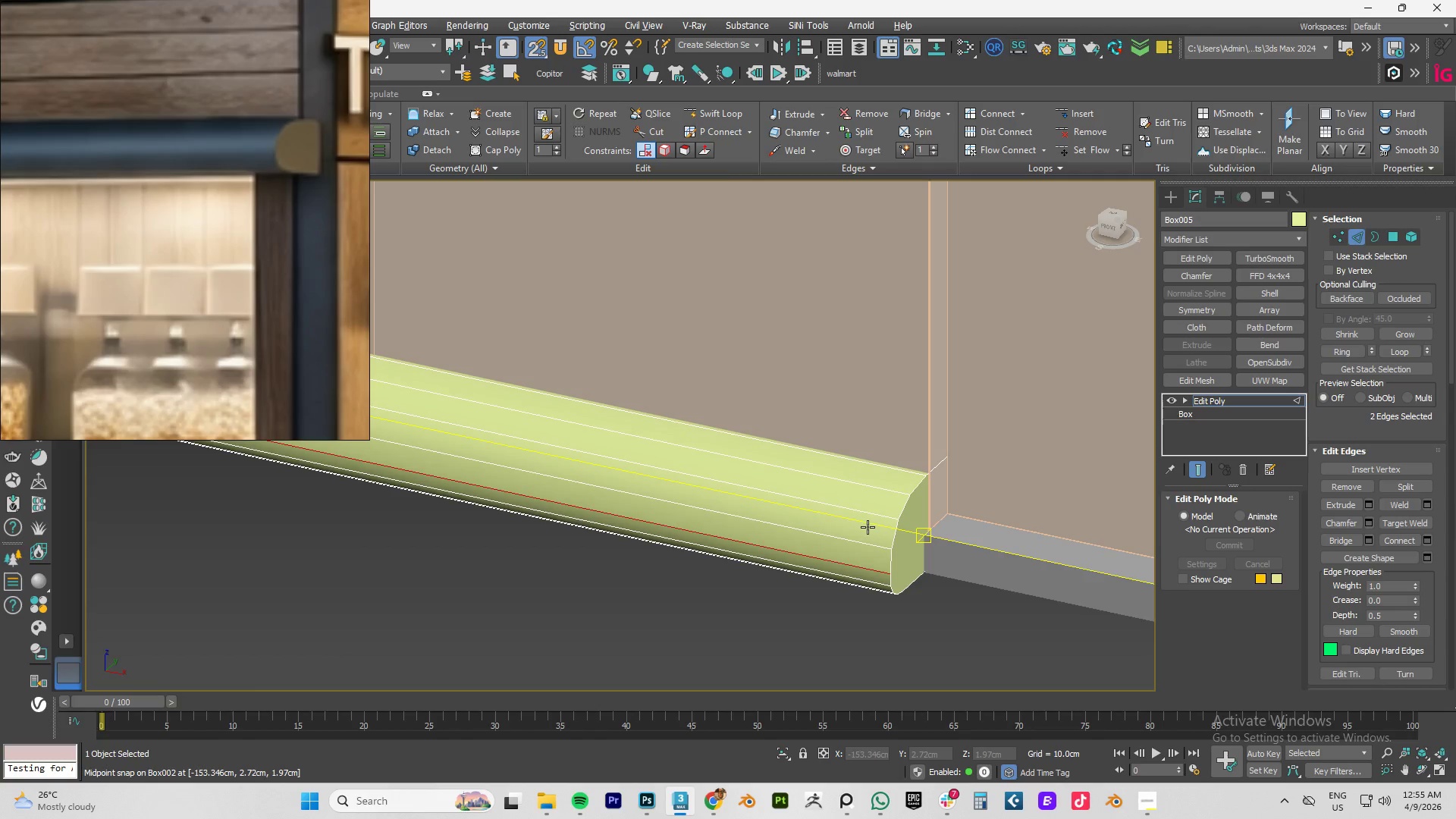 
key(Alt+Q)
 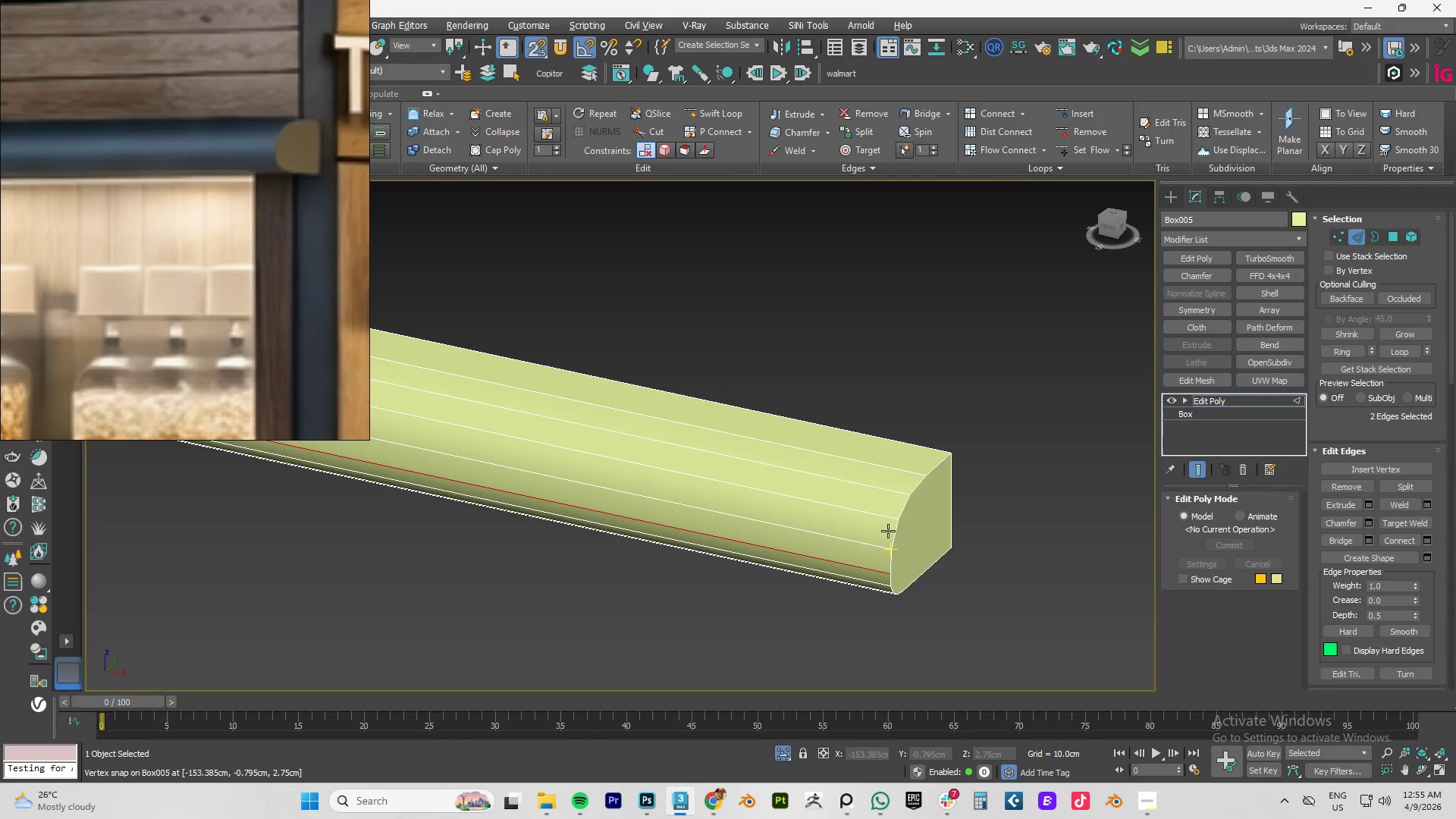 
hold_key(key=AltLeft, duration=0.48)
 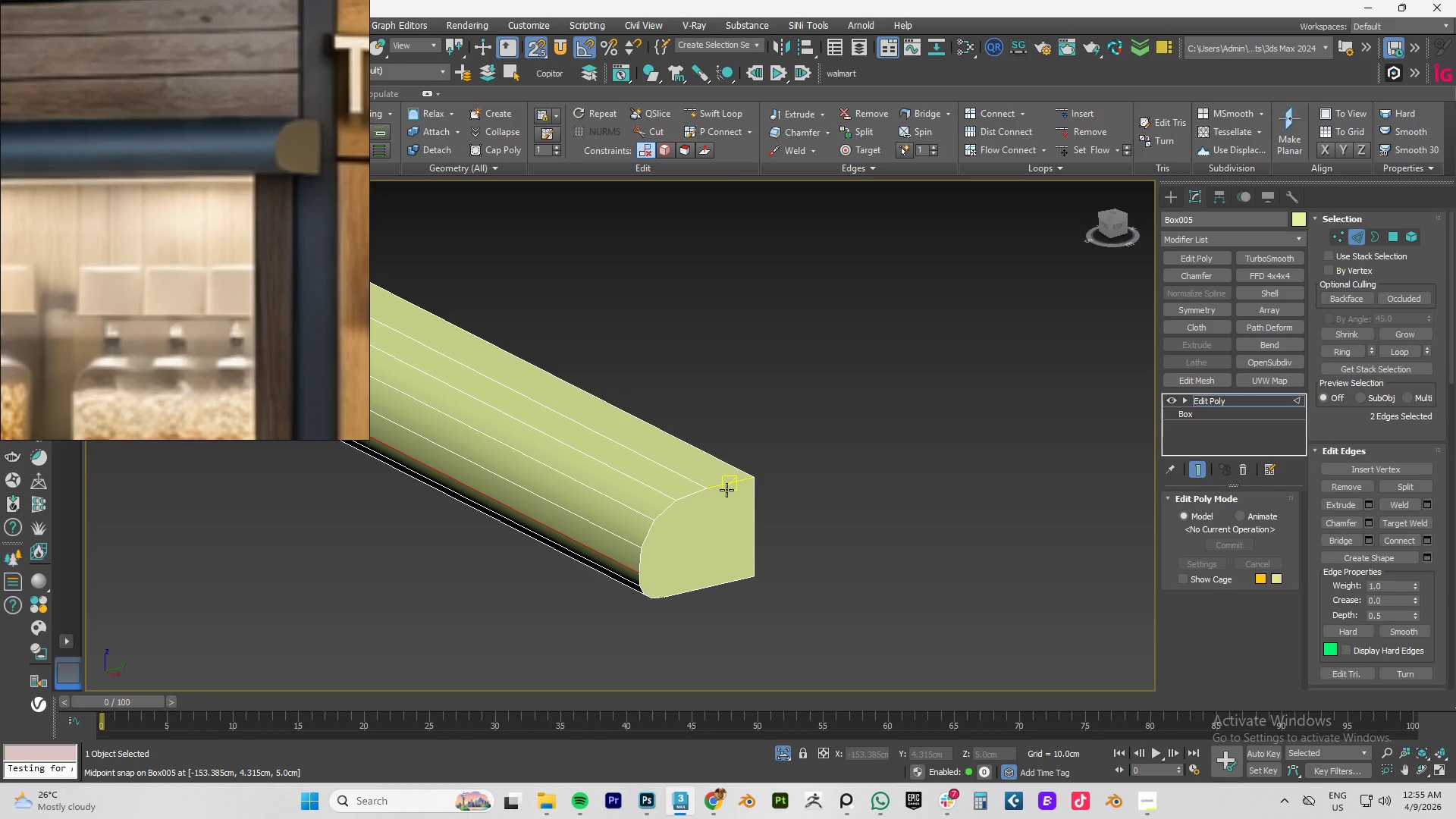 
type(22)
 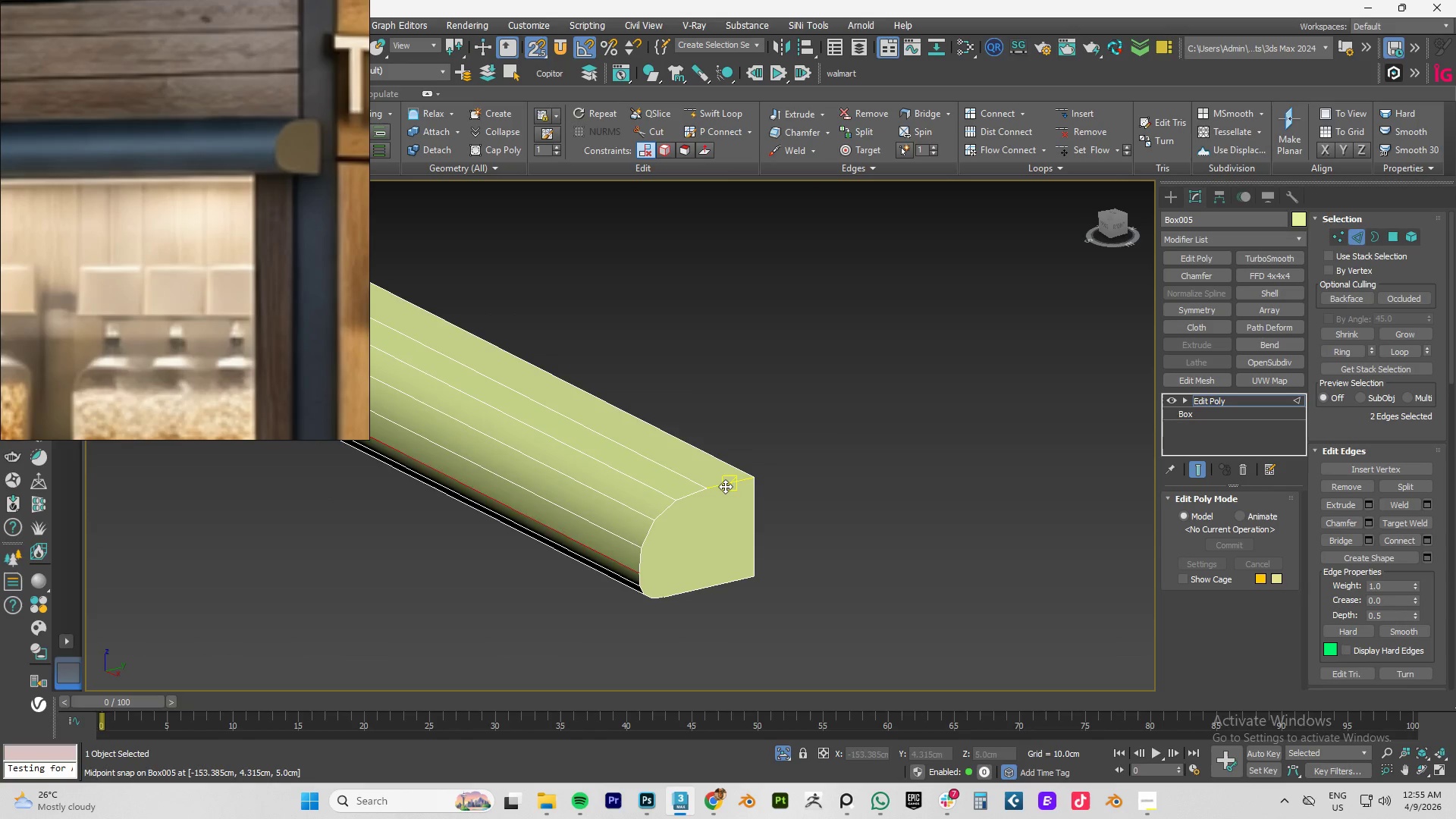 
double_click([725, 486])
 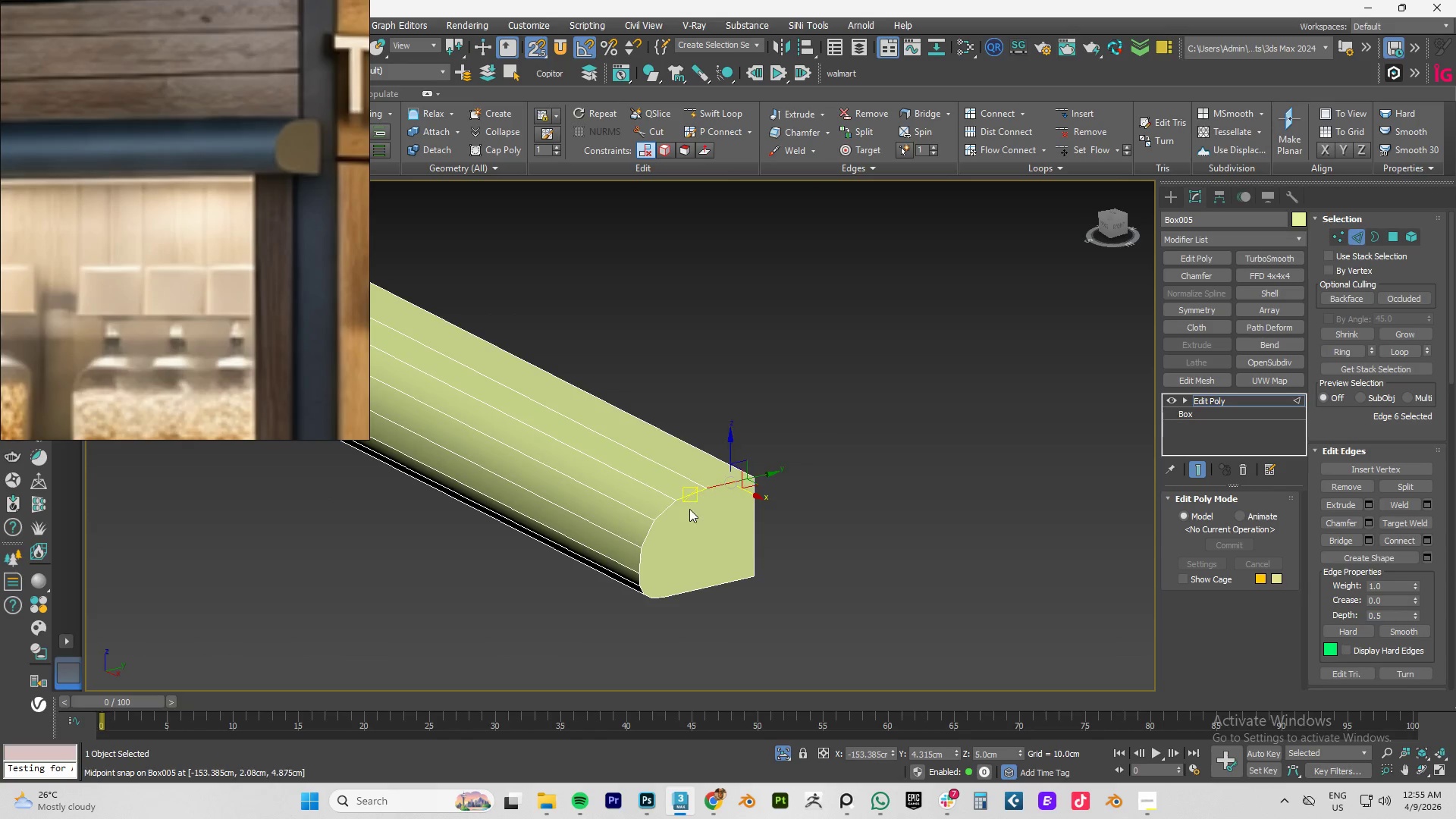 
hold_key(key=ControlLeft, duration=1.5)
double_click([694, 497])
 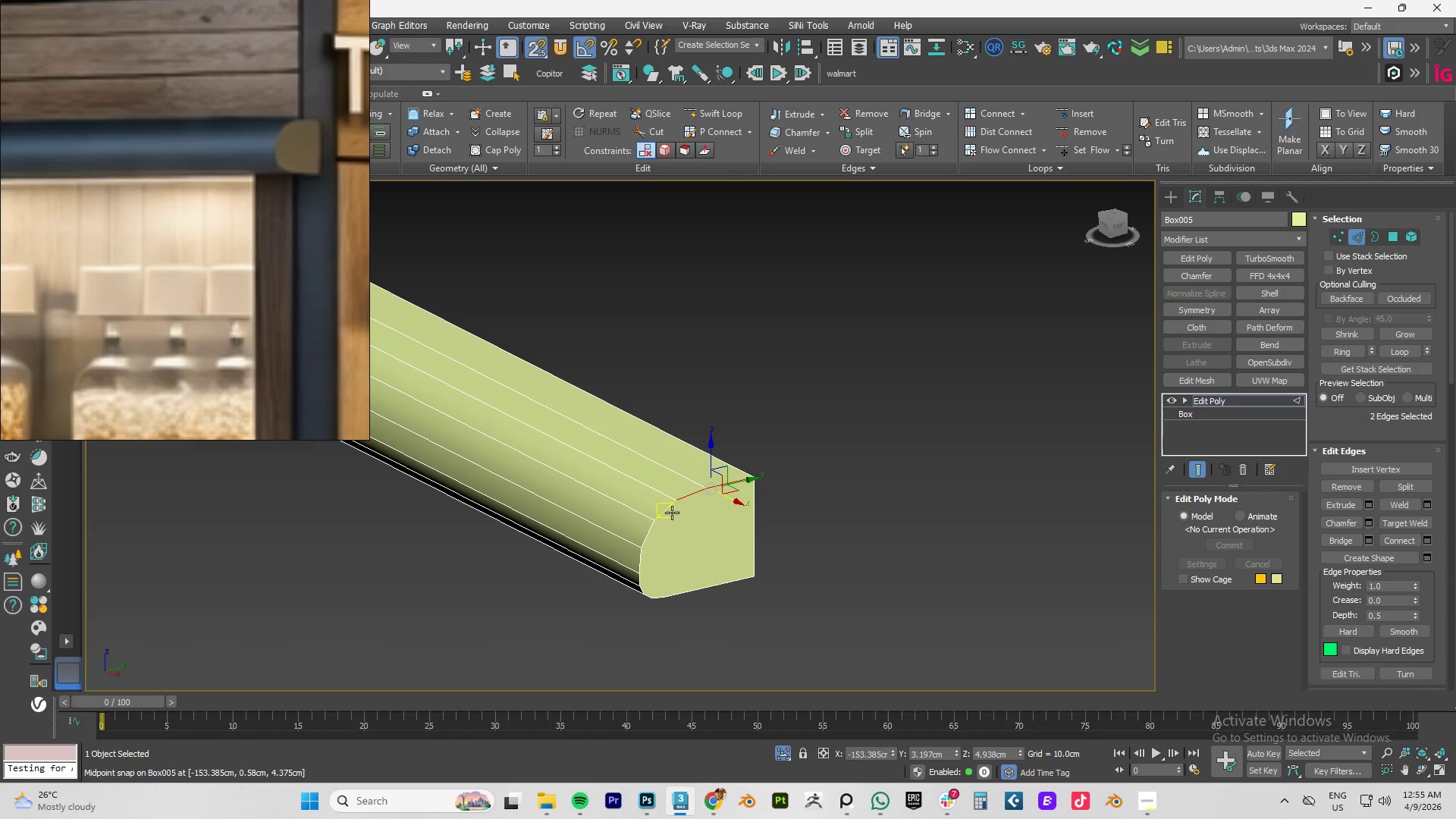 
left_click([664, 515])
 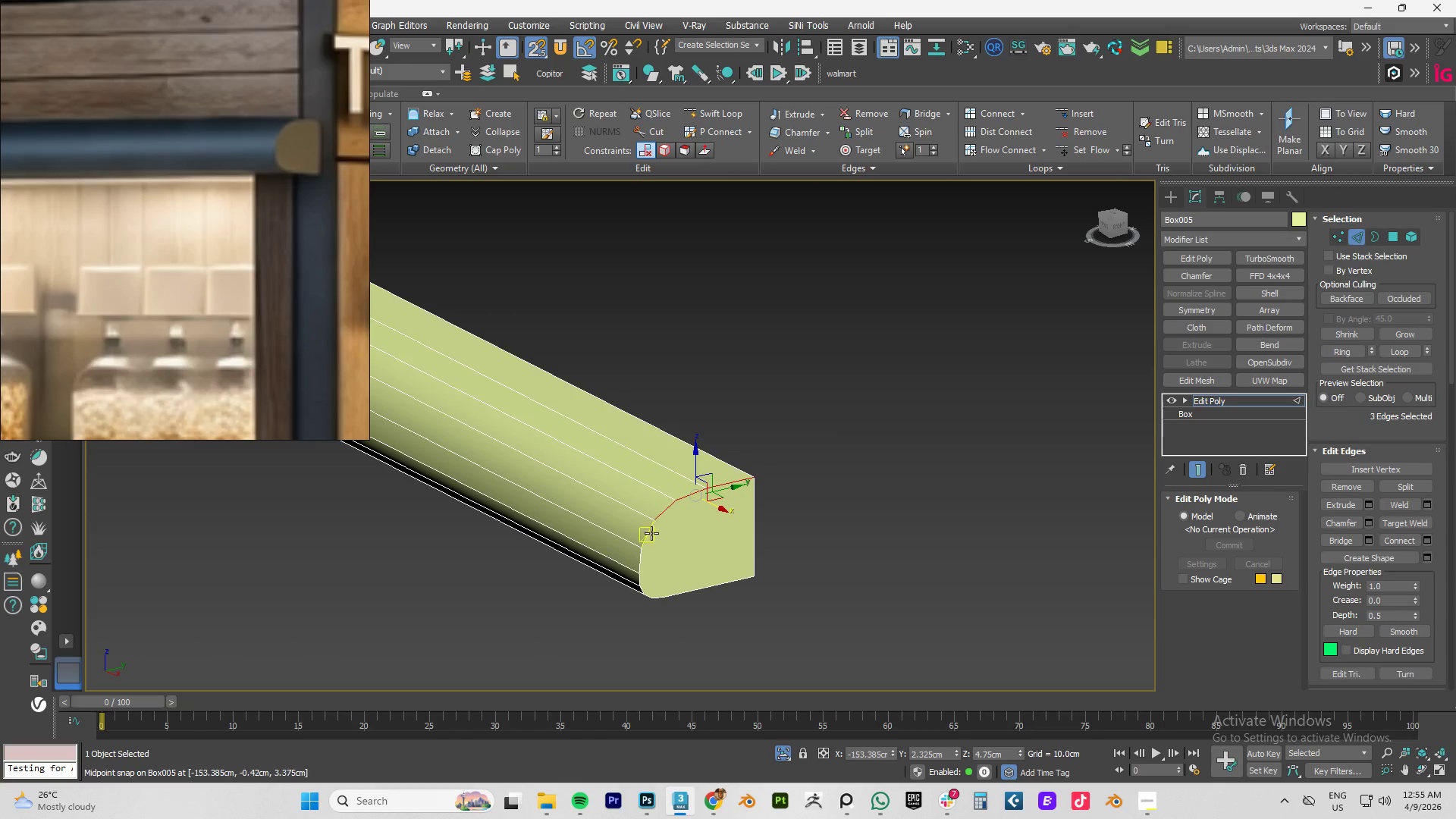 
hold_key(key=ControlLeft, duration=1.44)
triple_click([638, 563])
 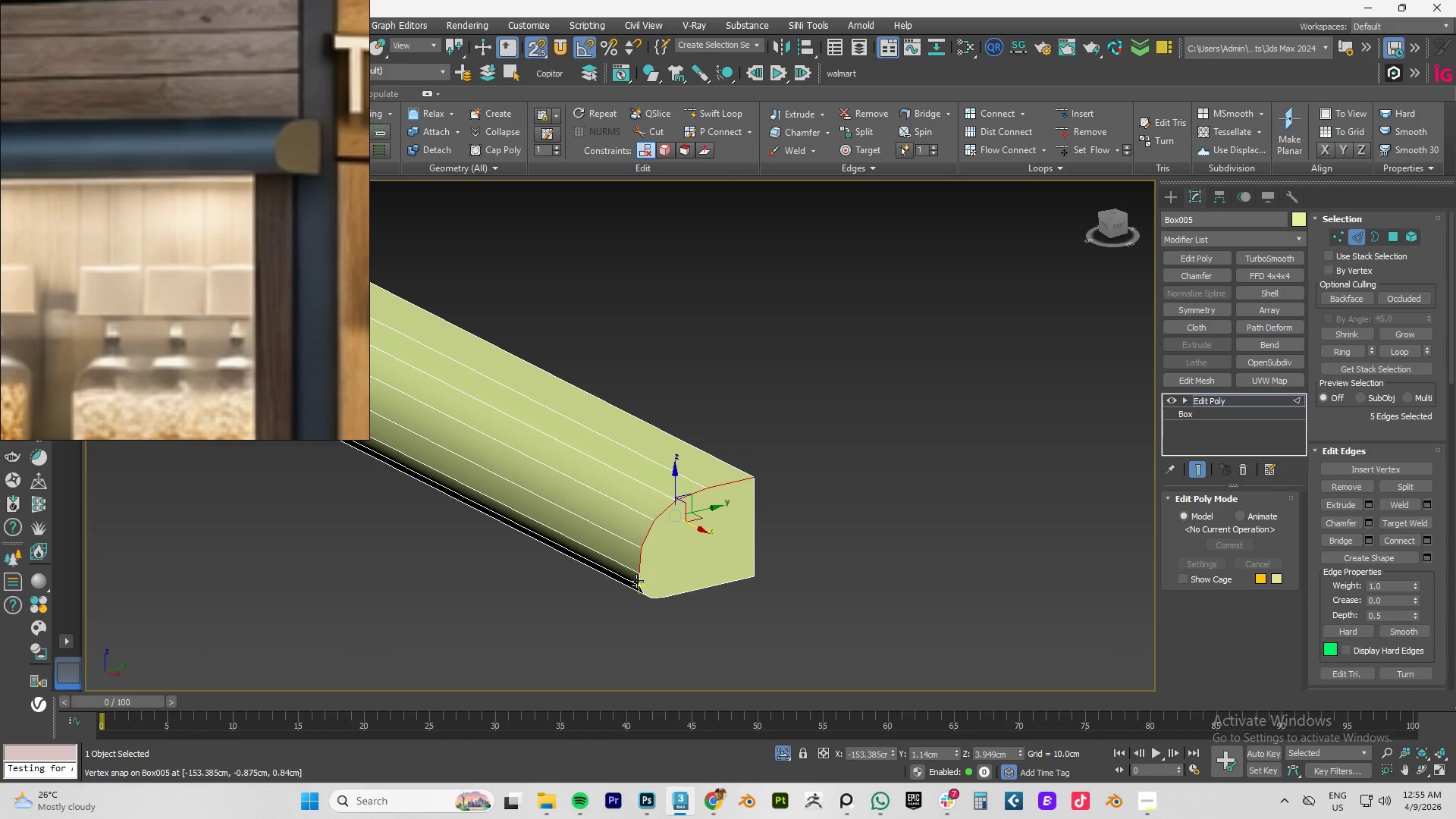 
left_click([636, 580])
 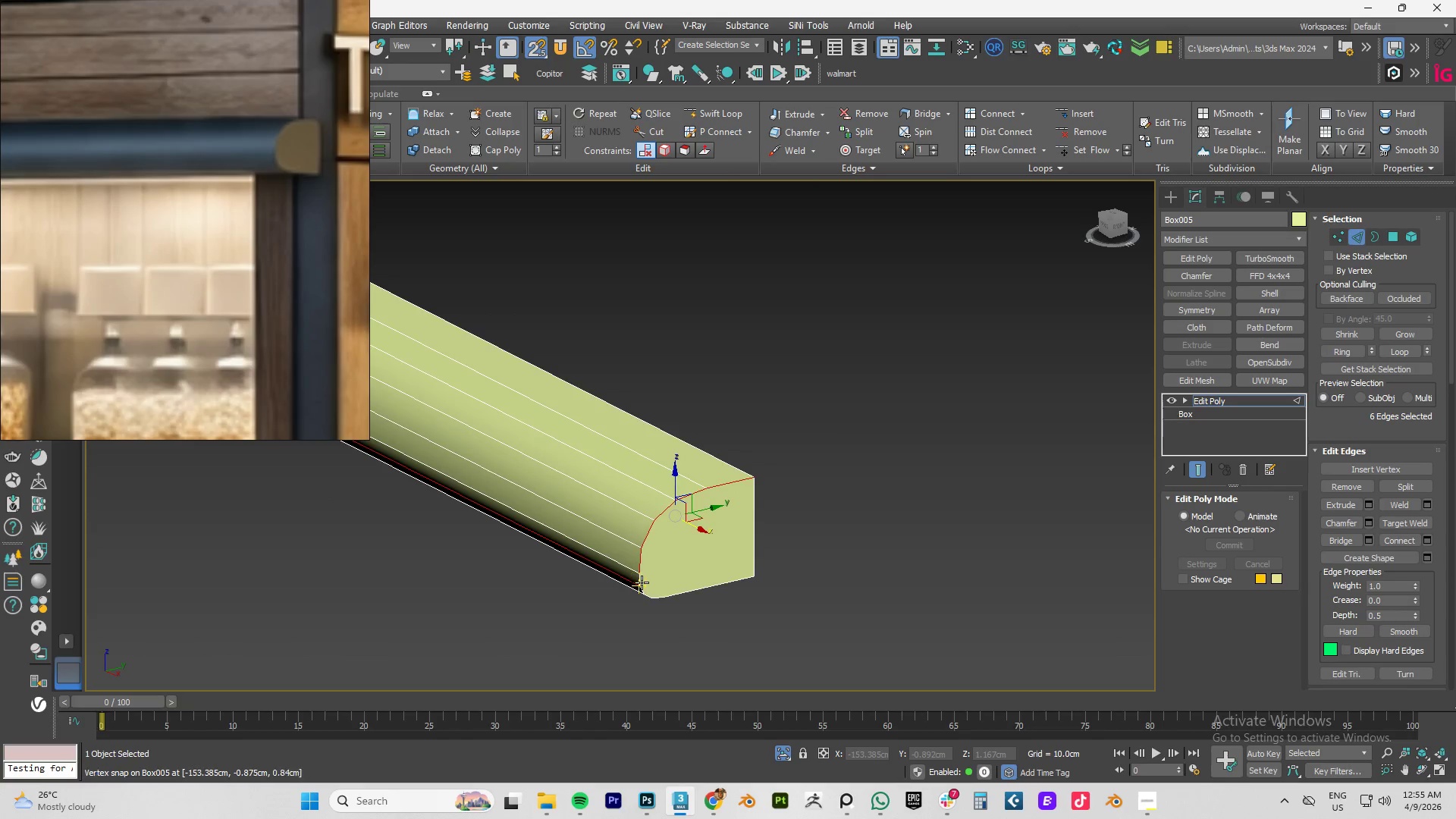 
scroll: coordinate [642, 582], scroll_direction: up, amount: 3.0
 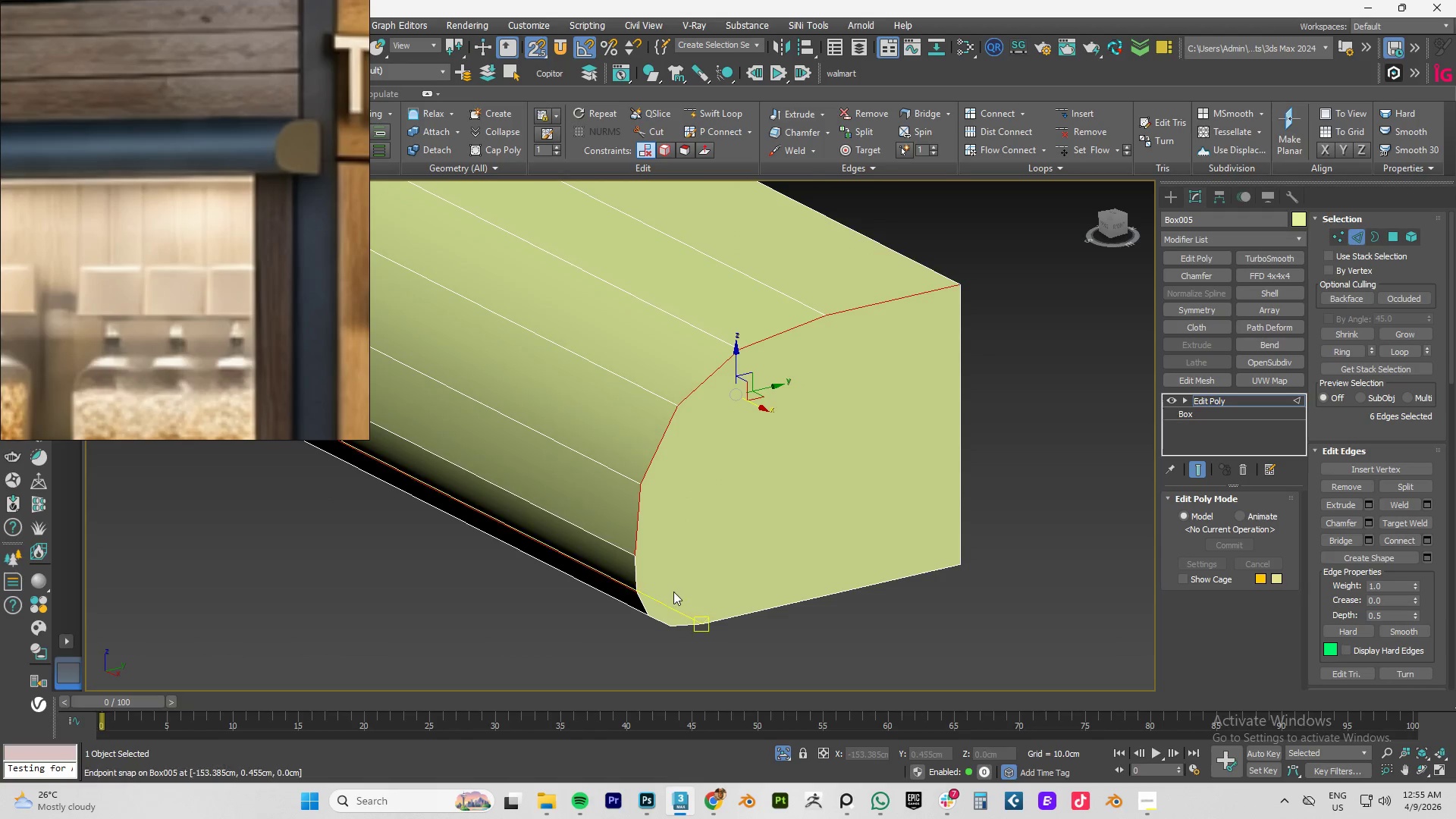 
key(Control+Z)
 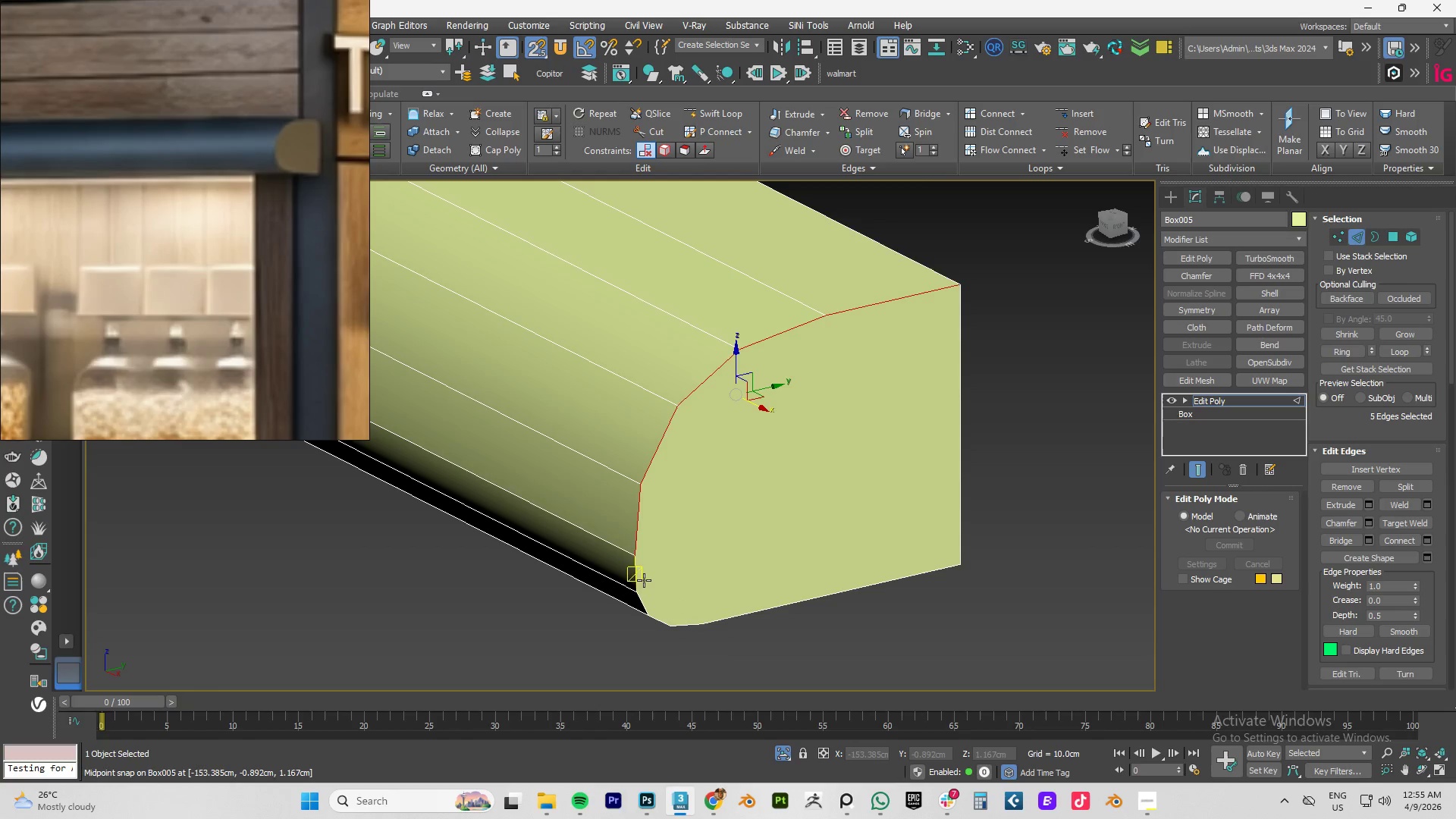 
left_click([640, 576])
 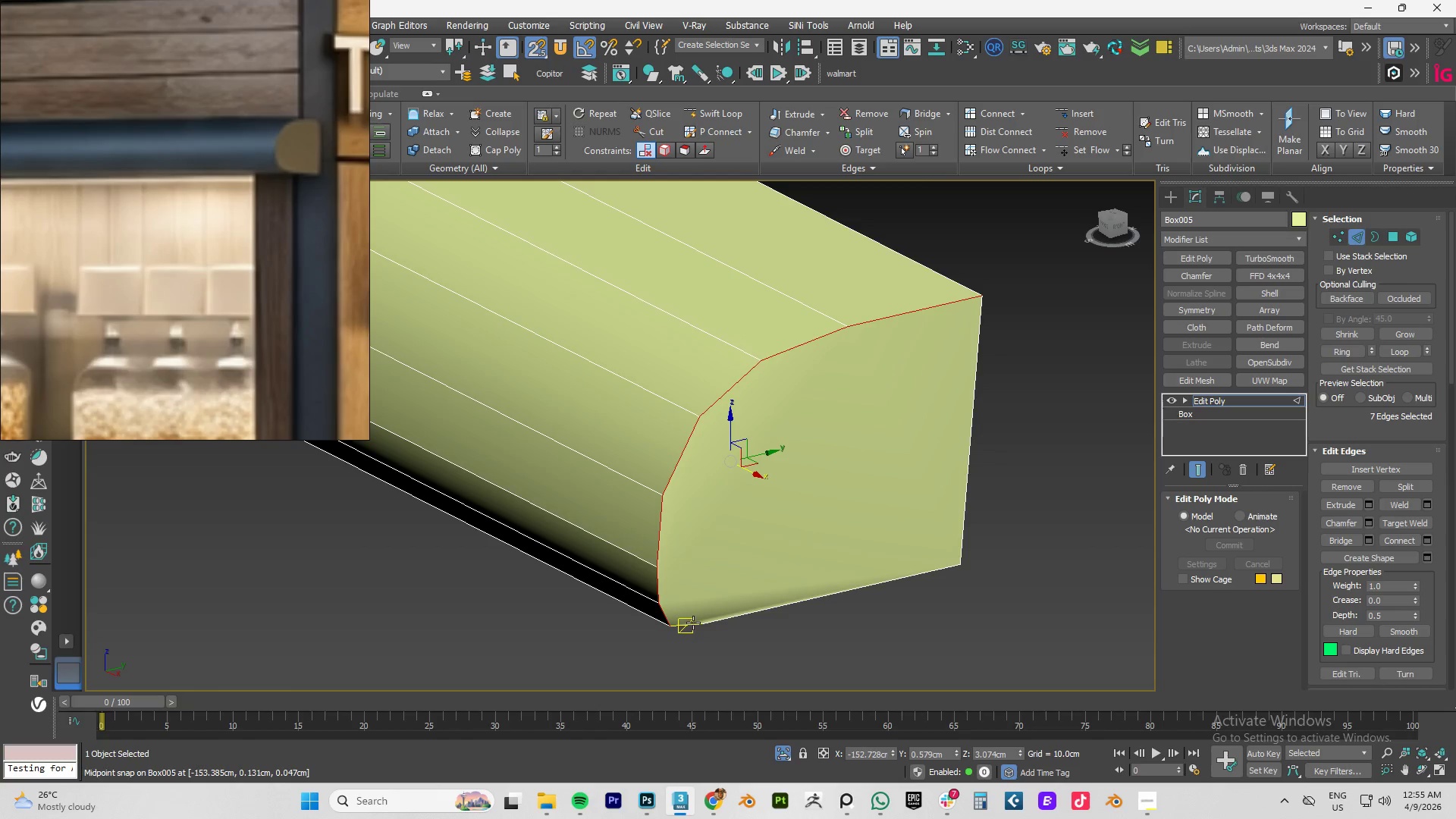 
key(Control+Z)
 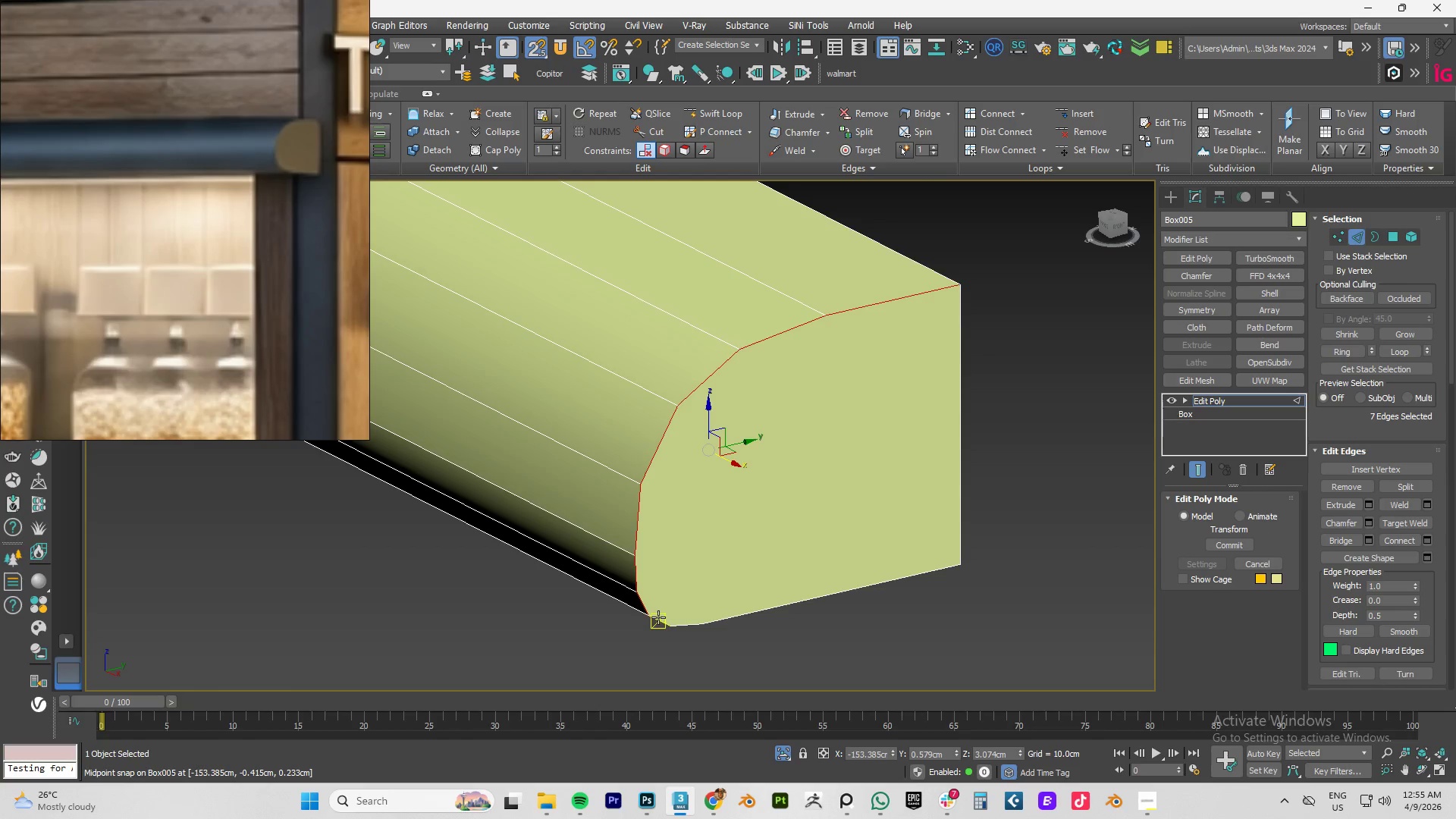 
left_click([659, 618])
 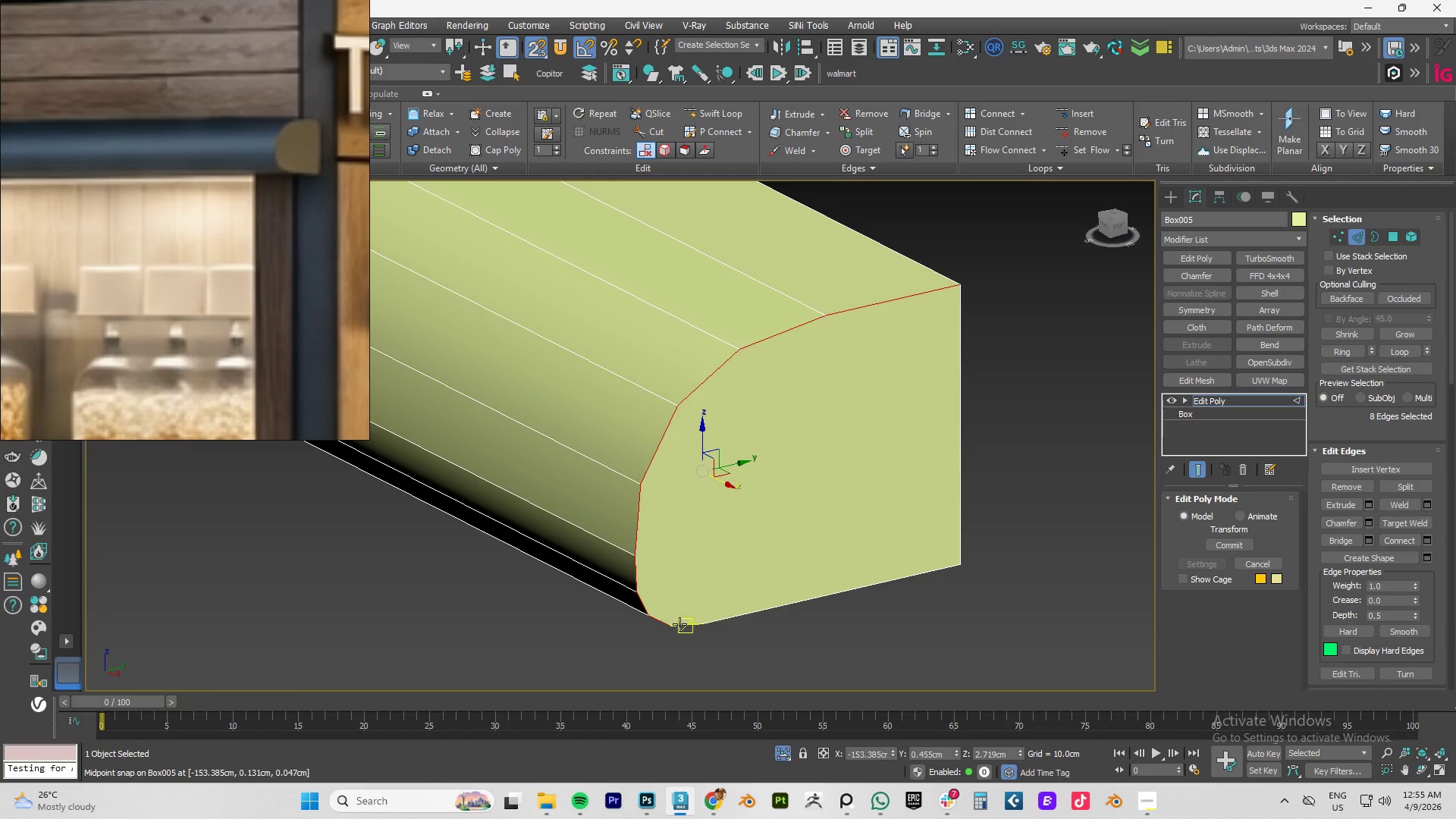 
left_click([679, 625])
 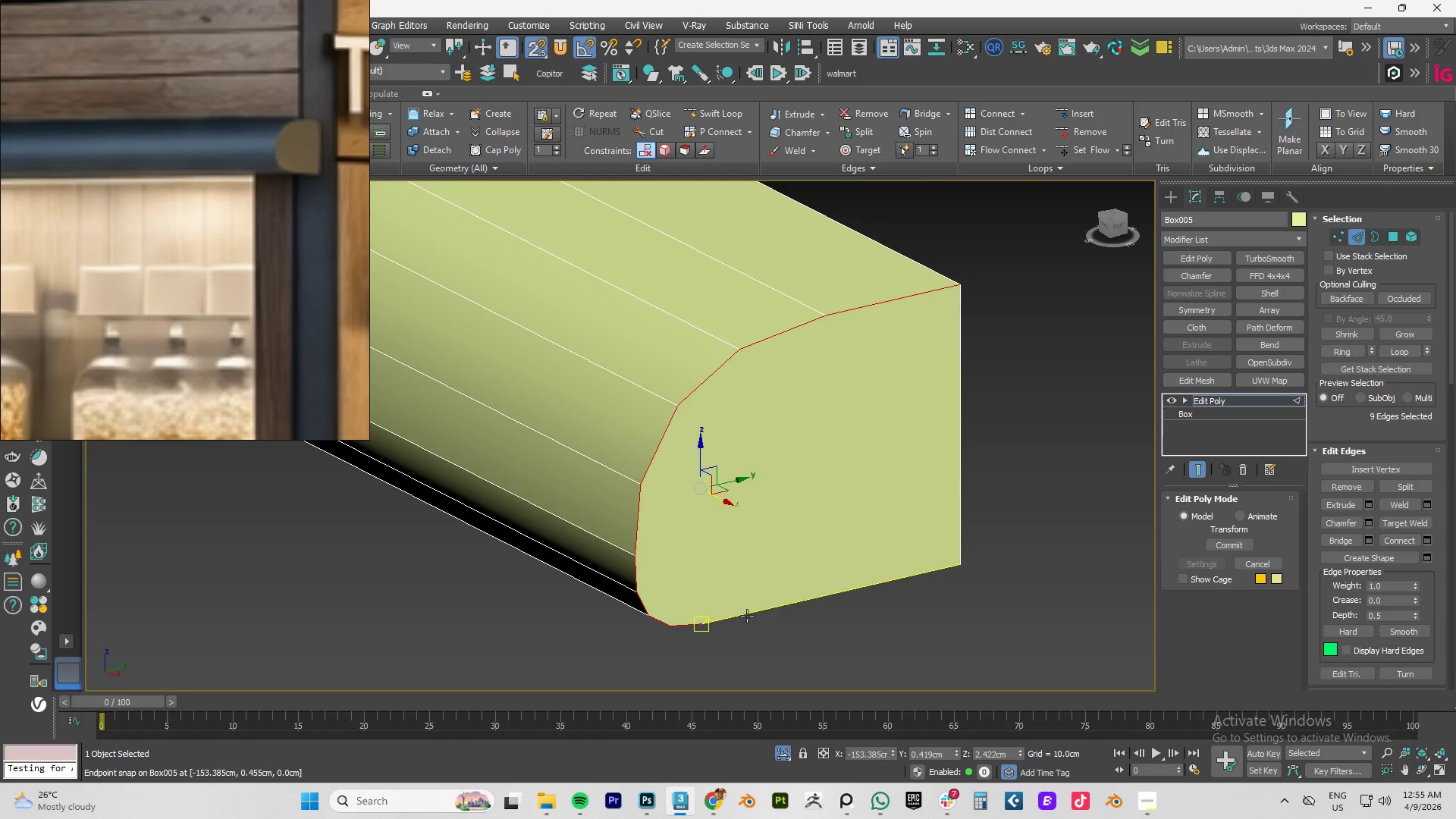 
double_click([745, 614])
 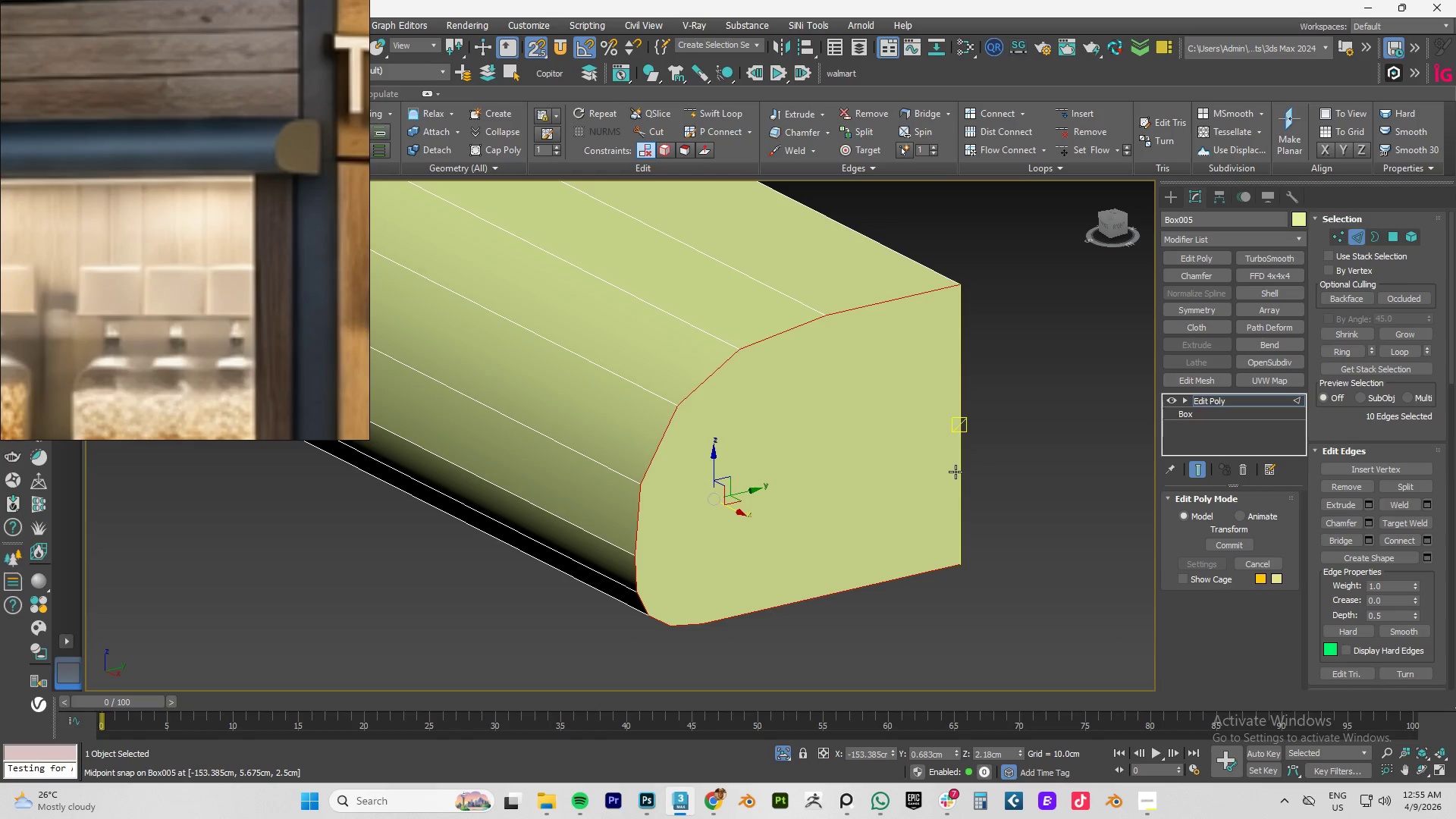 
left_click([962, 468])
 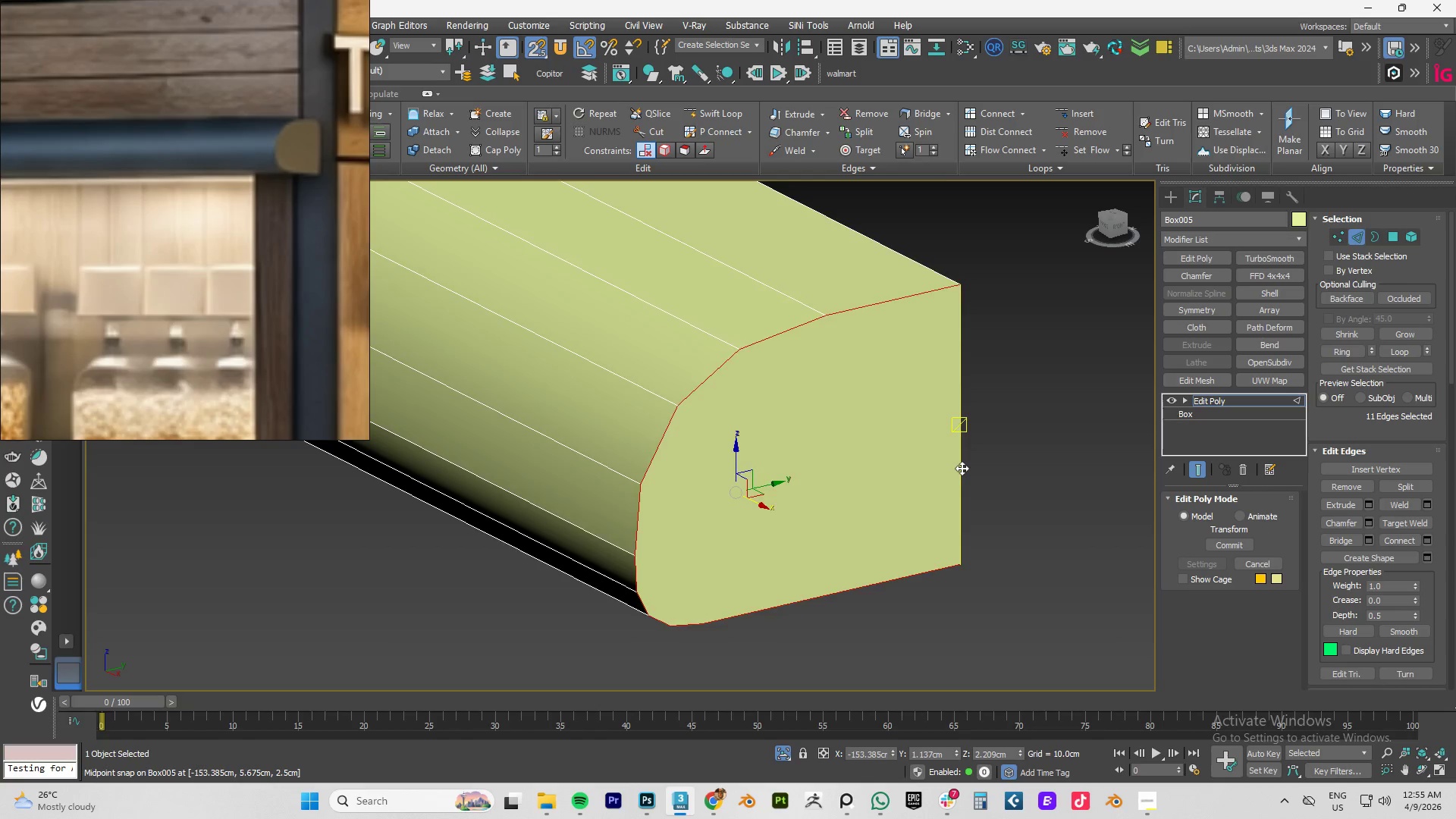 
hold_key(key=AltLeft, duration=0.59)
 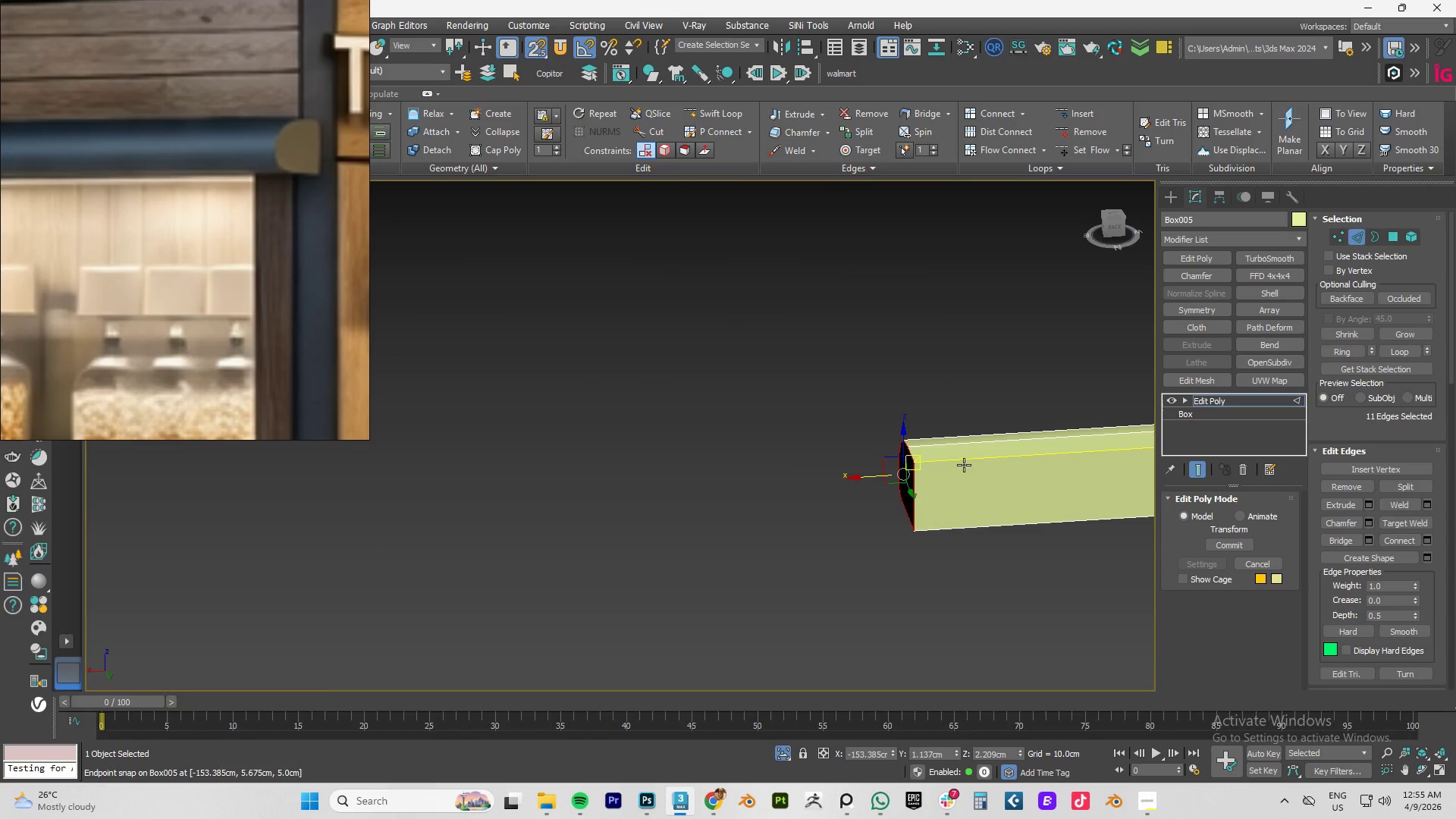 
scroll: coordinate [959, 469], scroll_direction: down, amount: 4.0
 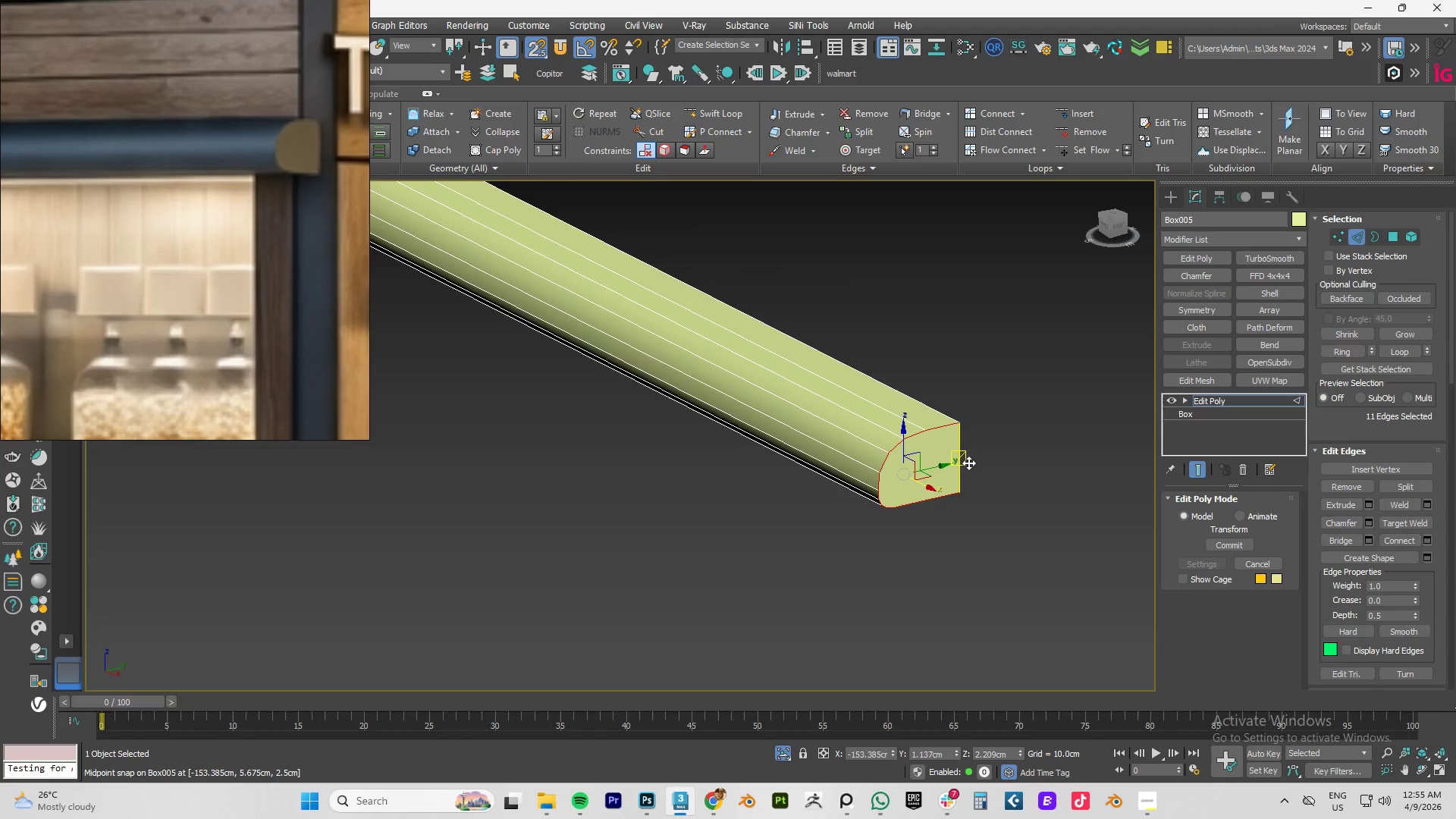 
hold_key(key=ControlLeft, duration=1.05)
left_click([965, 462])
 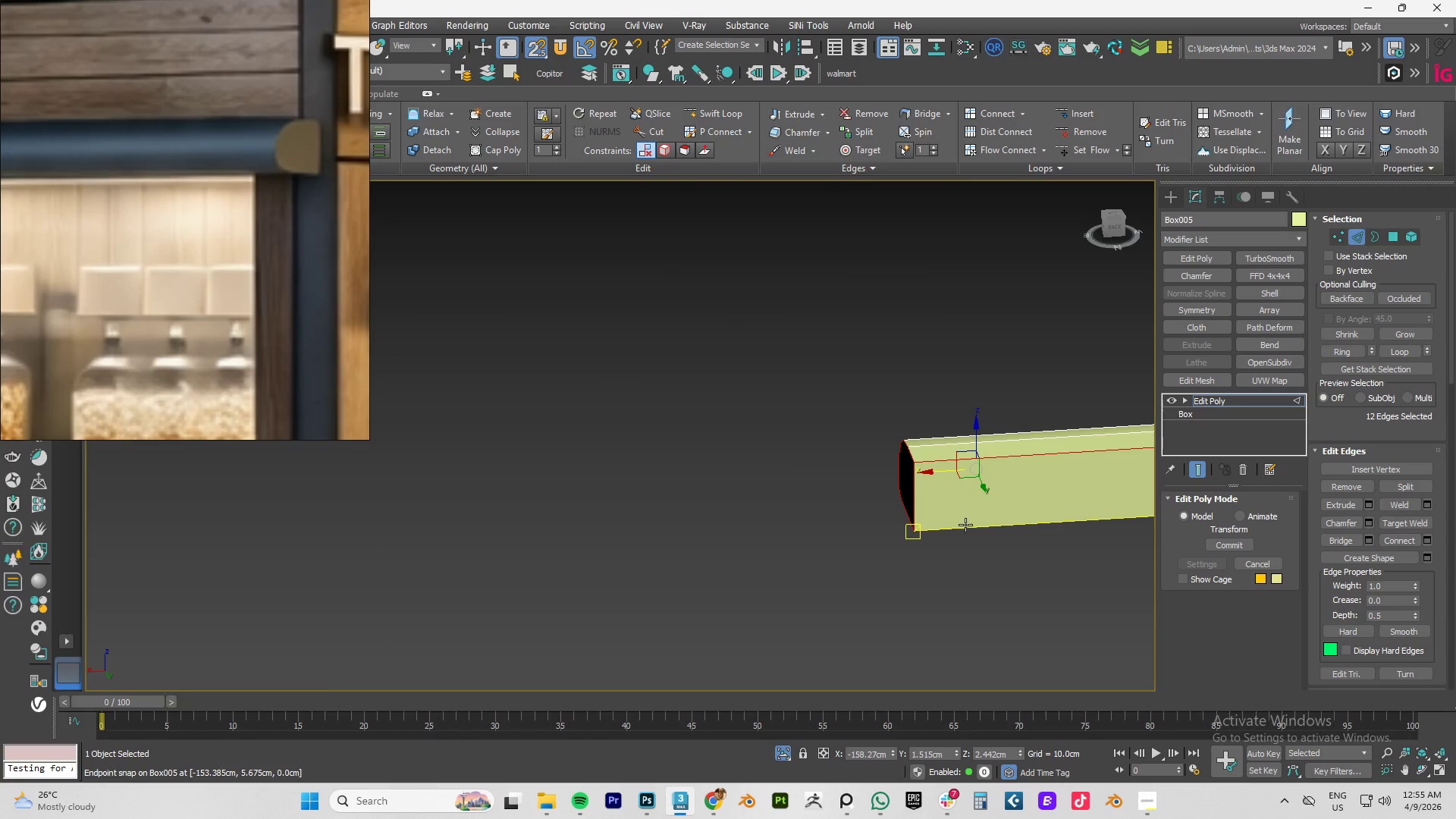 
left_click([963, 528])
 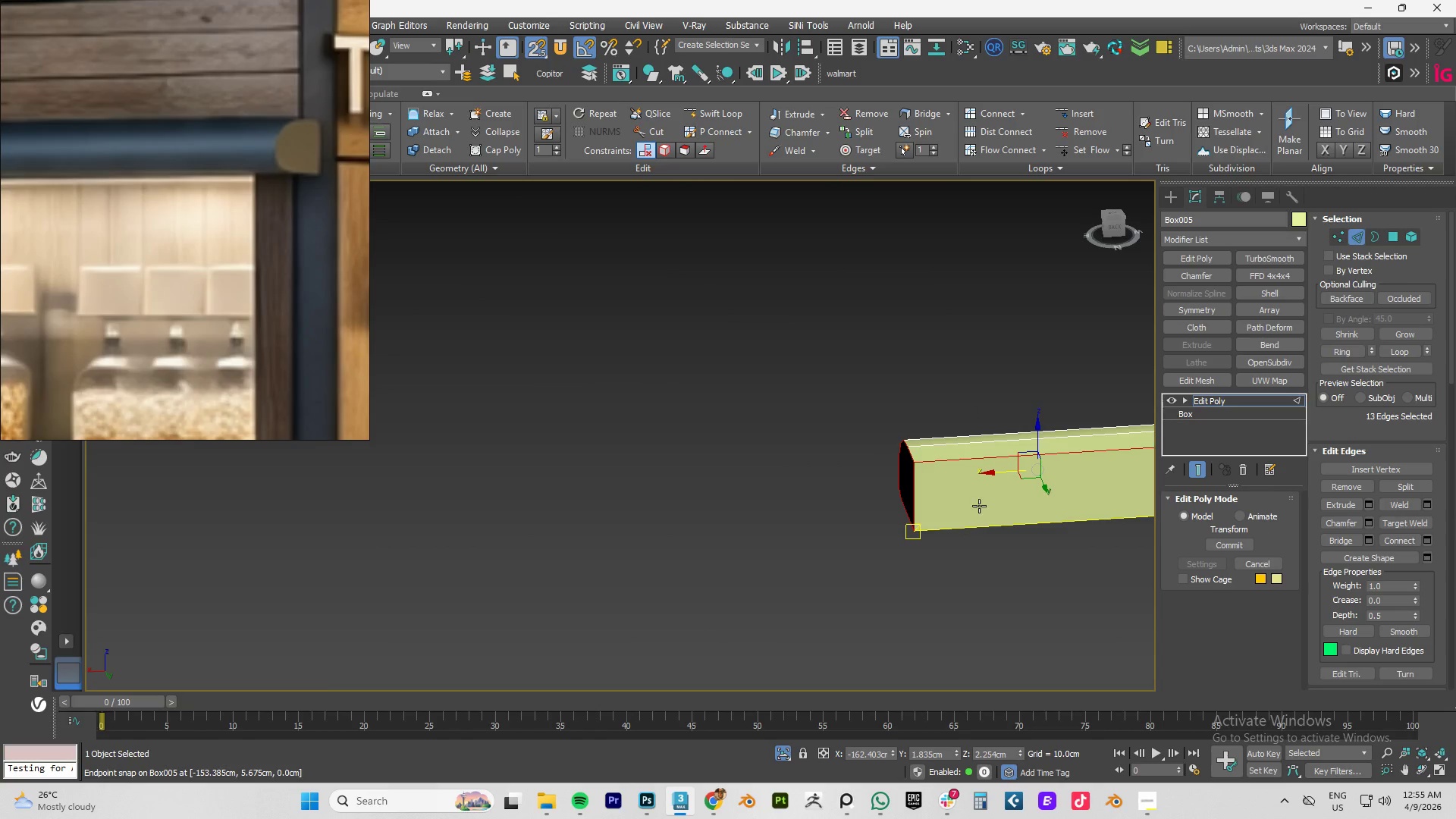 
scroll: coordinate [977, 503], scroll_direction: down, amount: 3.0
 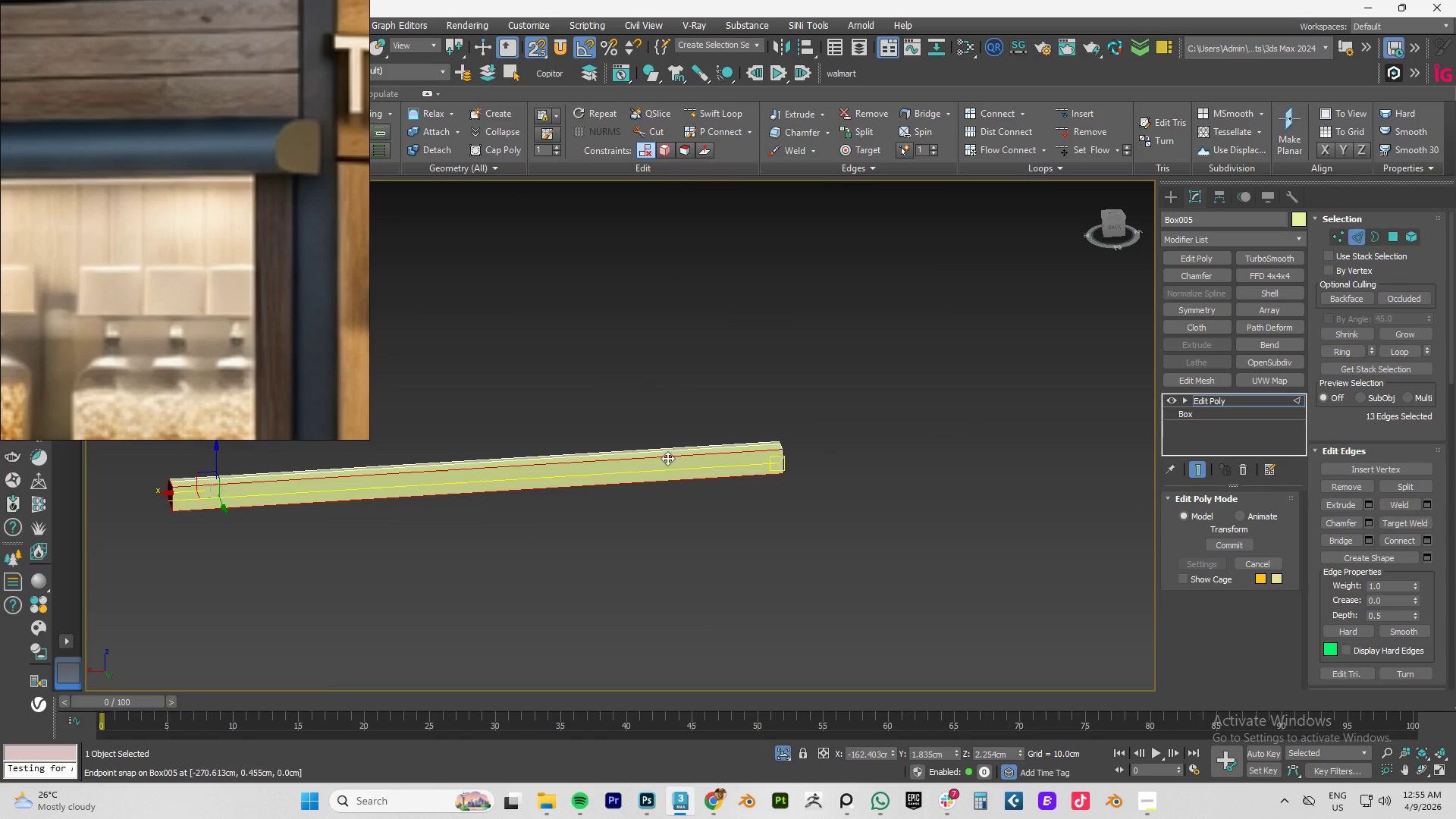 
hold_key(key=AltLeft, duration=0.56)
 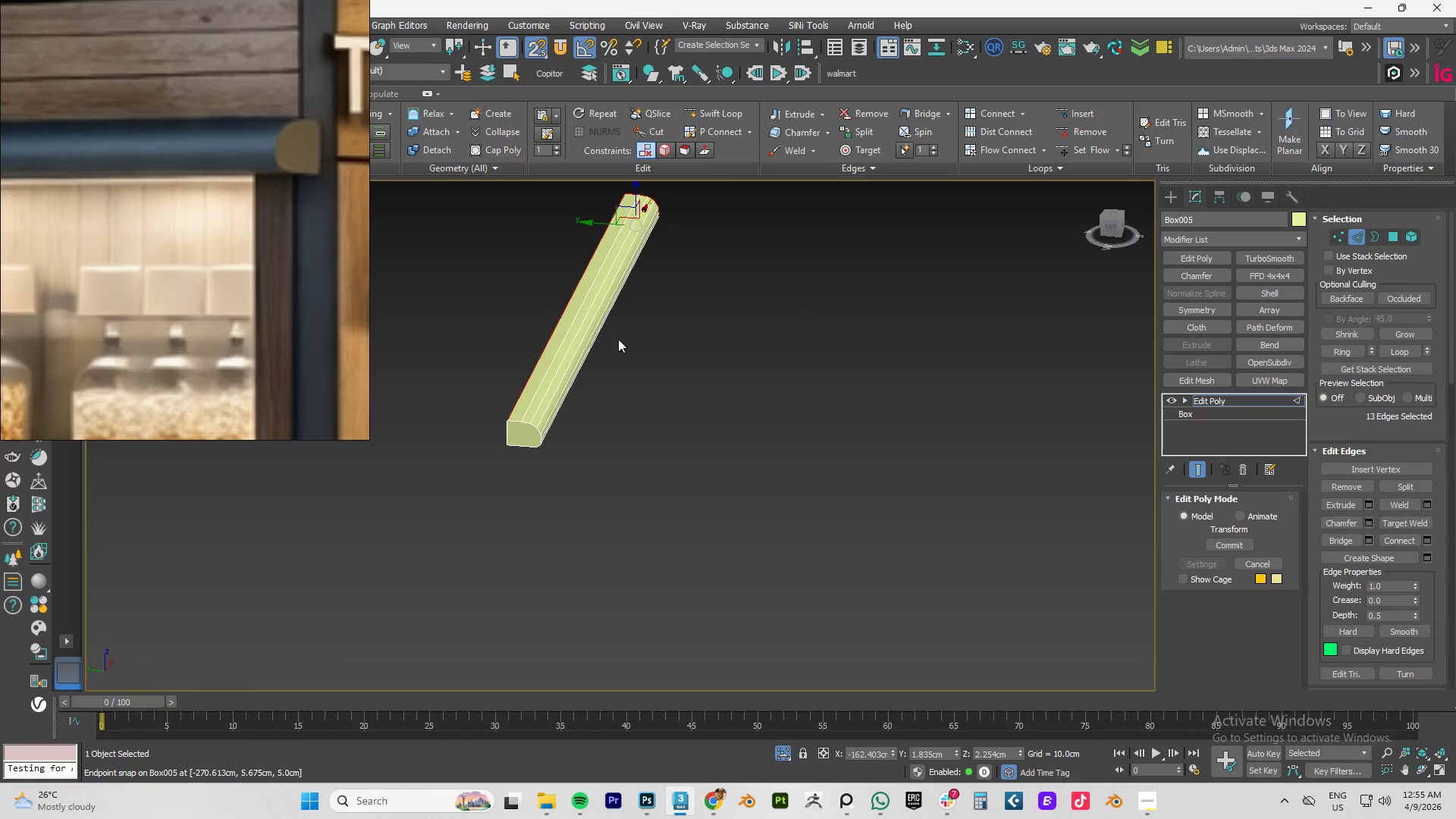 
scroll: coordinate [496, 449], scroll_direction: up, amount: 4.0
 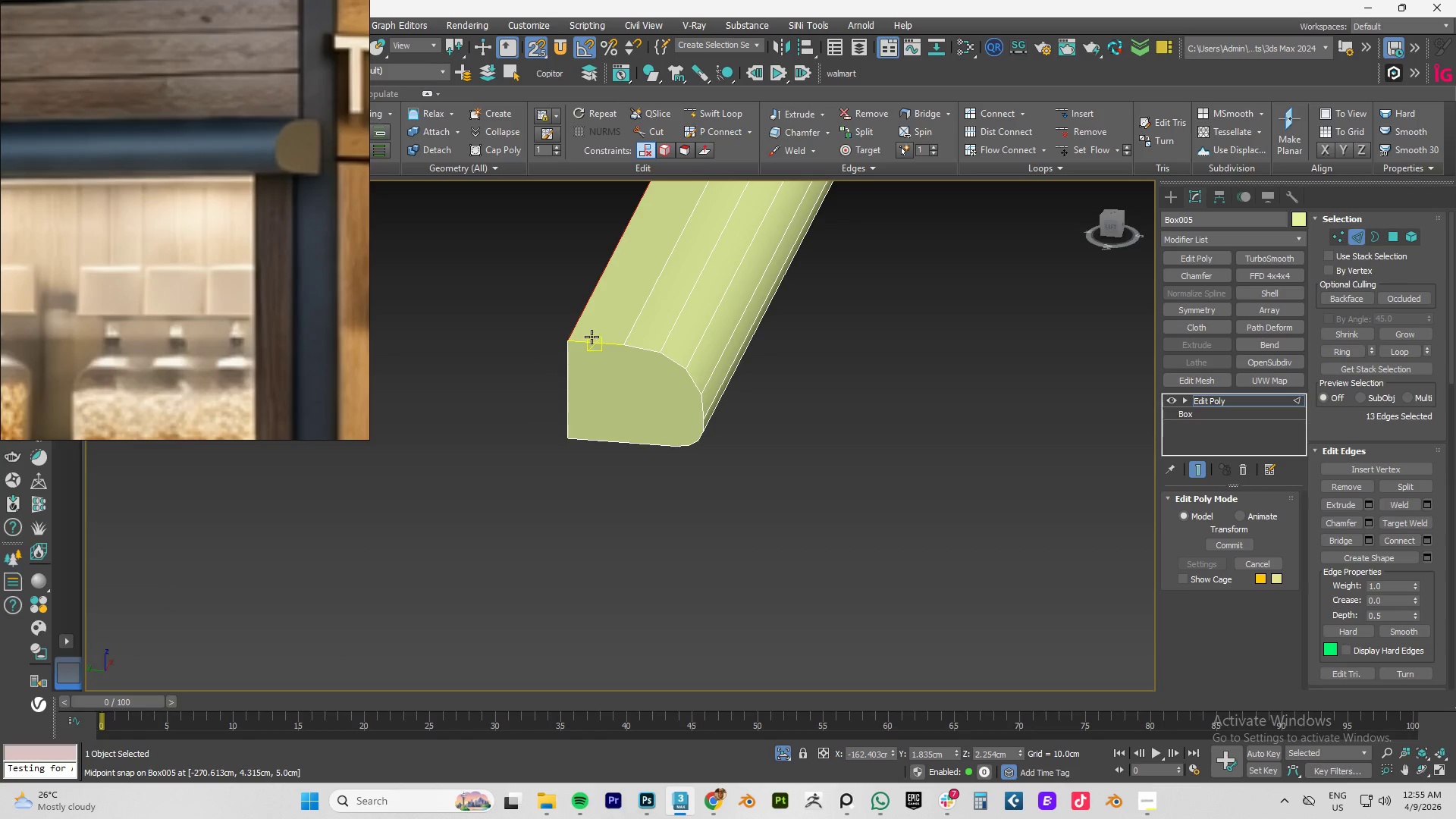 
hold_key(key=ControlLeft, duration=1.5)
left_click([595, 349])
 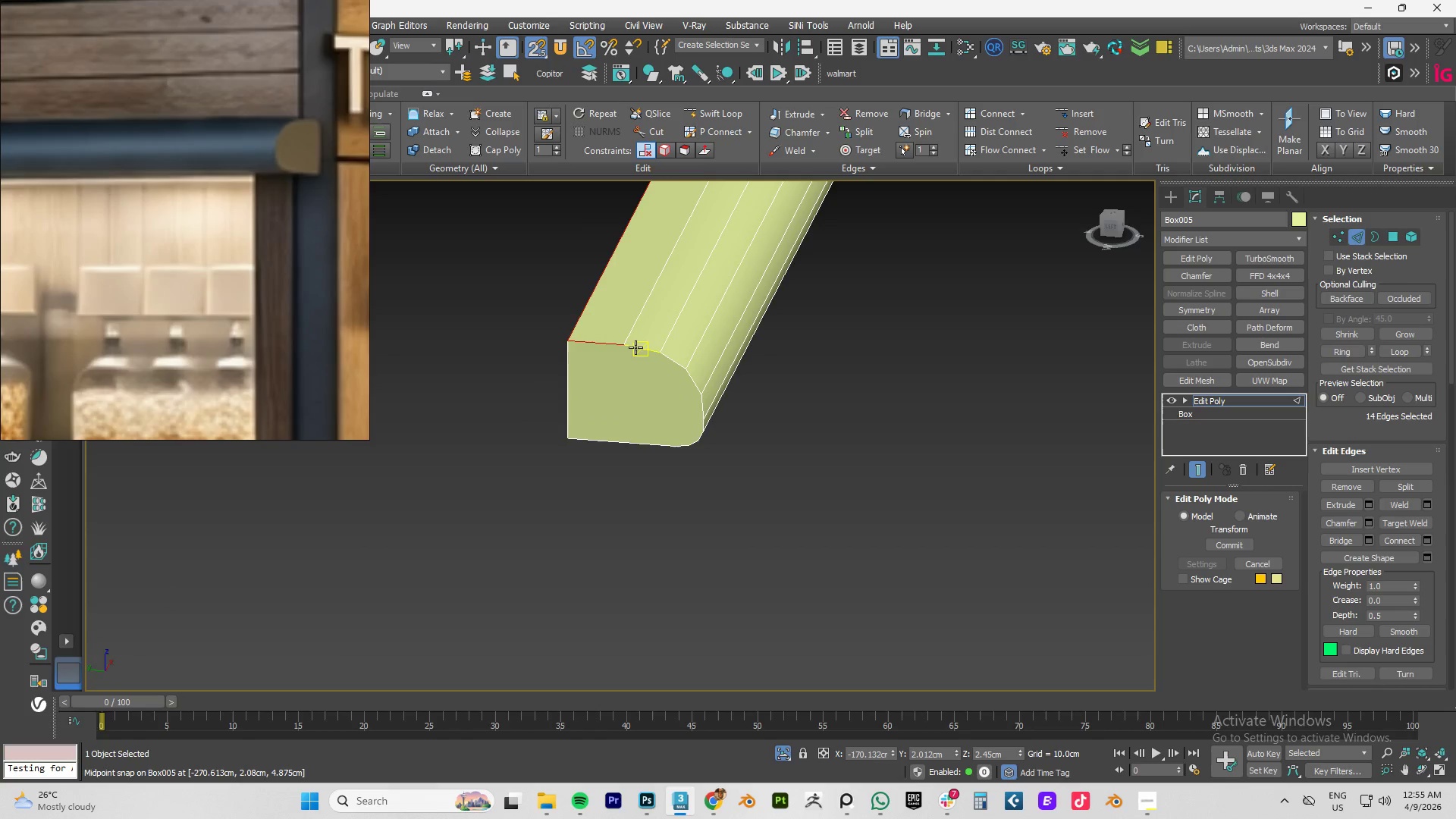 
left_click([636, 347])
 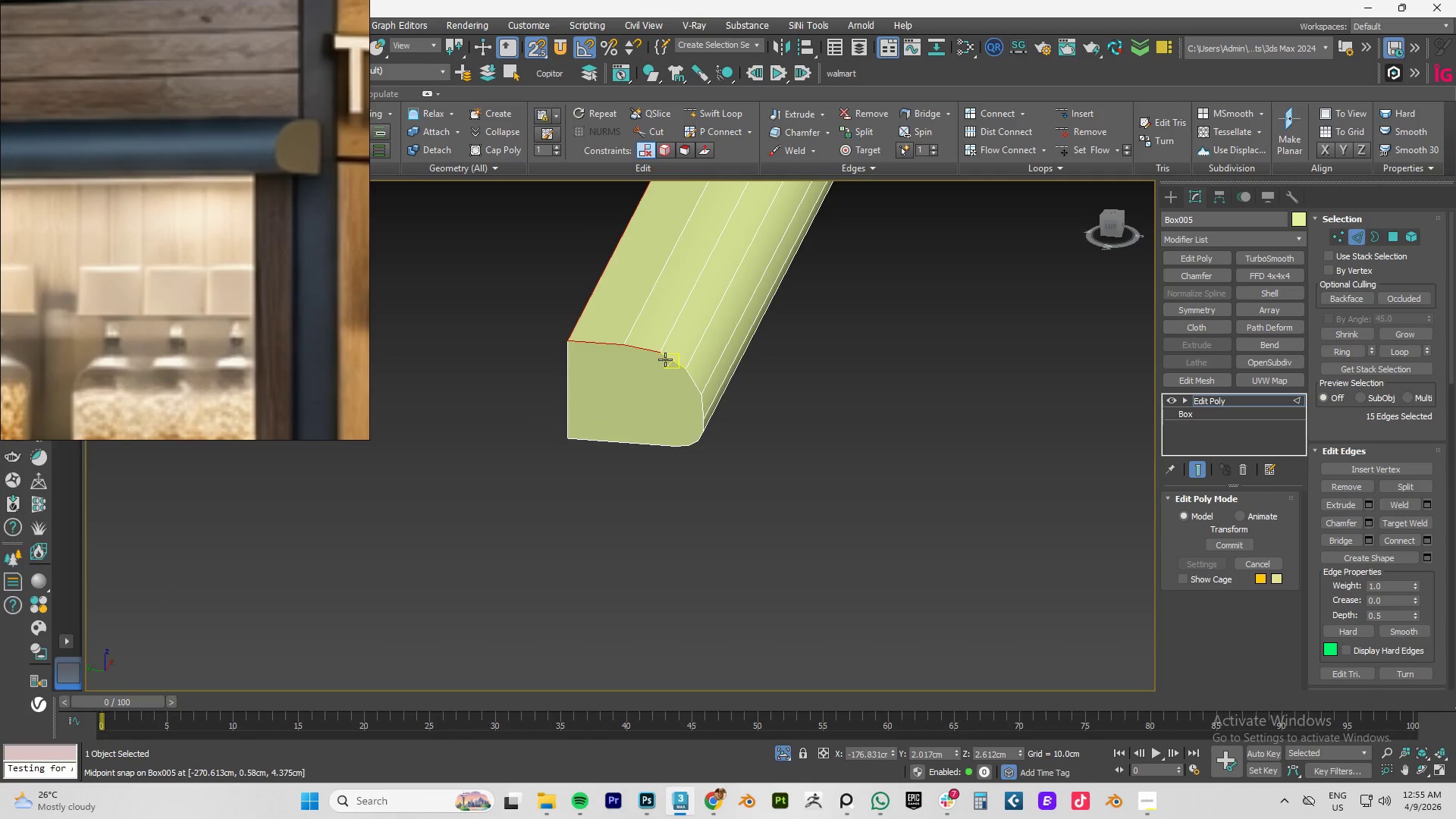 
left_click([671, 362])
 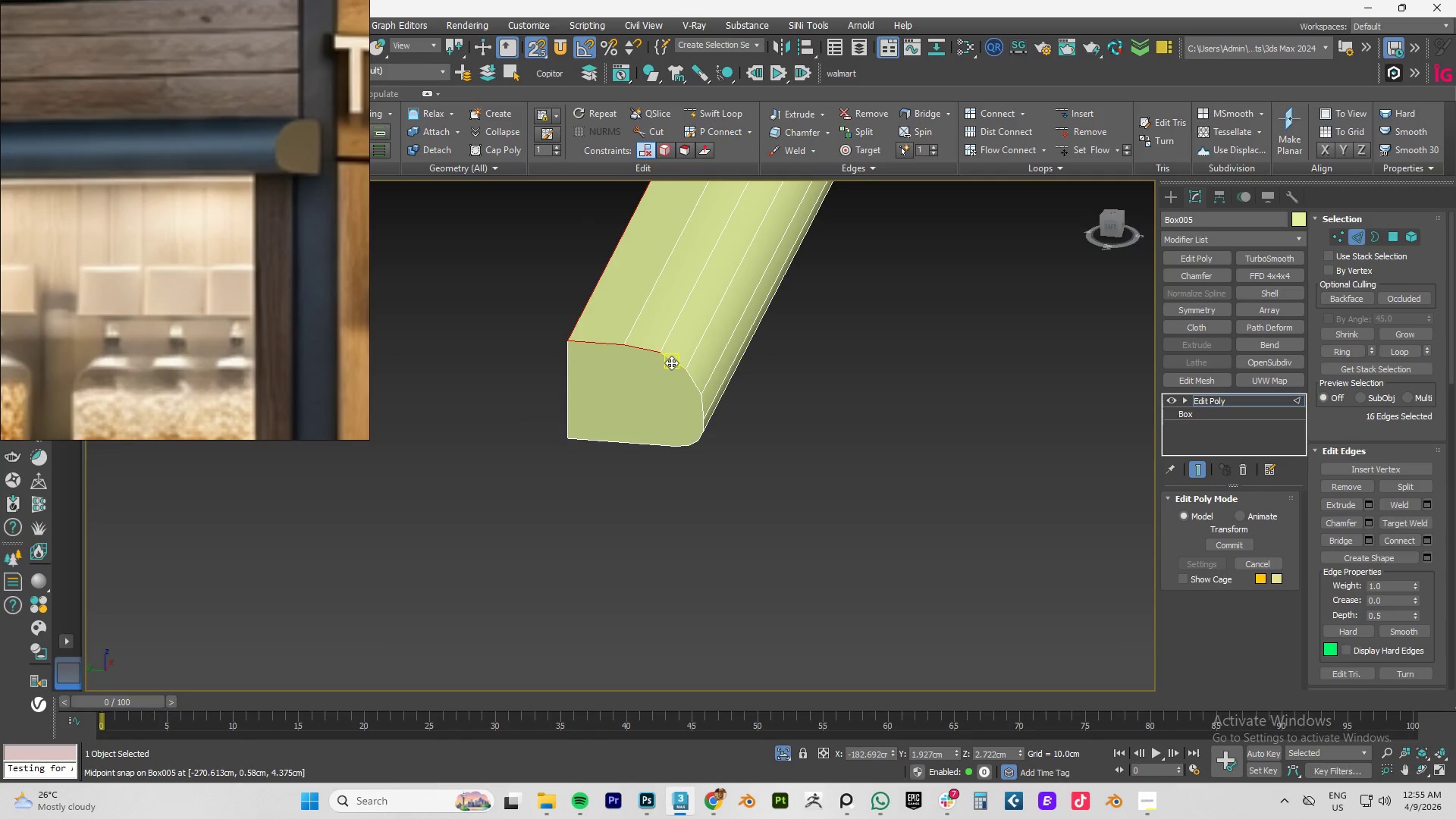 
hold_key(key=ControlLeft, duration=1.31)
left_click([694, 384])
 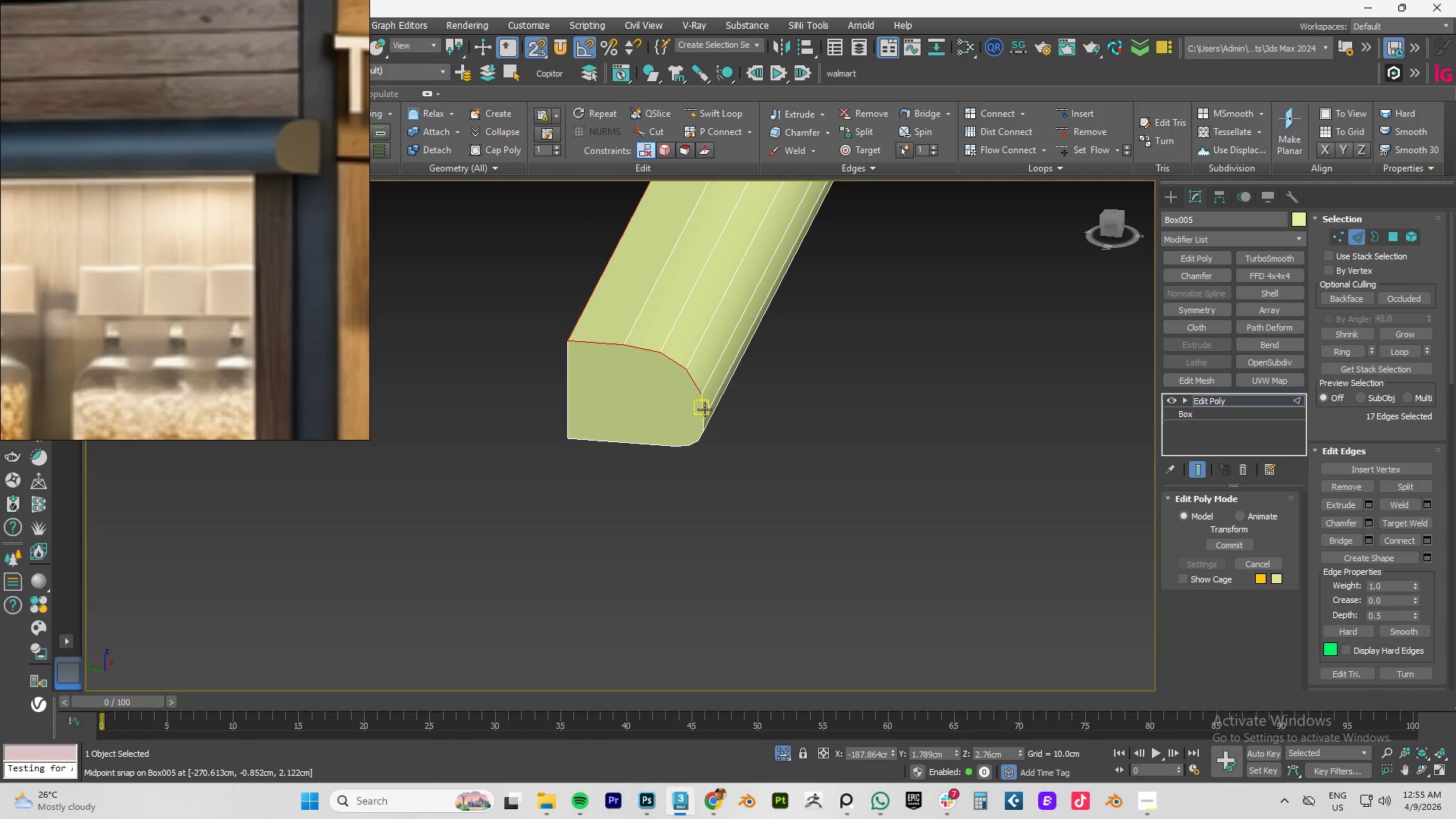 
left_click([705, 409])
 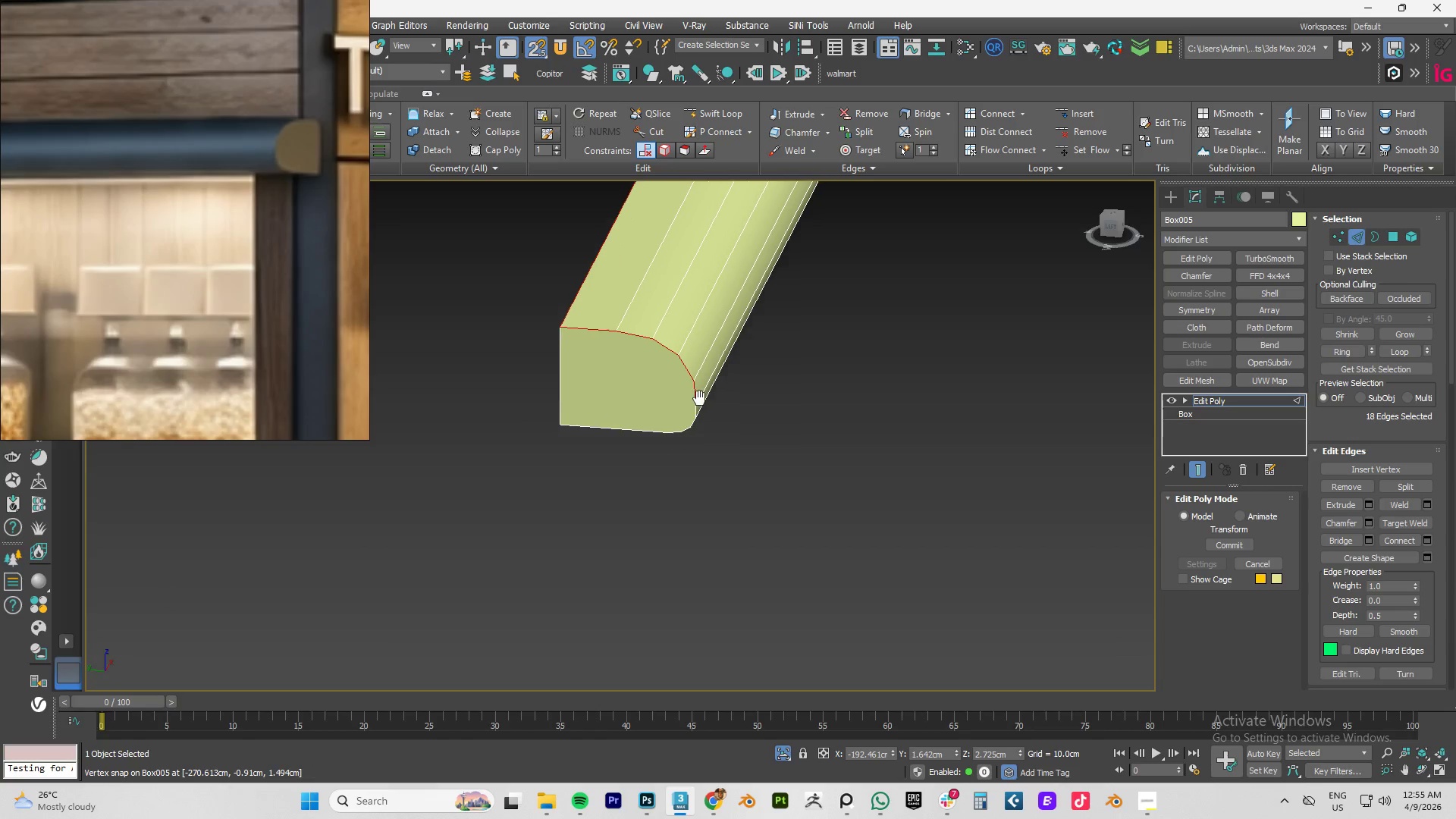 
hold_key(key=AltLeft, duration=0.69)
 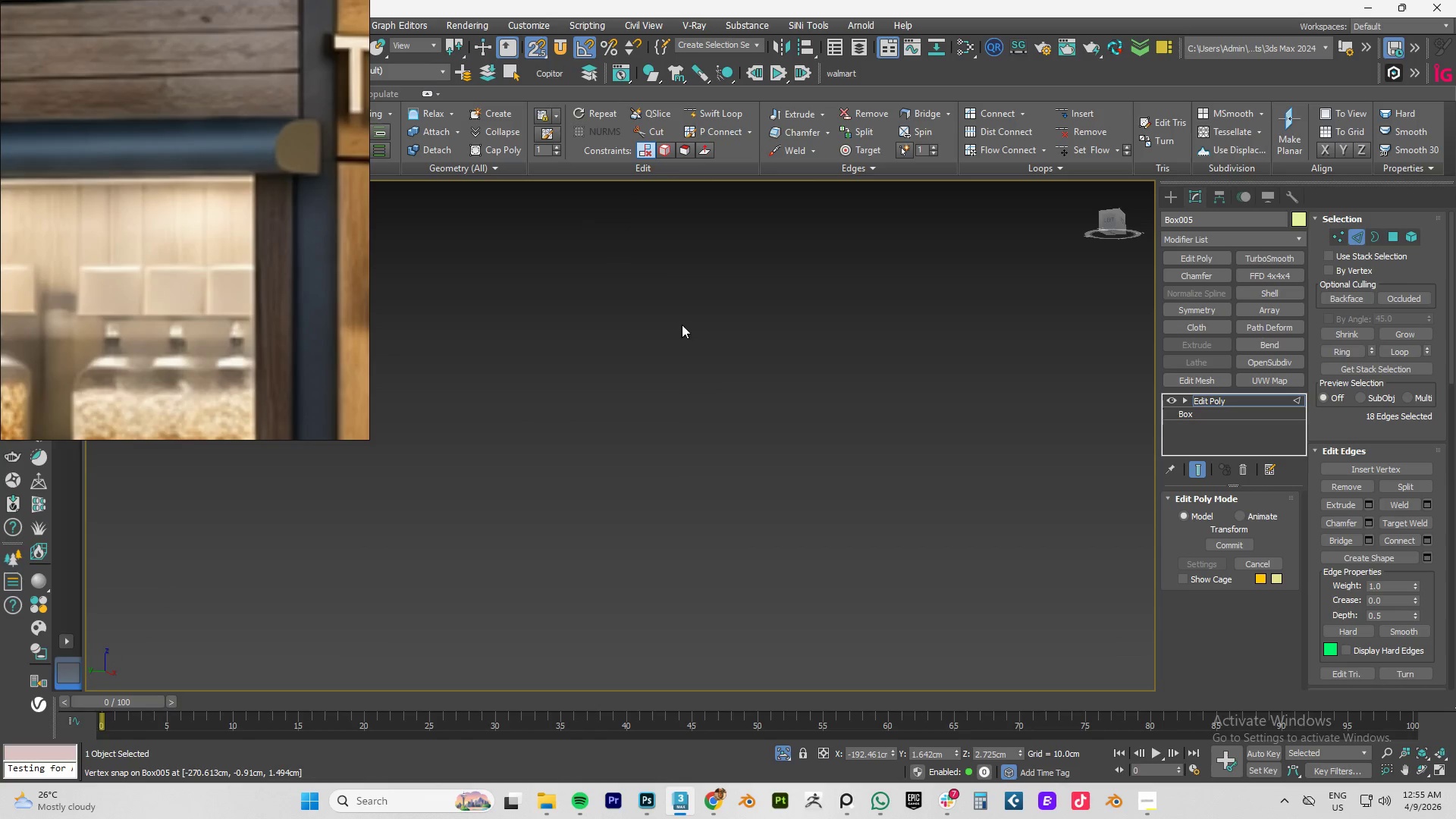 
scroll: coordinate [686, 331], scroll_direction: down, amount: 6.0
 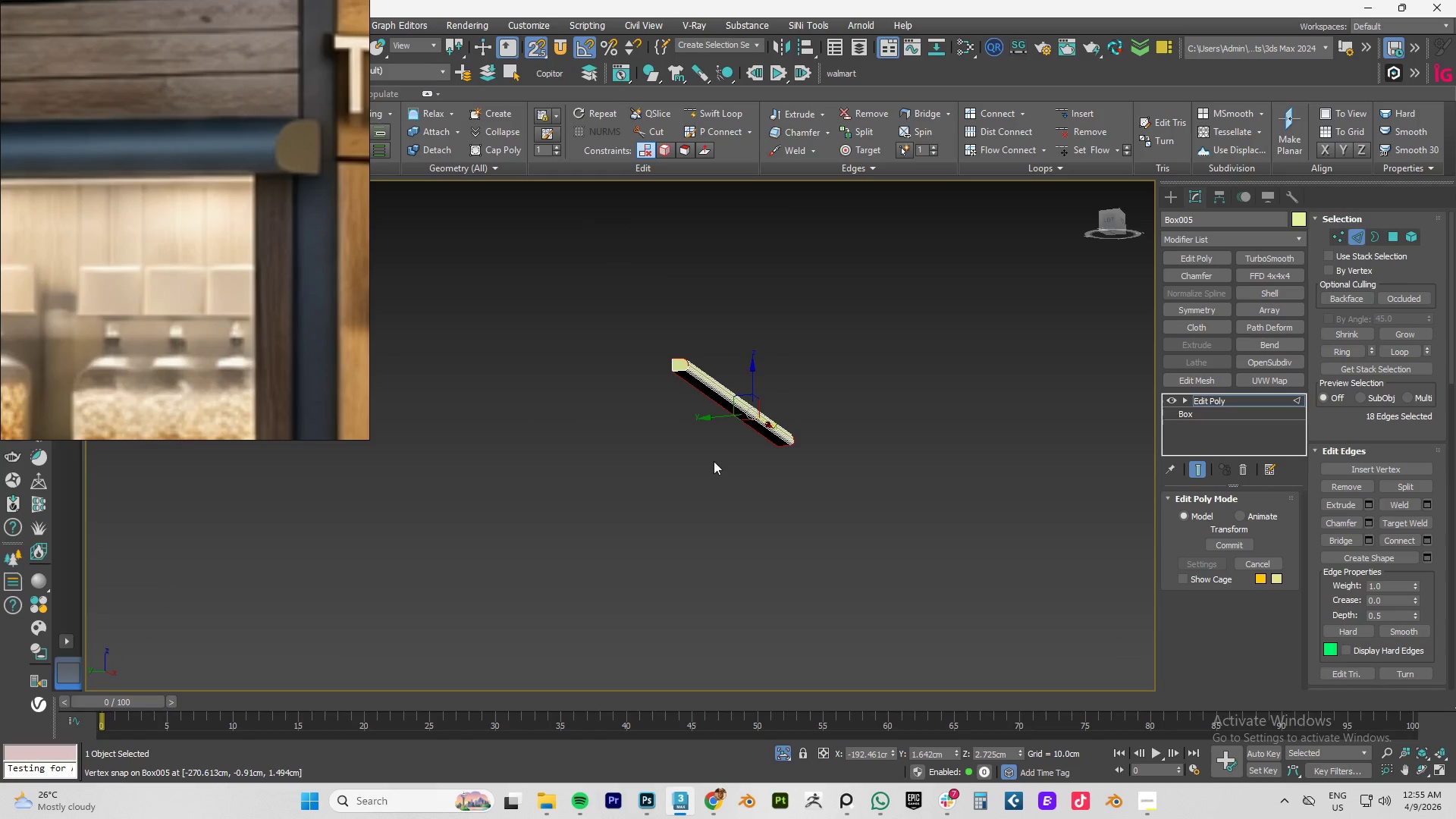 
hold_key(key=AltLeft, duration=0.5)
 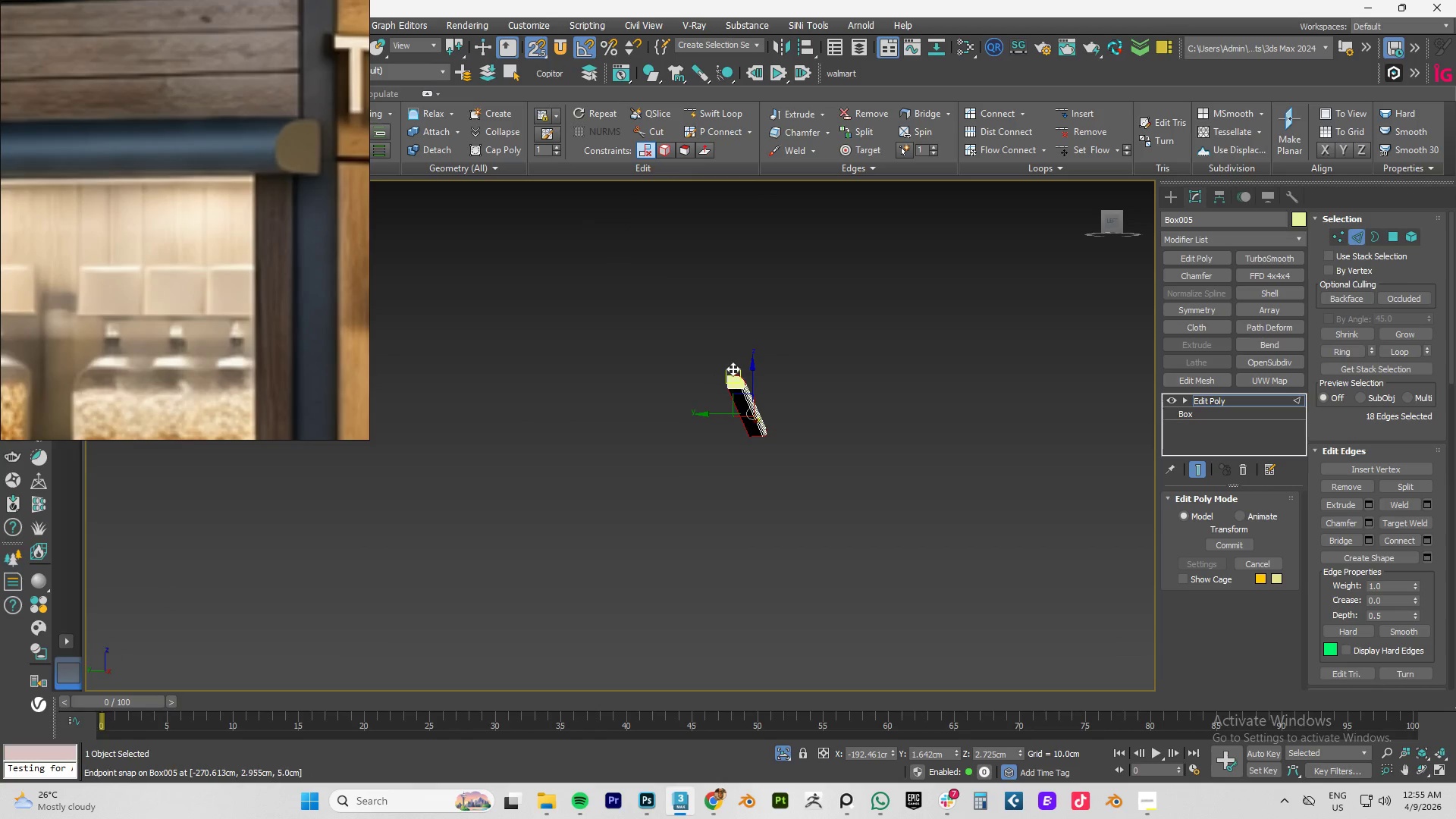 
scroll: coordinate [768, 440], scroll_direction: up, amount: 7.0
 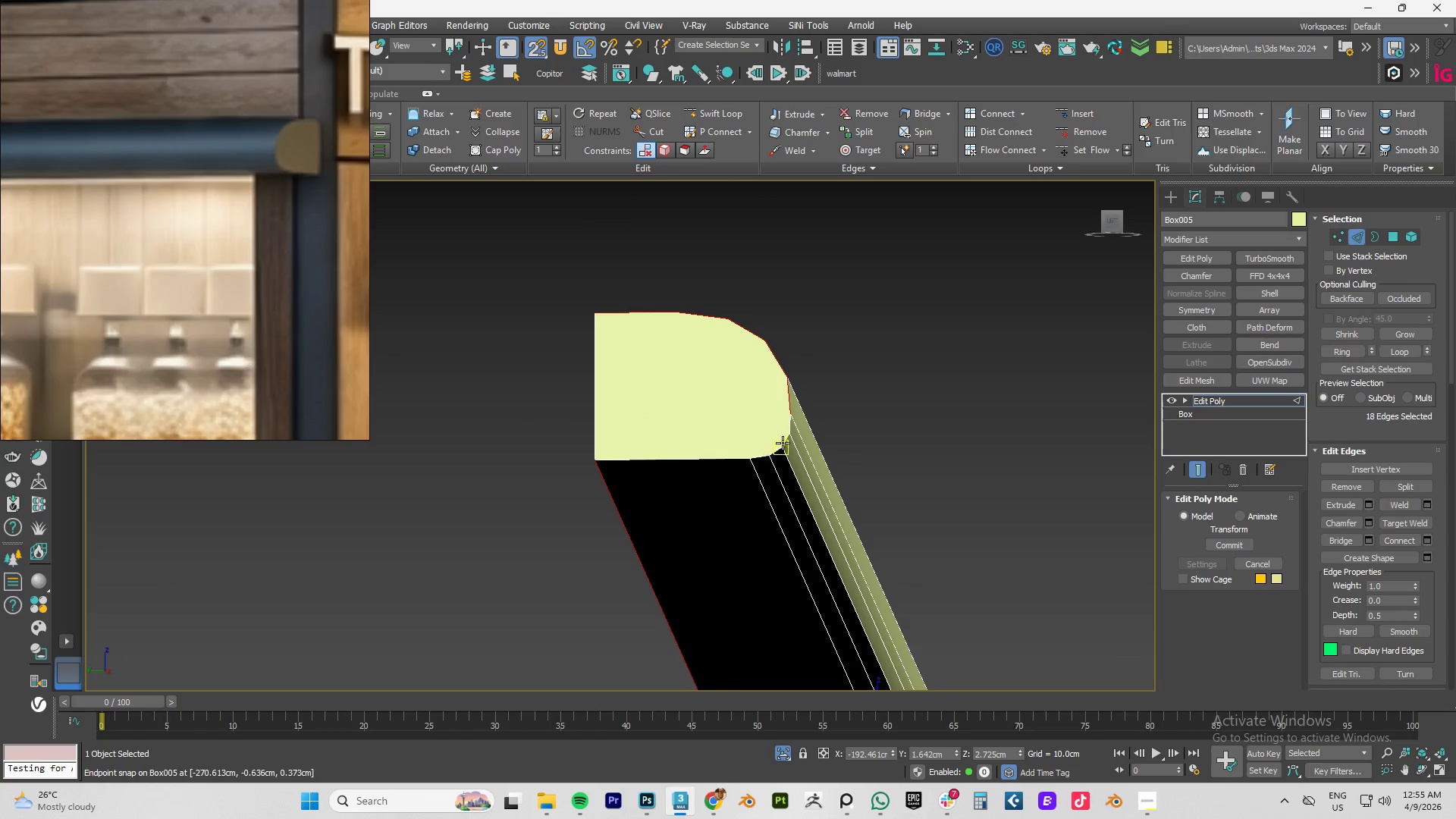 
hold_key(key=ControlLeft, duration=1.5)
left_click([789, 427])
 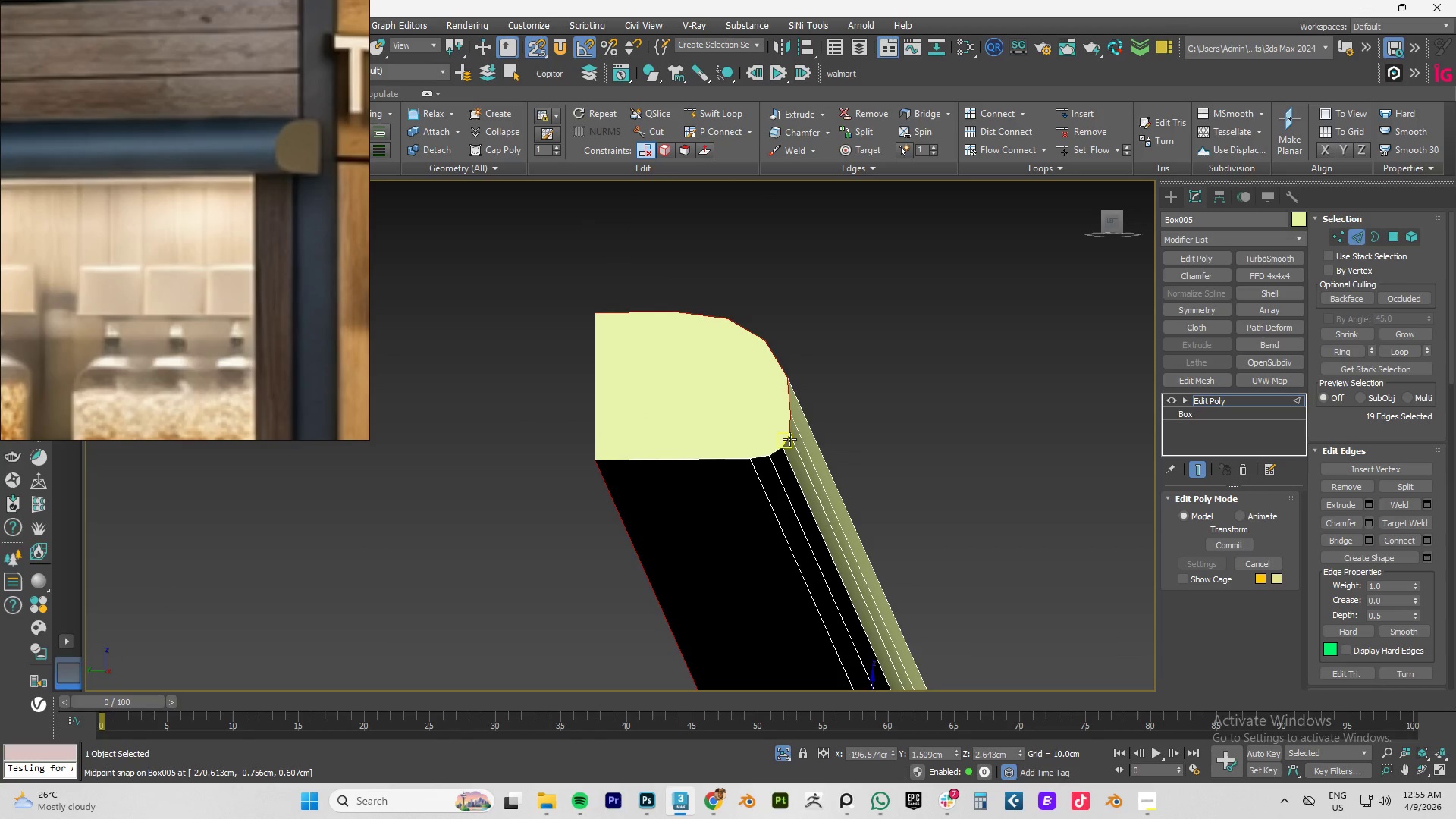 
double_click([789, 439])
 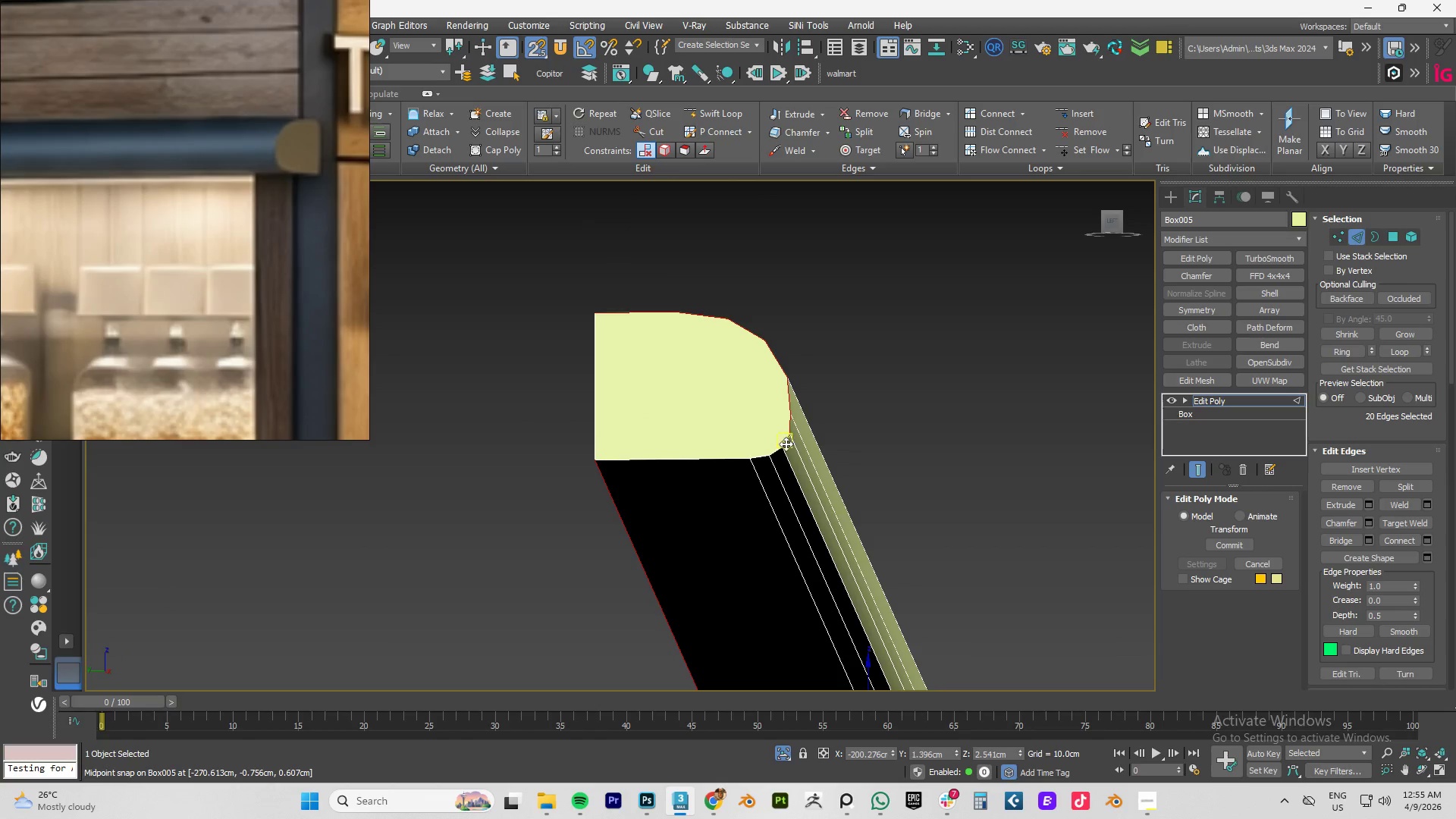 
hold_key(key=ControlLeft, duration=1.51)
left_click([780, 451])
 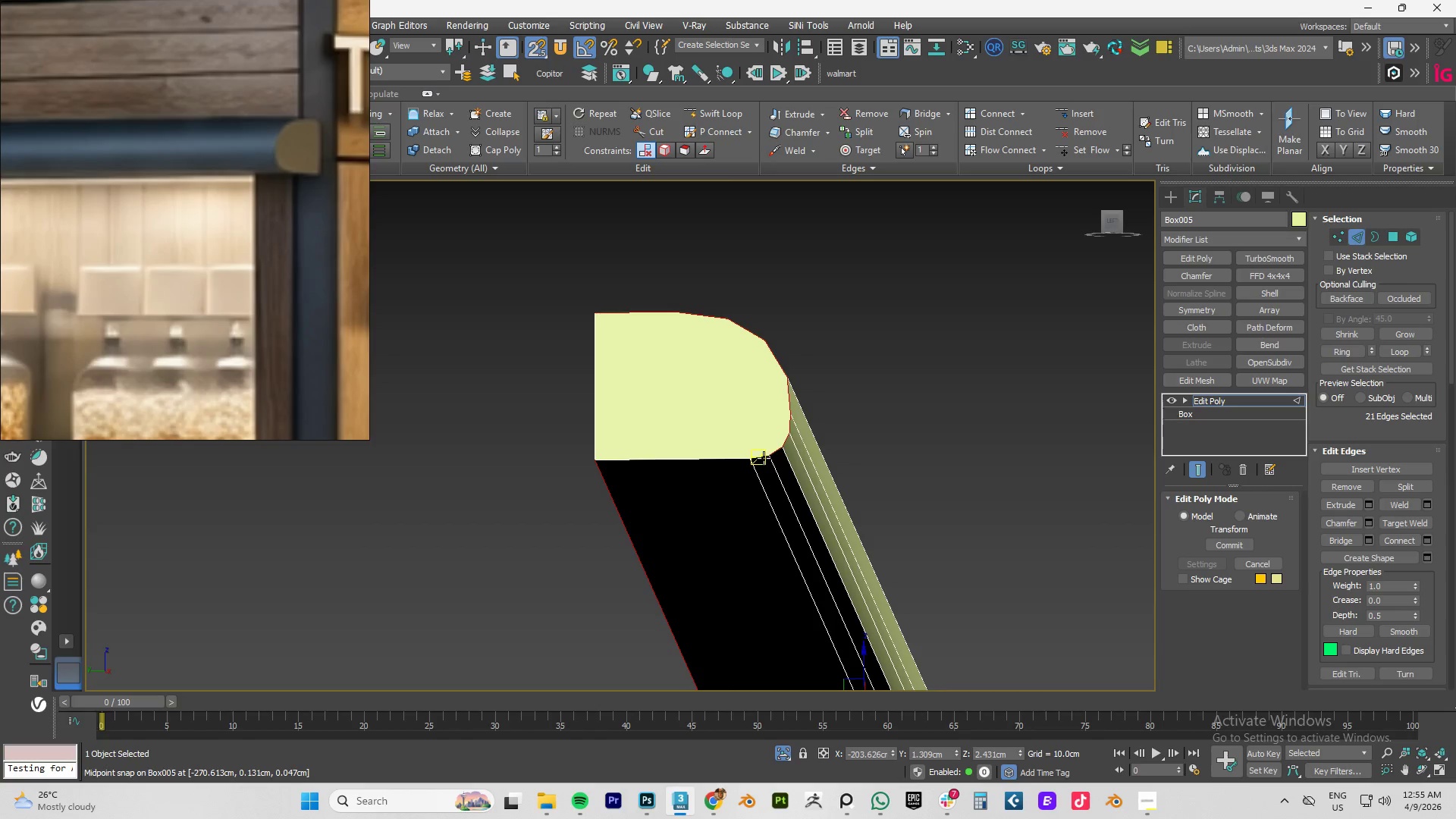 
hold_key(key=ControlLeft, duration=1.16)
left_click([763, 458])
 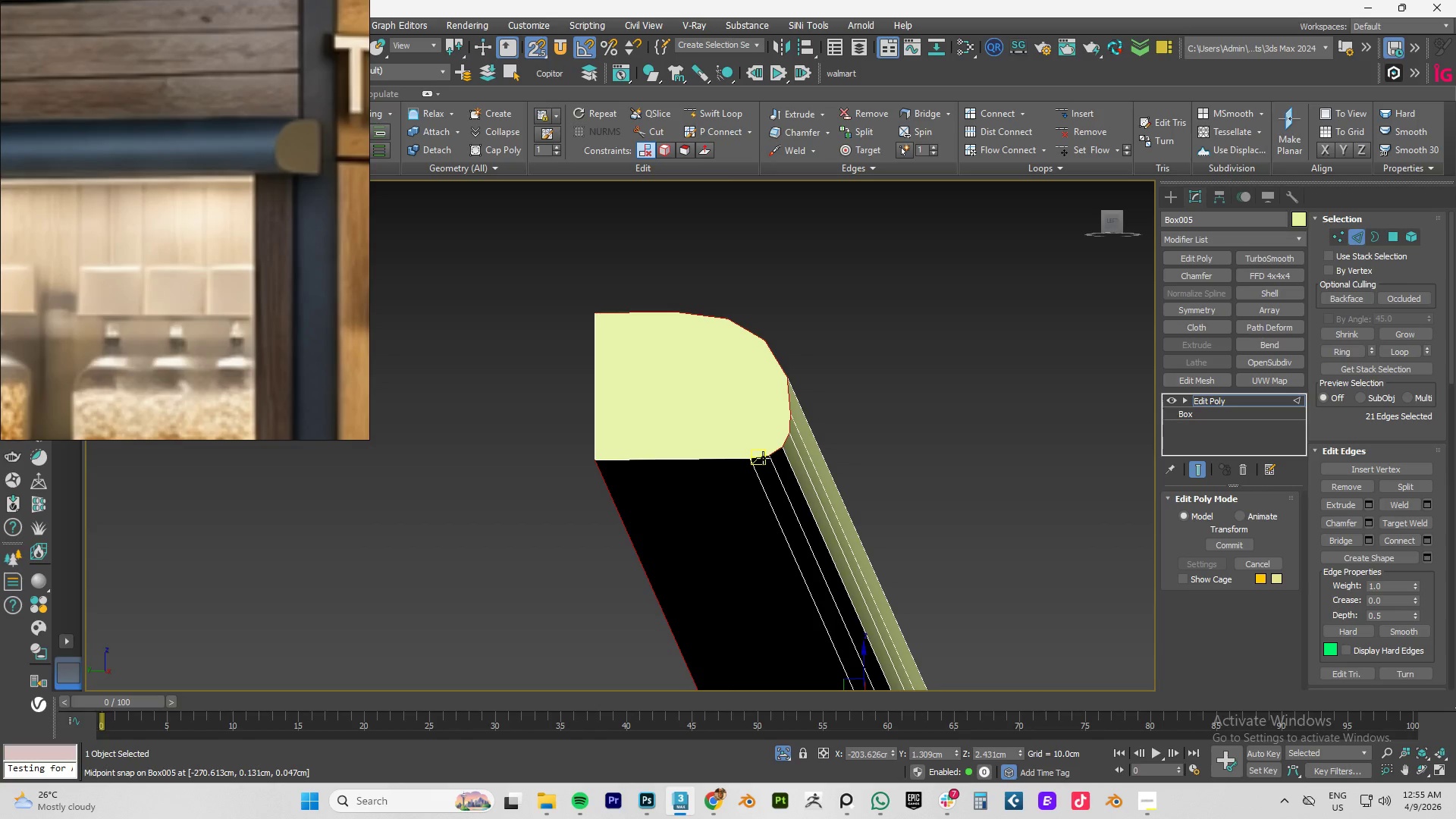 
left_click([715, 460])
 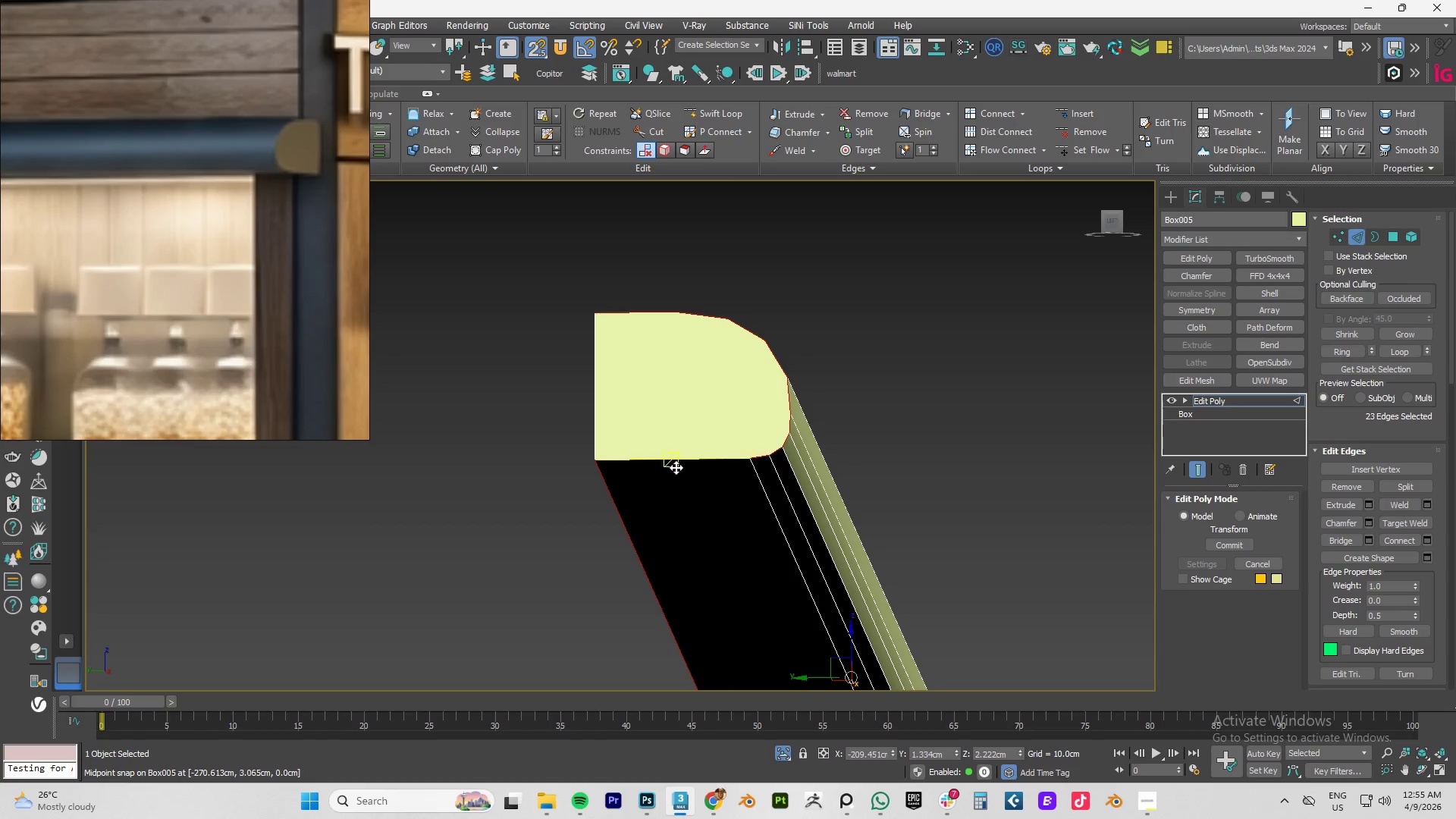 
hold_key(key=AltLeft, duration=0.5)
 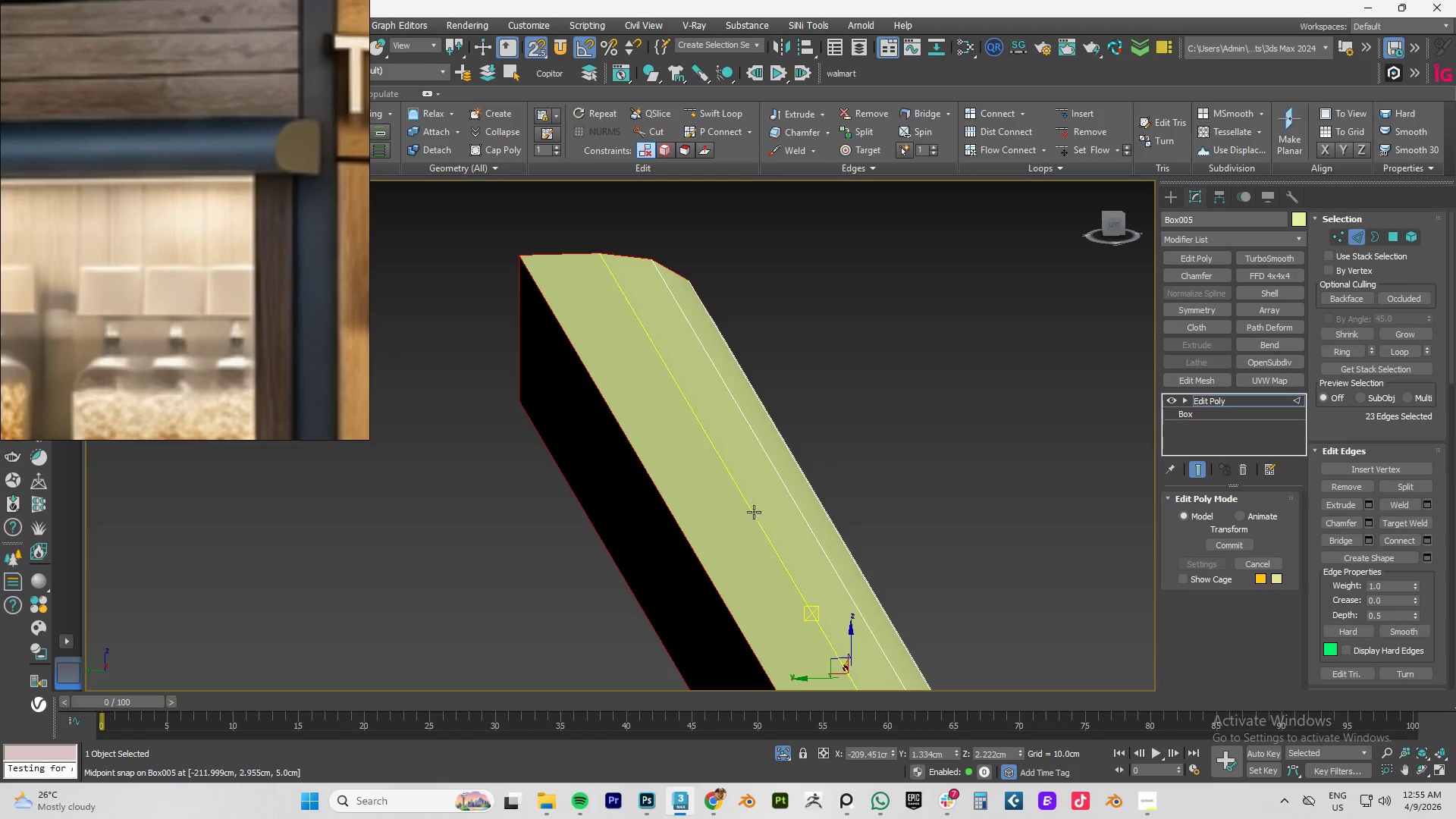 
scroll: coordinate [733, 496], scroll_direction: down, amount: 3.0
 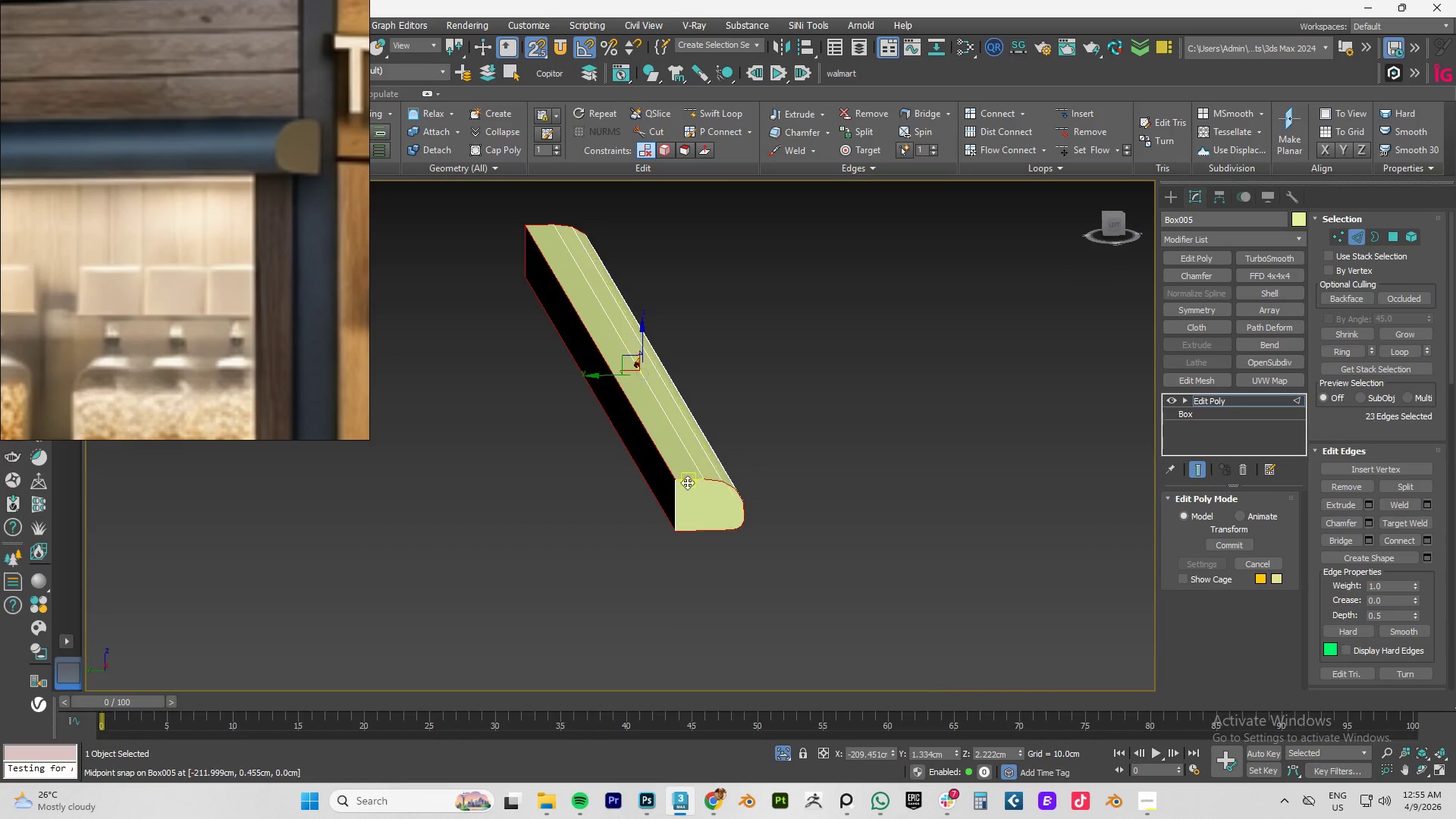 
scroll: coordinate [689, 564], scroll_direction: up, amount: 3.0
 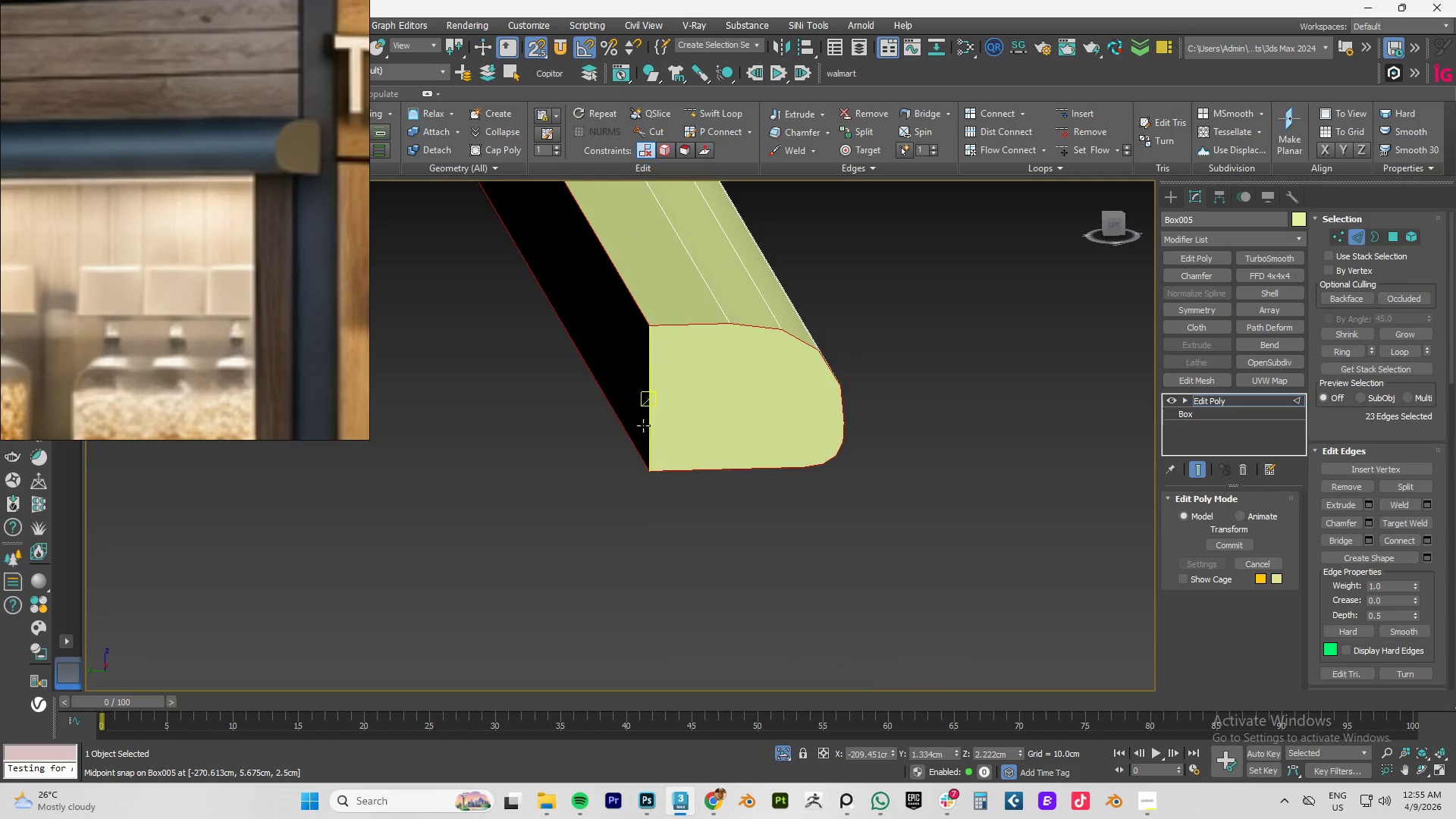 
hold_key(key=ControlLeft, duration=0.64)
left_click([649, 401])
 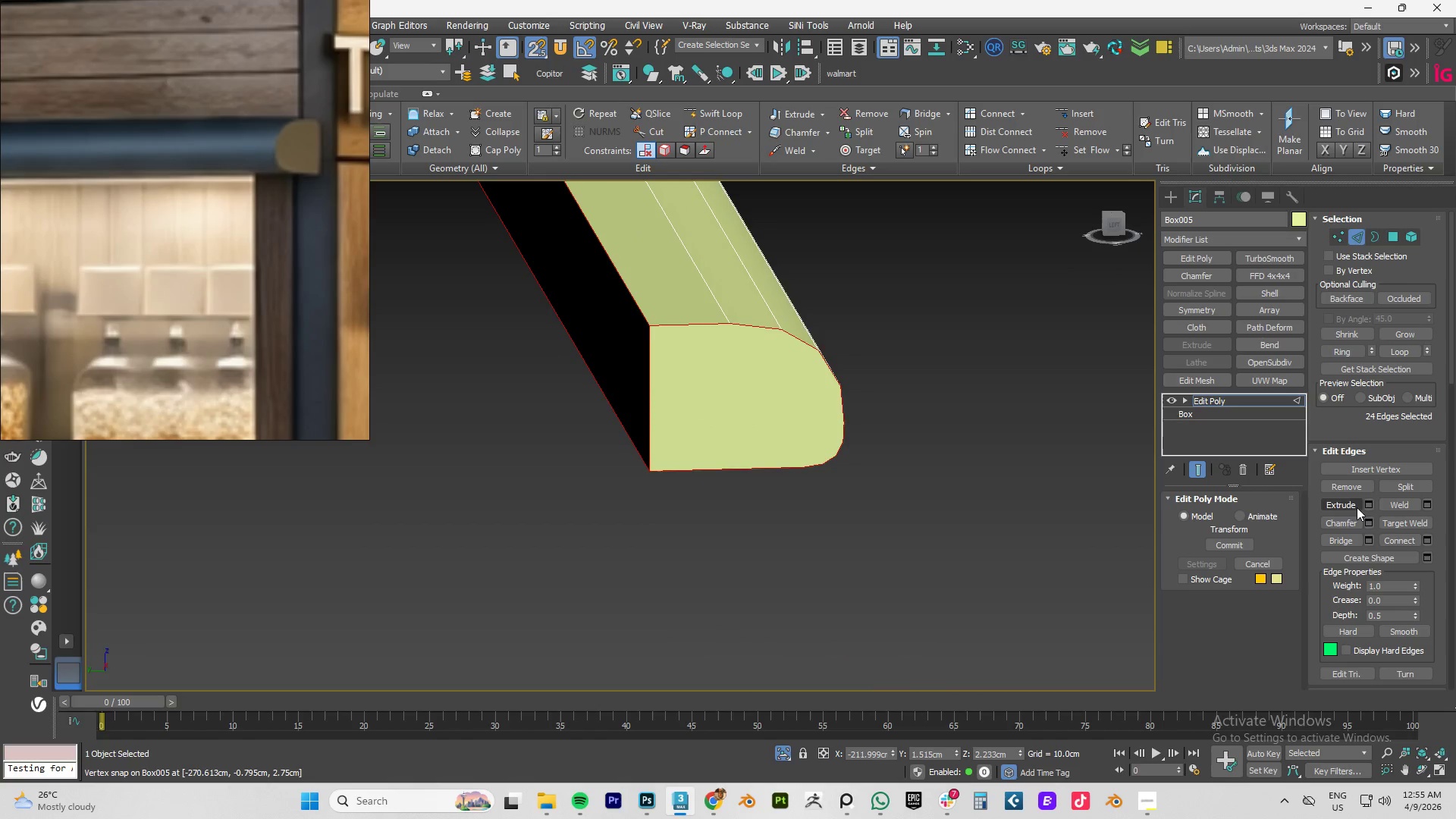 
left_click([1368, 522])
 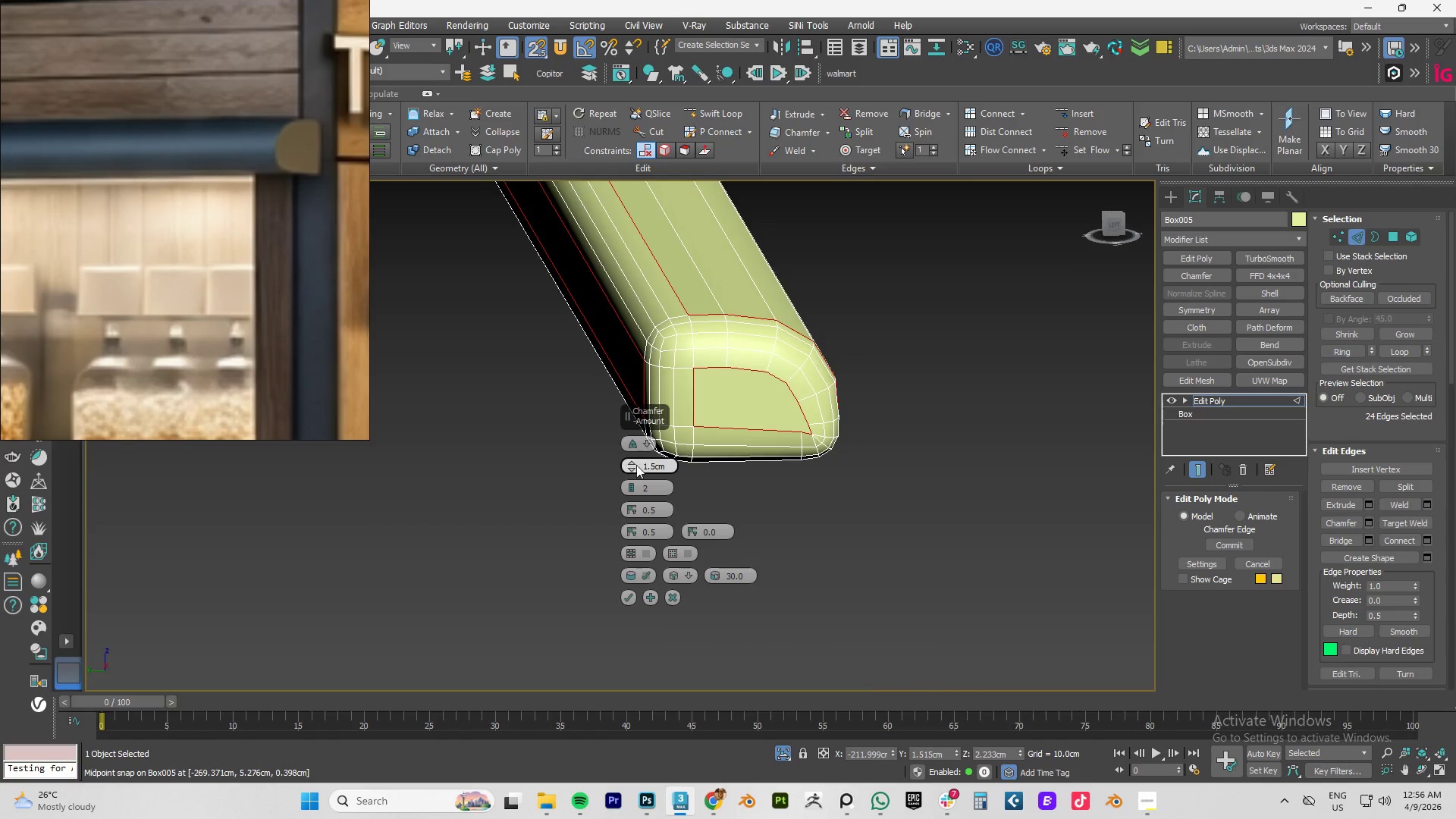 
left_click_drag(start_coordinate=[632, 467], to_coordinate=[635, 506])
 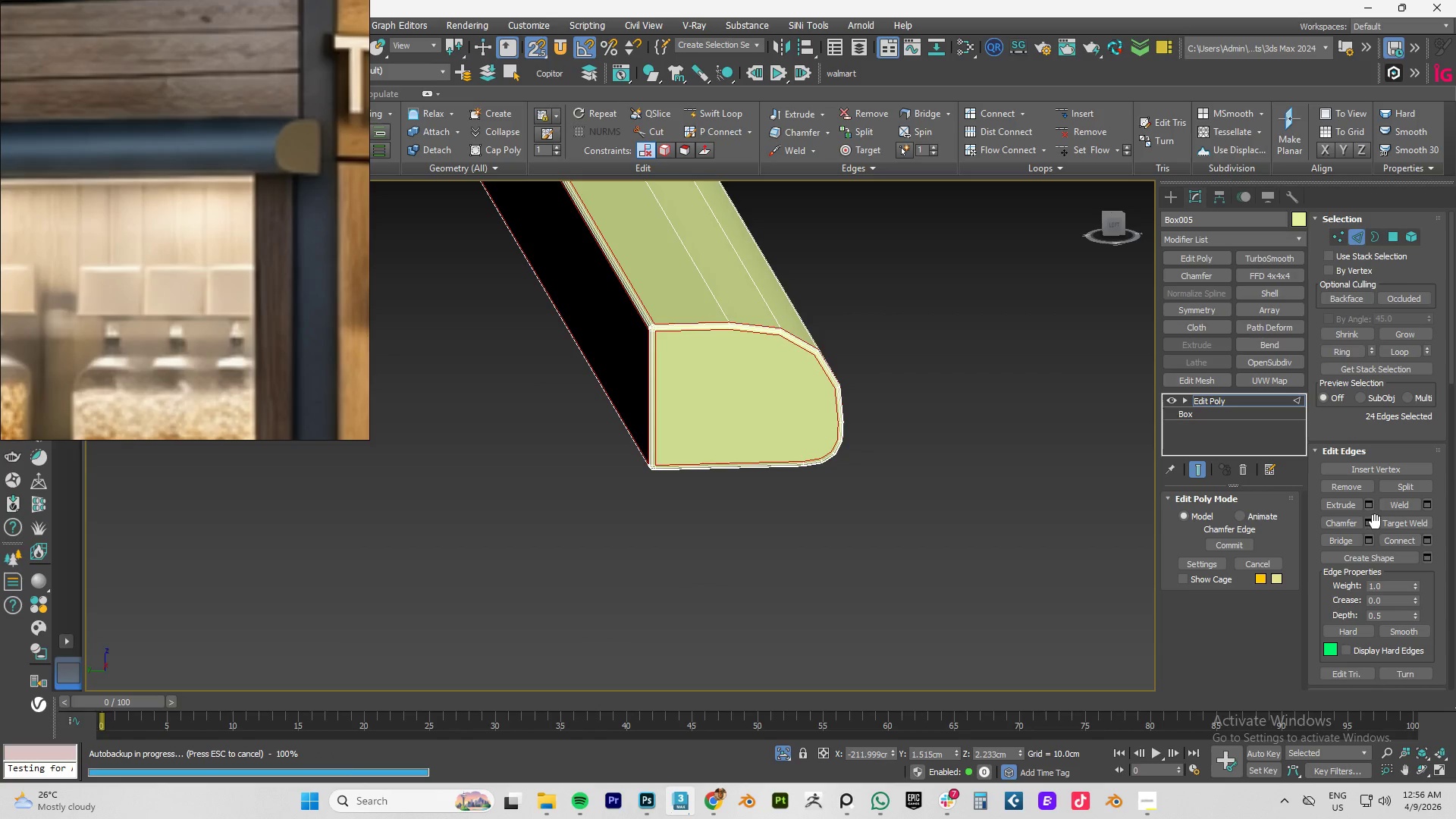 
left_click([1369, 522])
 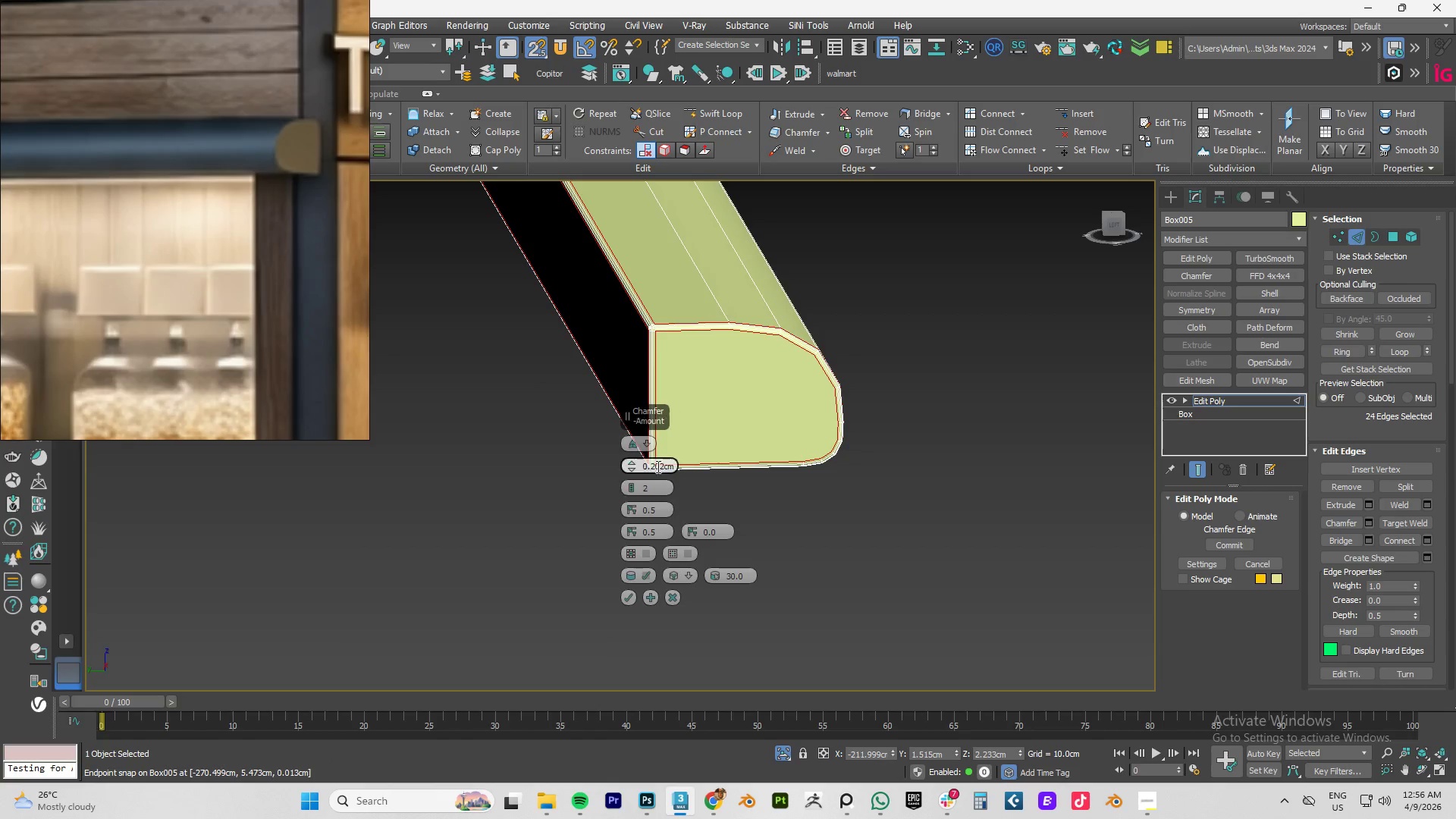 
left_click_drag(start_coordinate=[651, 462], to_coordinate=[857, 463])
 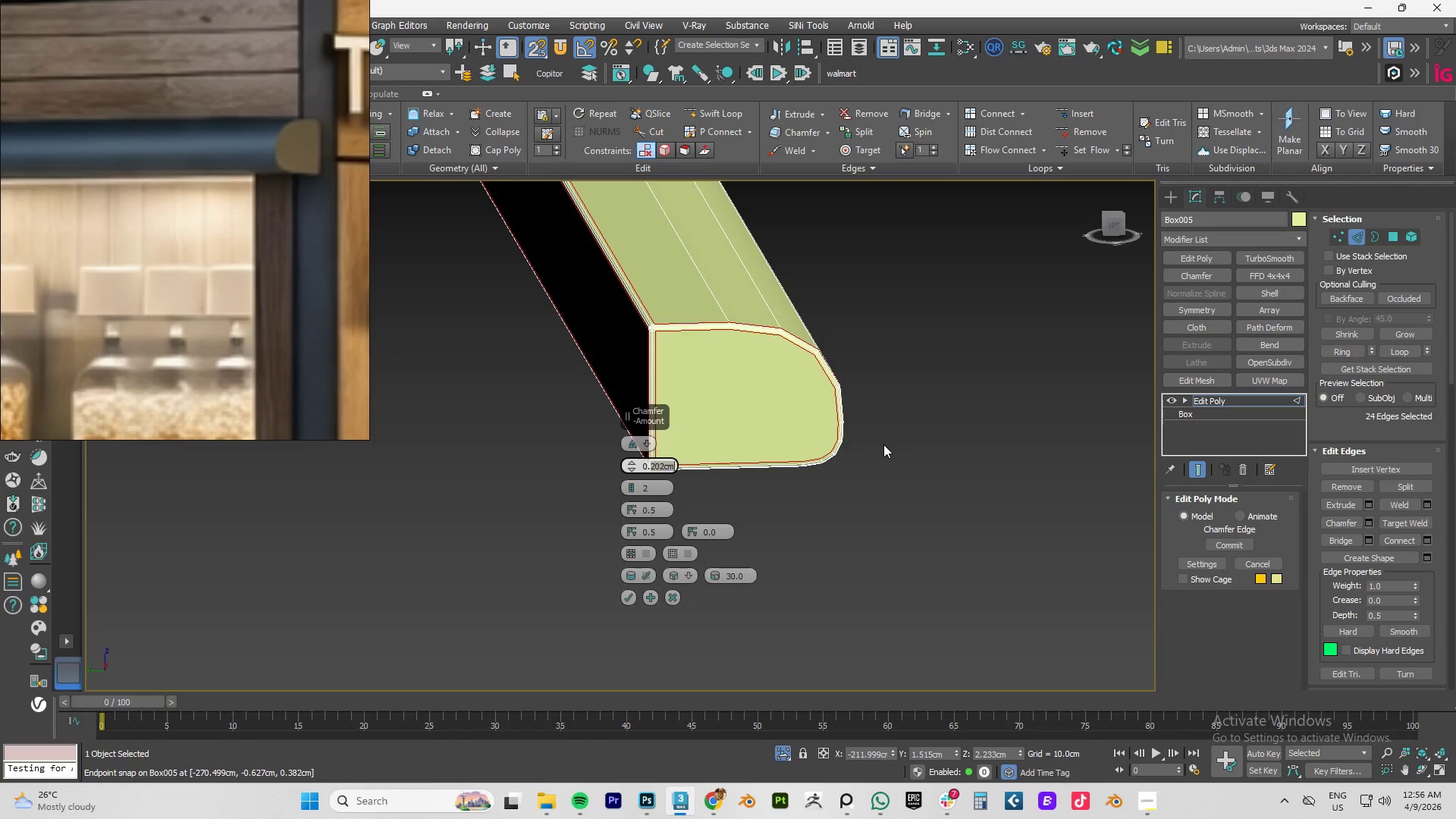 
key(Numpad2)
 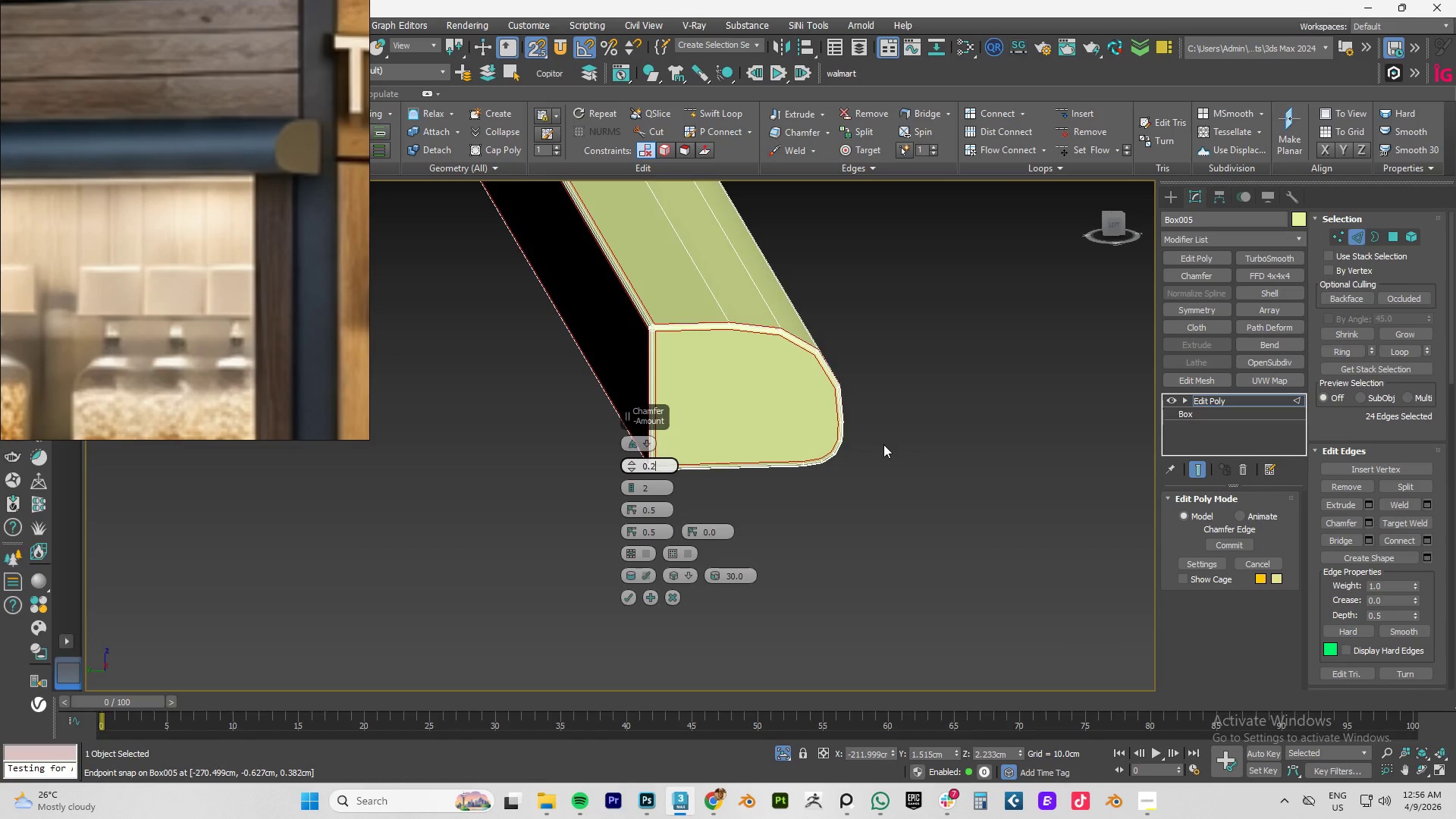 
key(NumpadEnter)
 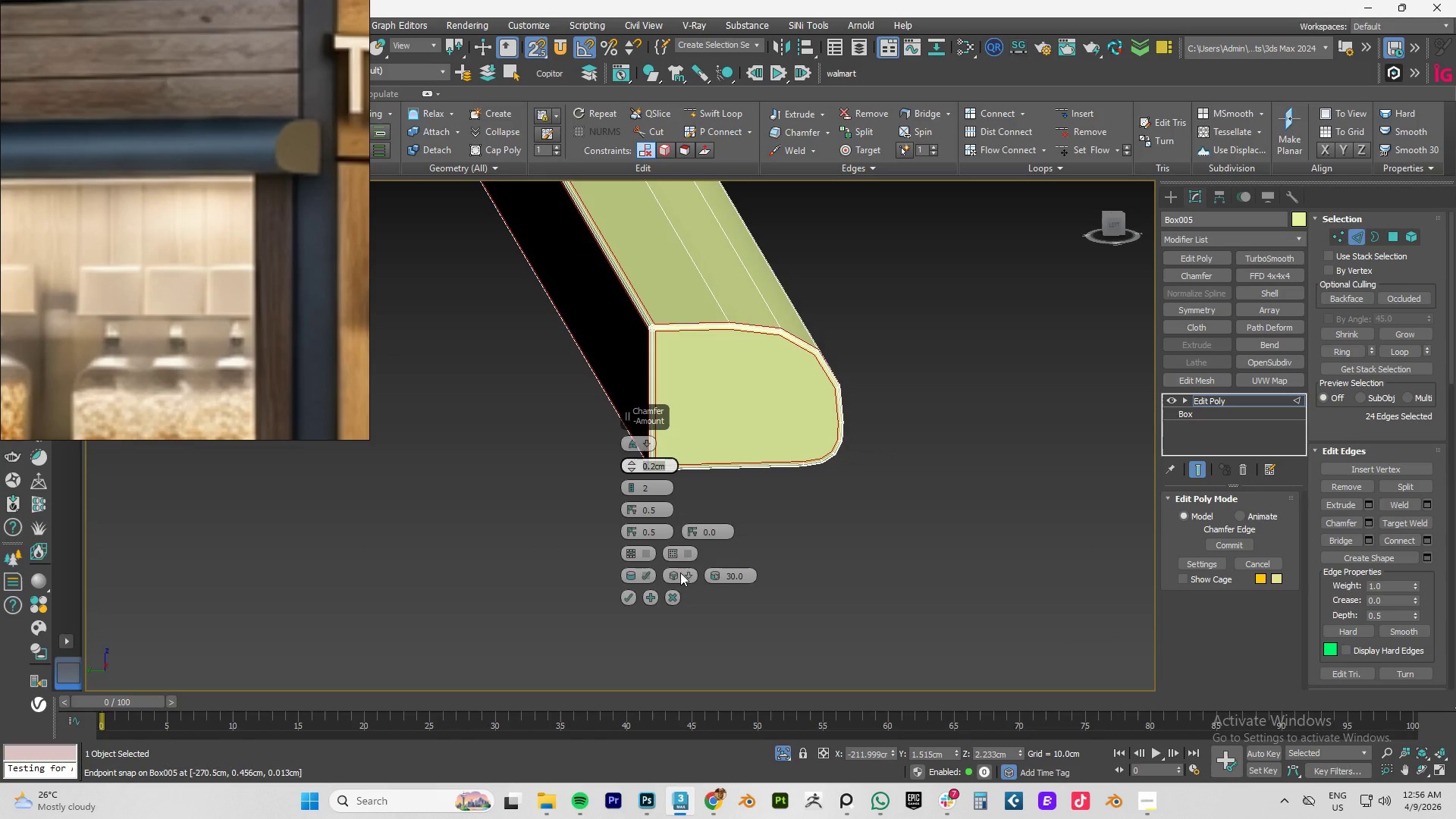 
left_click_drag(start_coordinate=[687, 576], to_coordinate=[717, 601])
 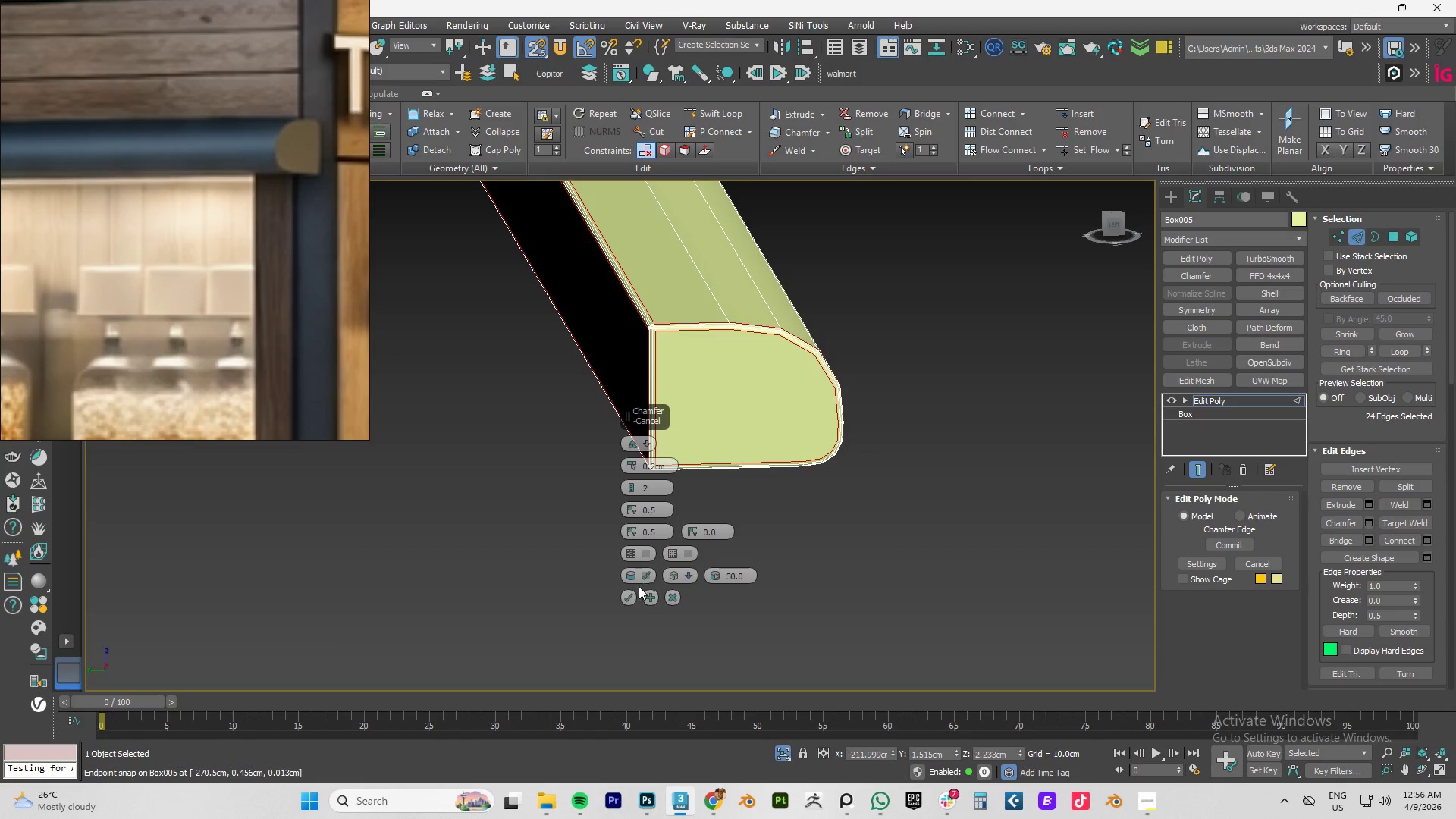 
left_click([717, 601])
 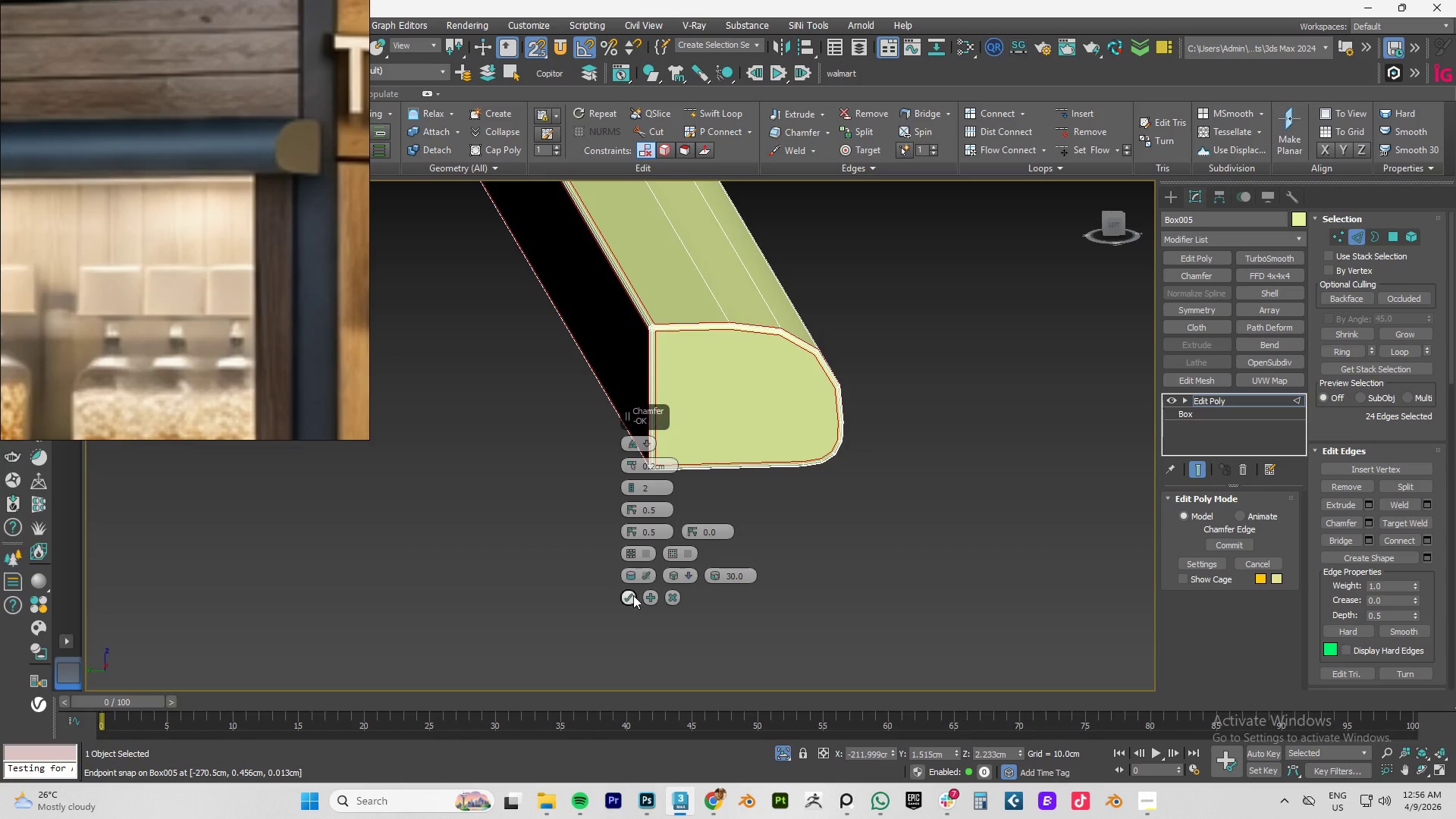 
left_click([631, 597])
 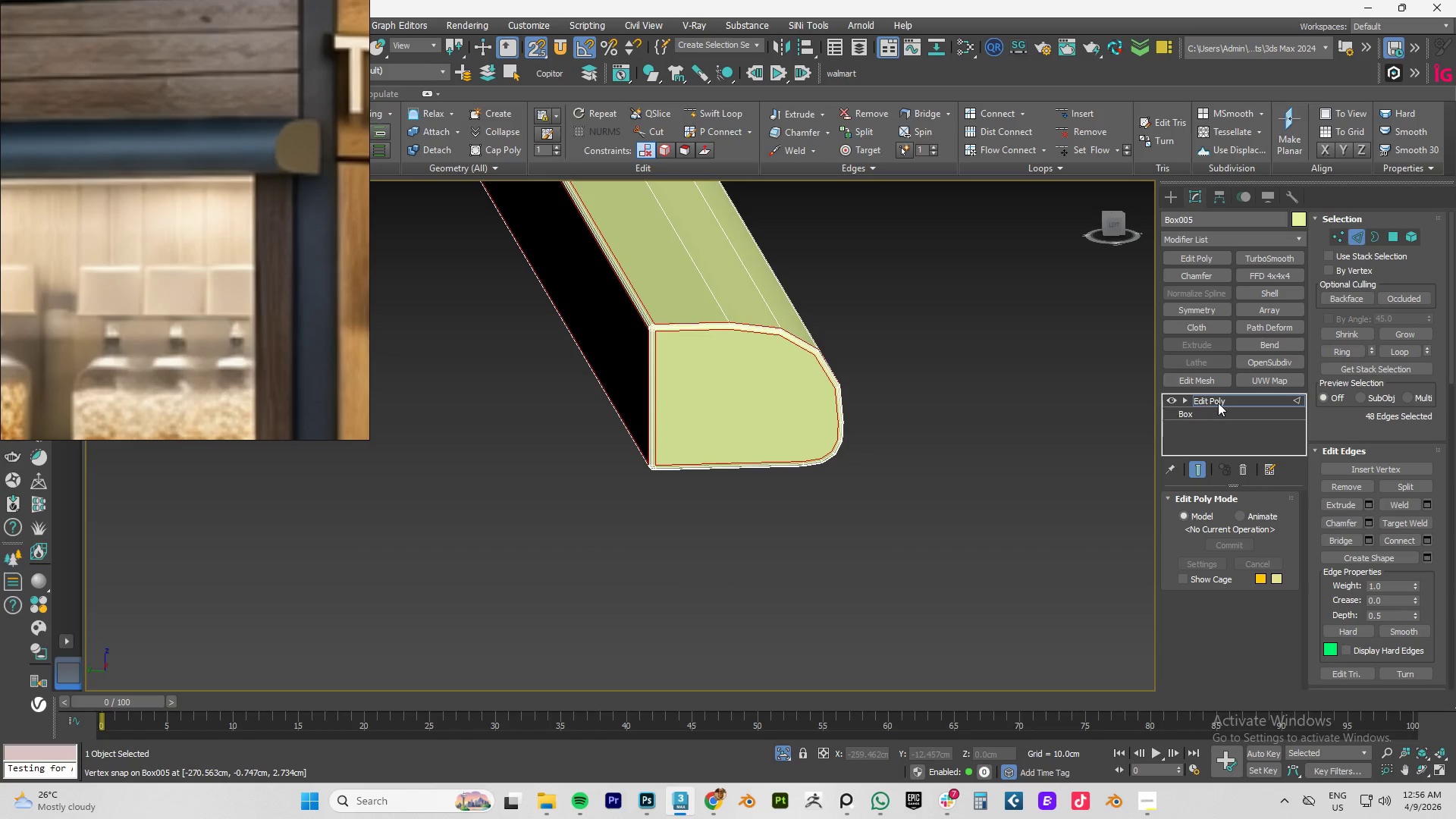 
left_click([1219, 401])
 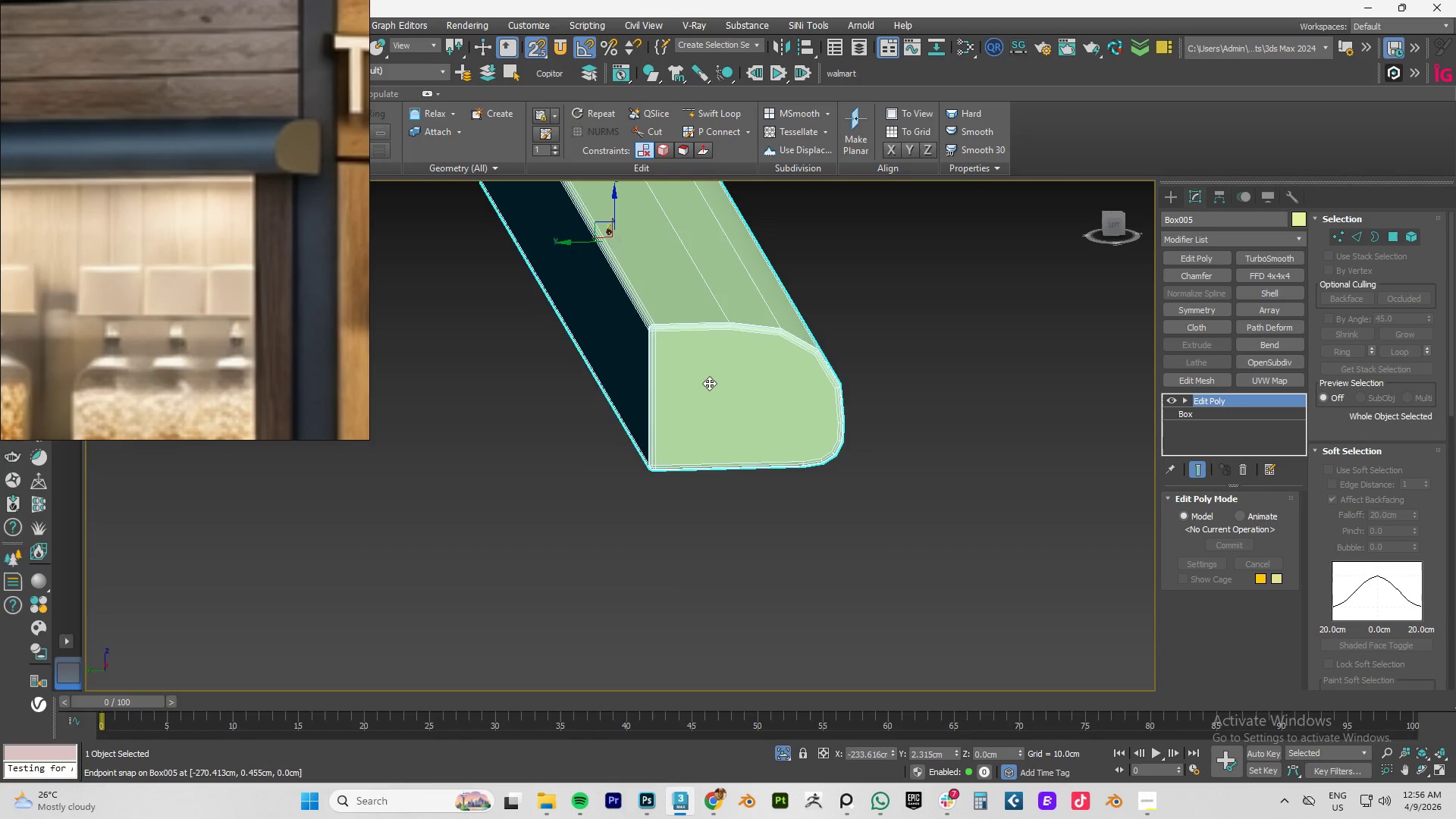 
hold_key(key=AltLeft, duration=0.59)
 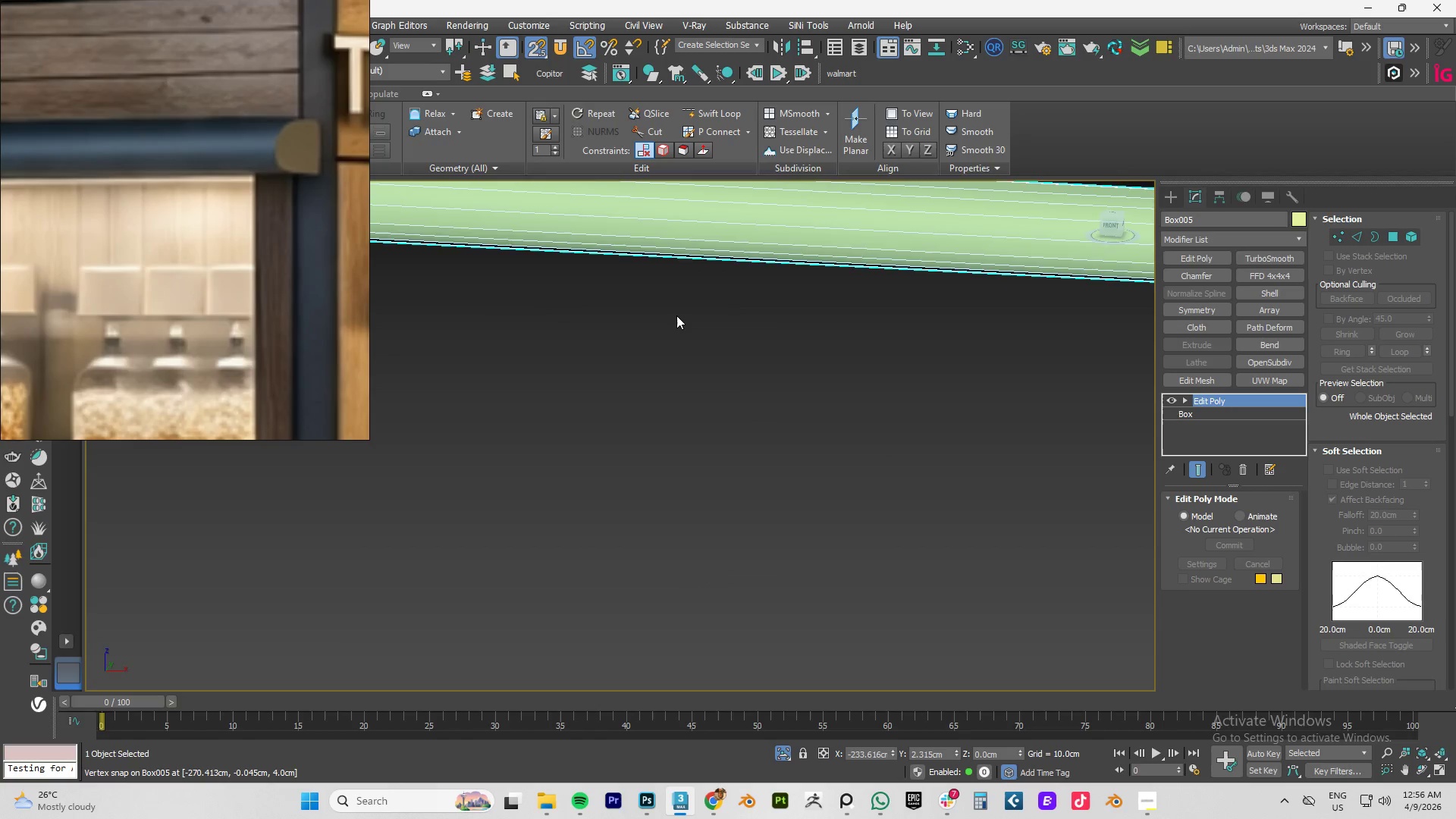 
scroll: coordinate [709, 383], scroll_direction: down, amount: 2.0
 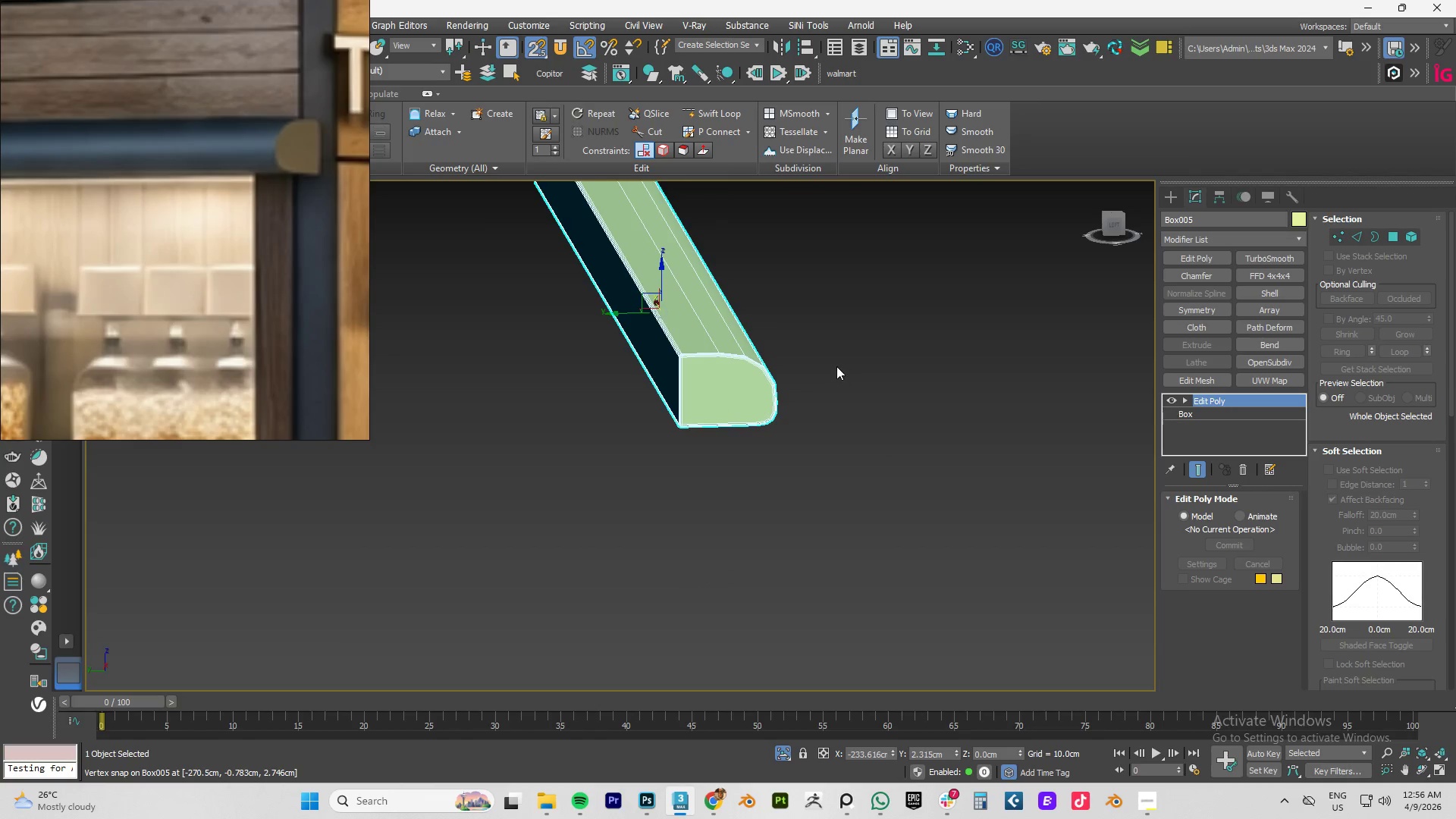 
hold_key(key=AltLeft, duration=0.77)
 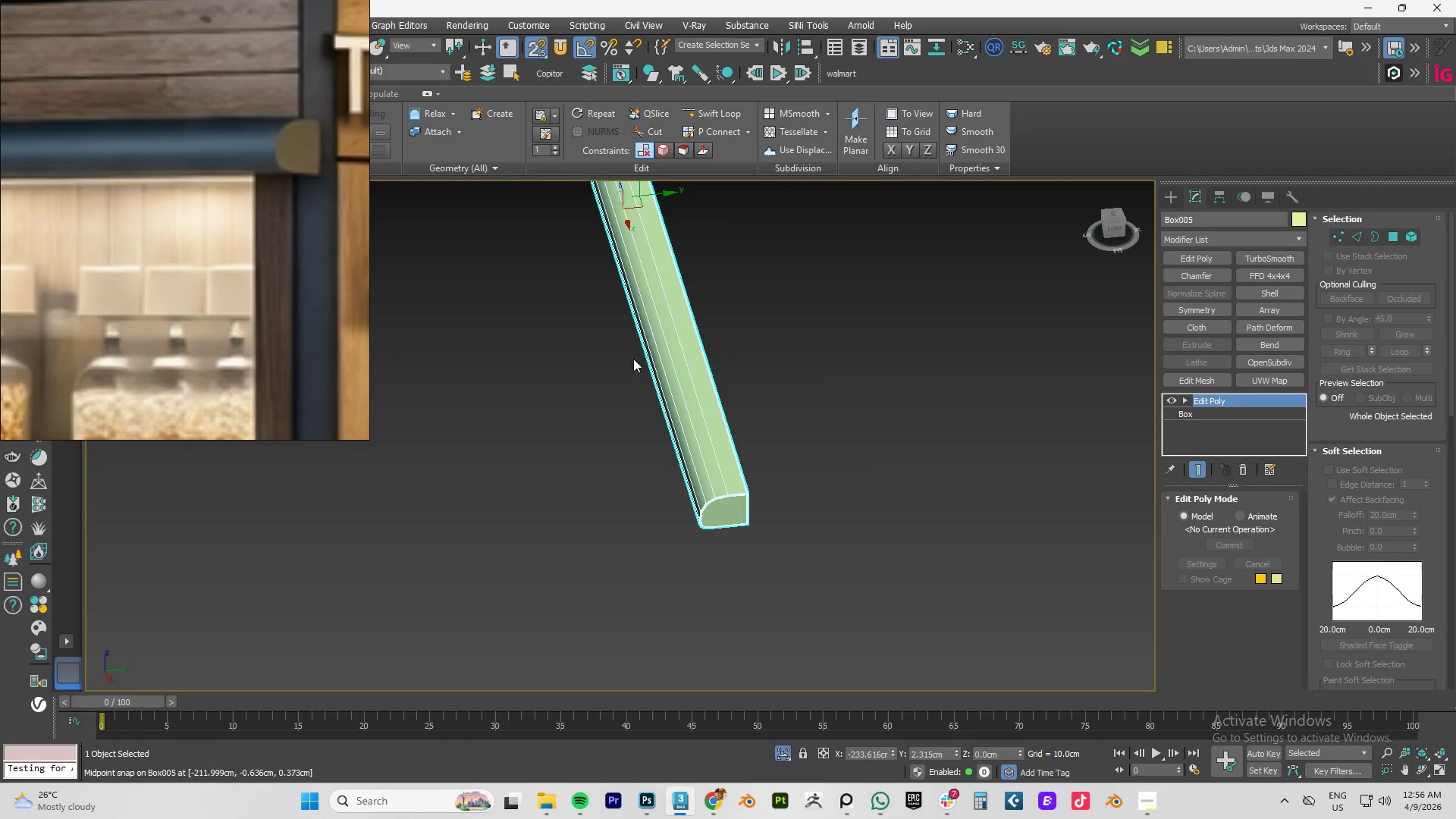 
scroll: coordinate [676, 315], scroll_direction: down, amount: 2.0
 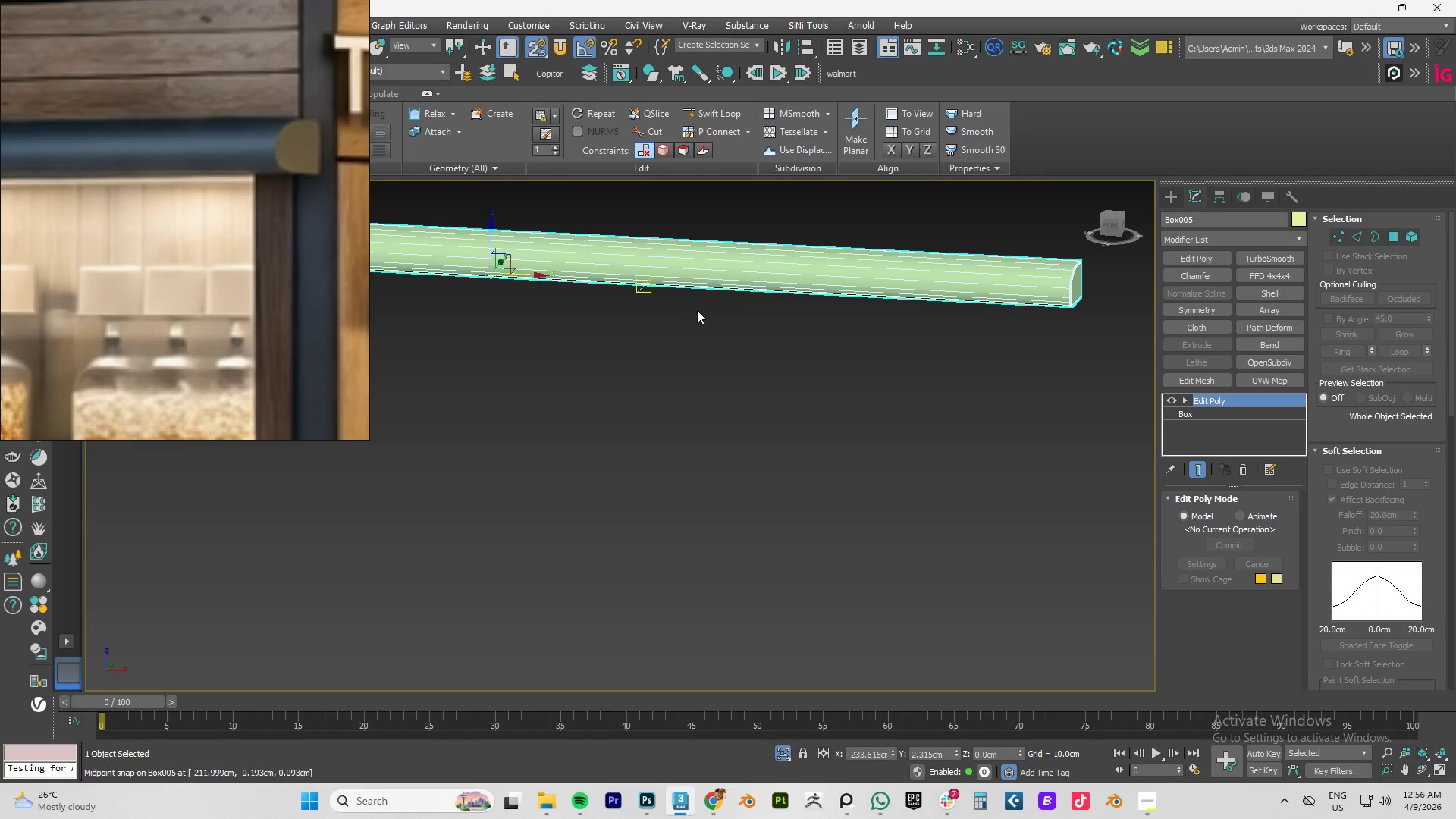 
hold_key(key=AltLeft, duration=0.61)
 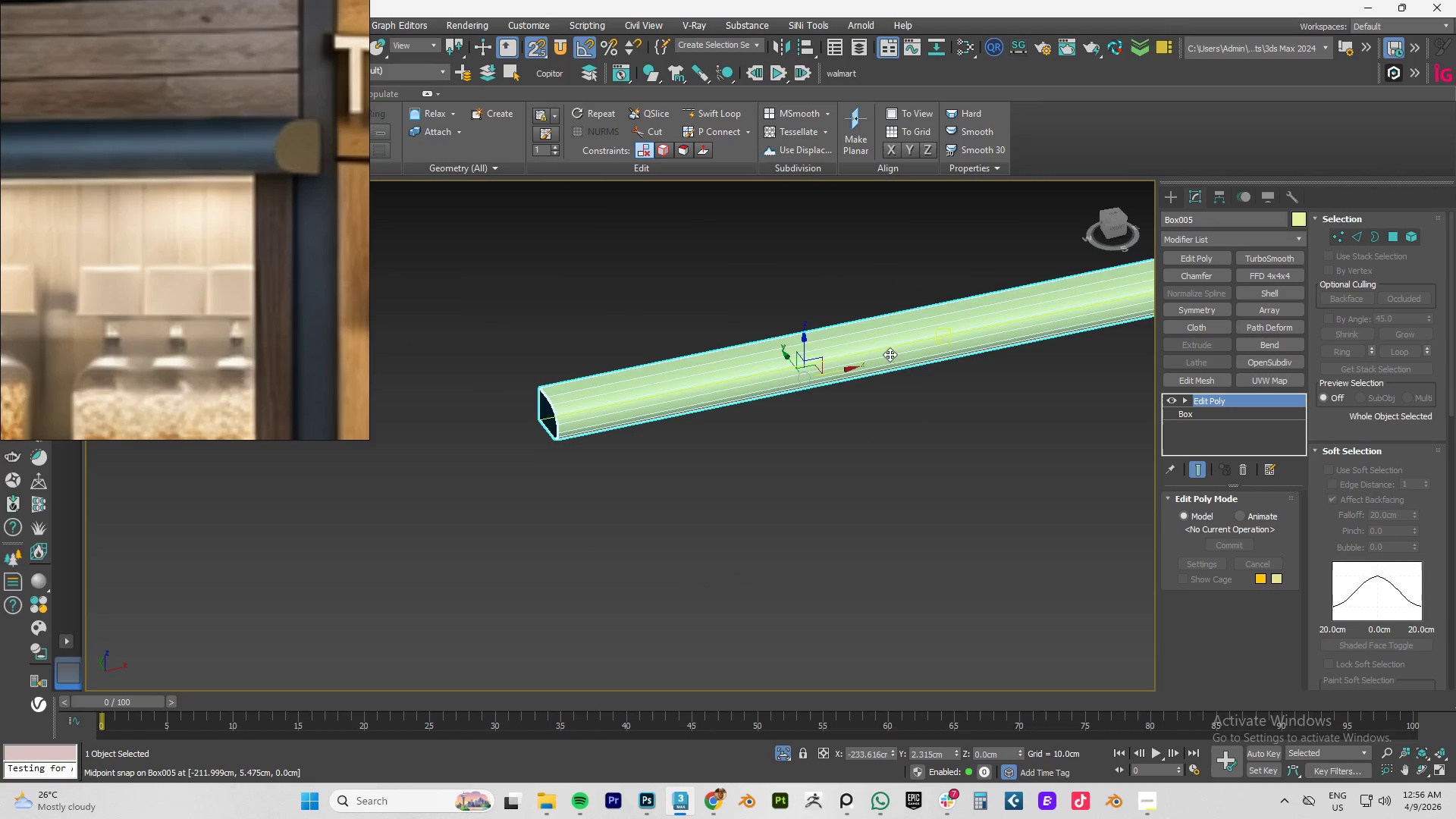 
key(Alt+1)
 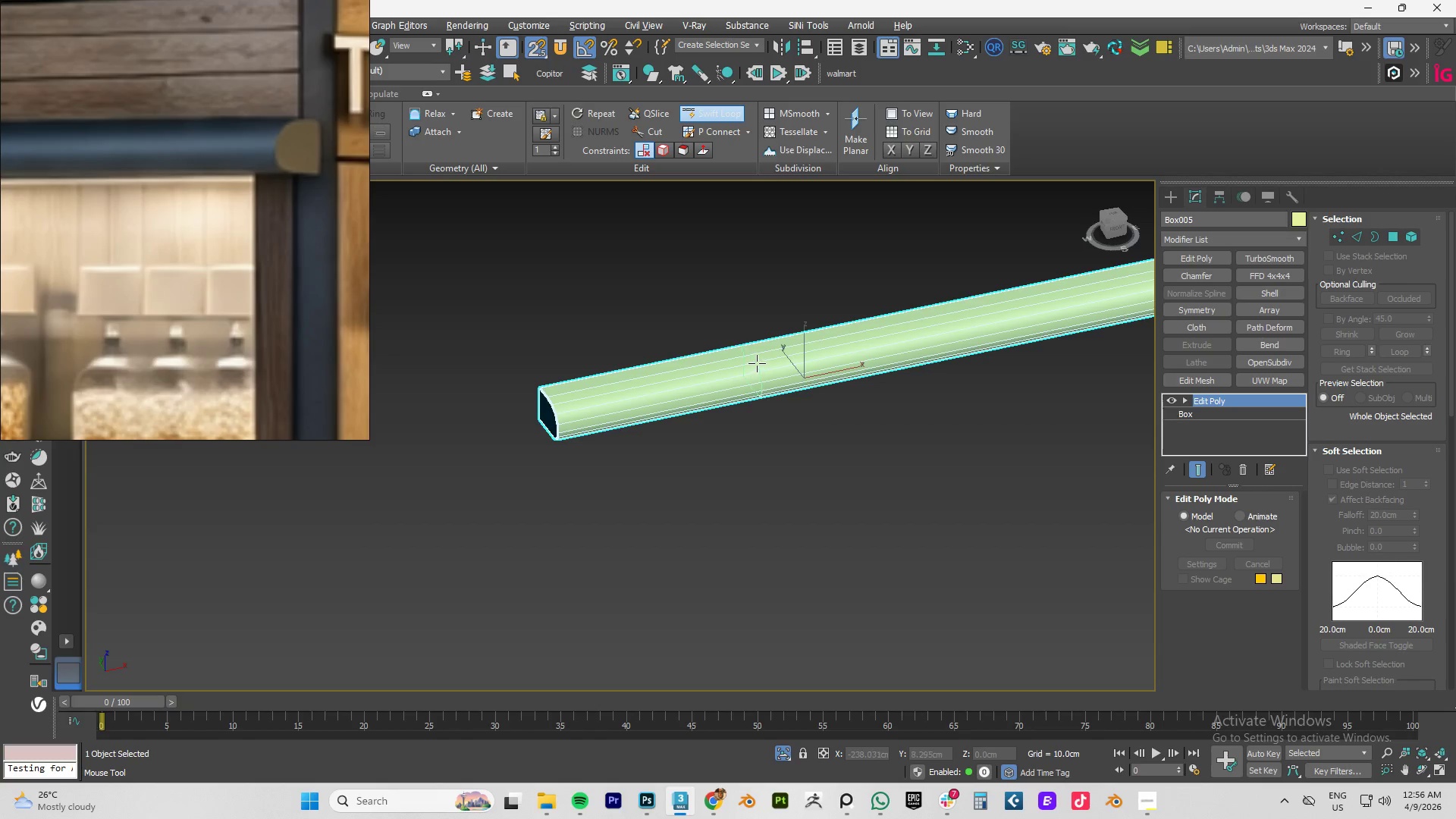 
left_click([757, 363])
 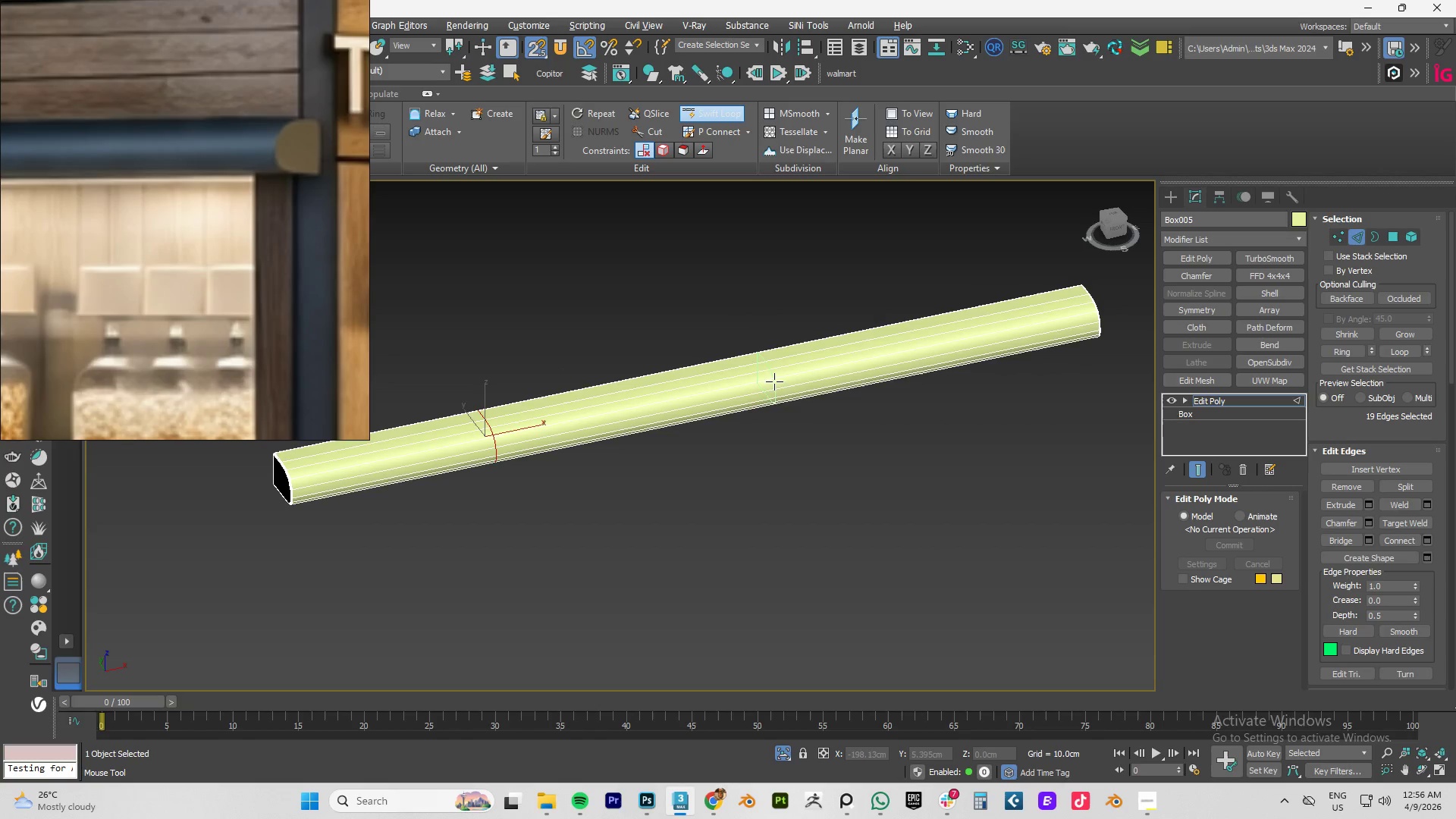 
left_click([741, 385])
 